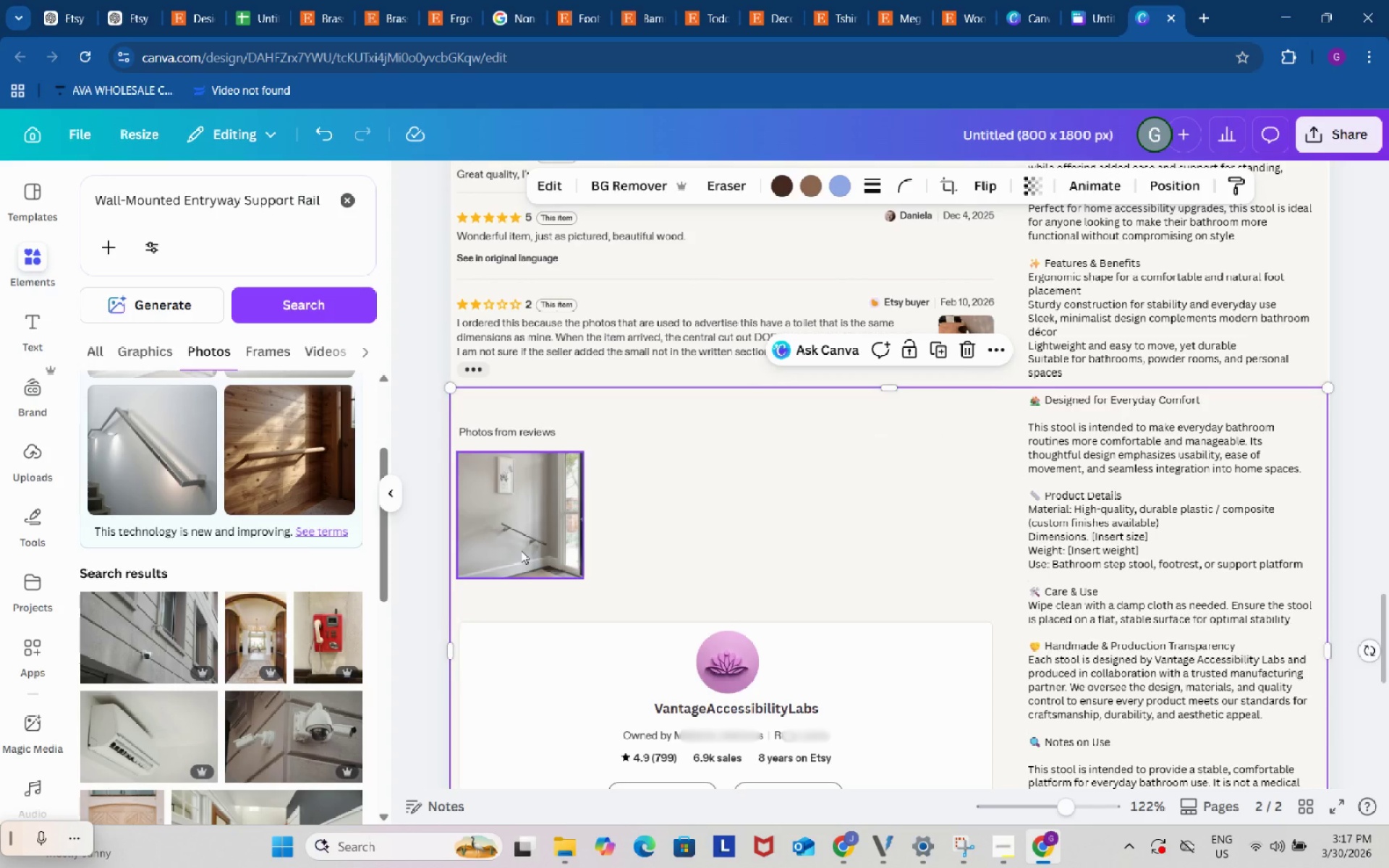 
left_click([522, 550])
 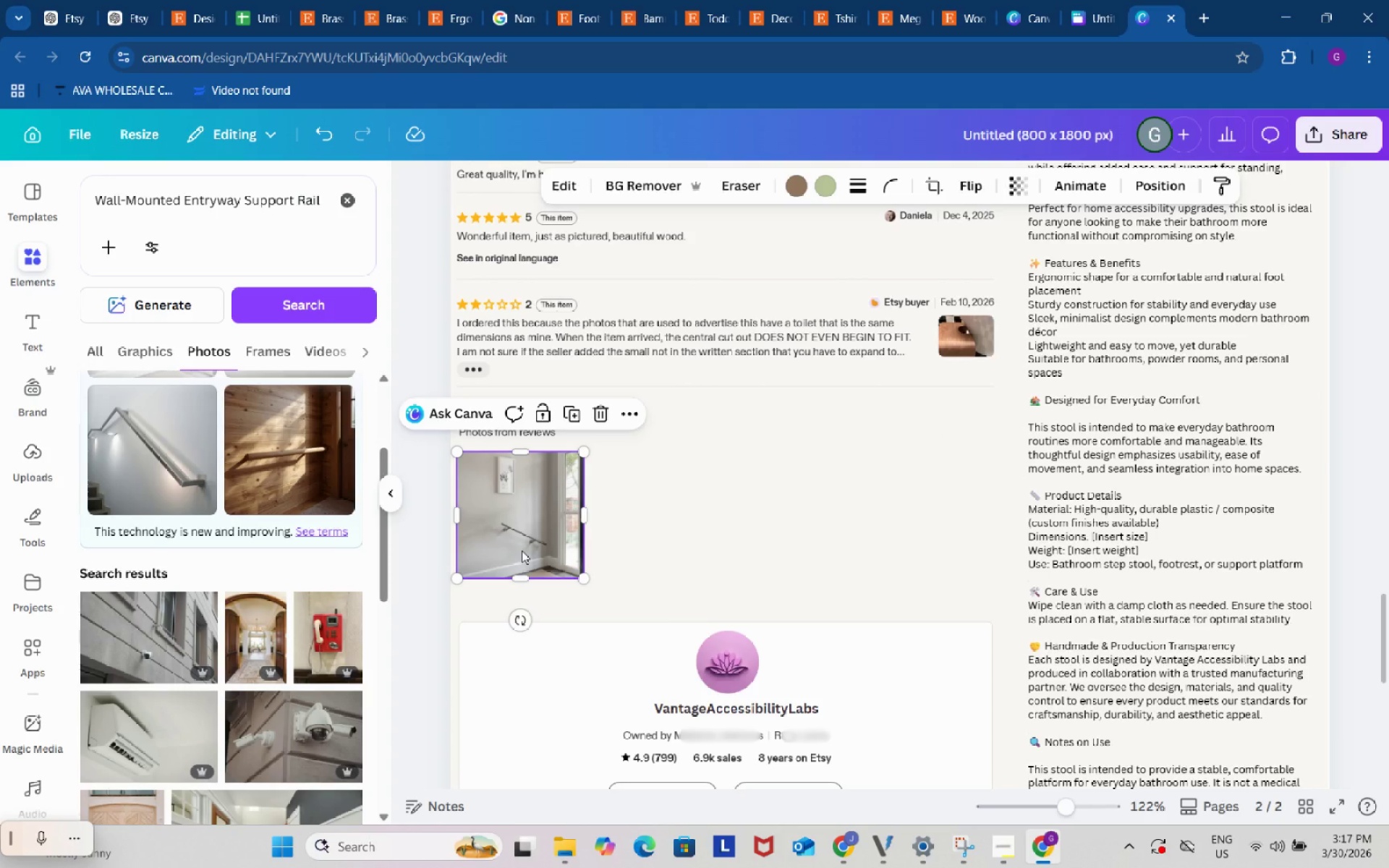 
key(Control+C)
 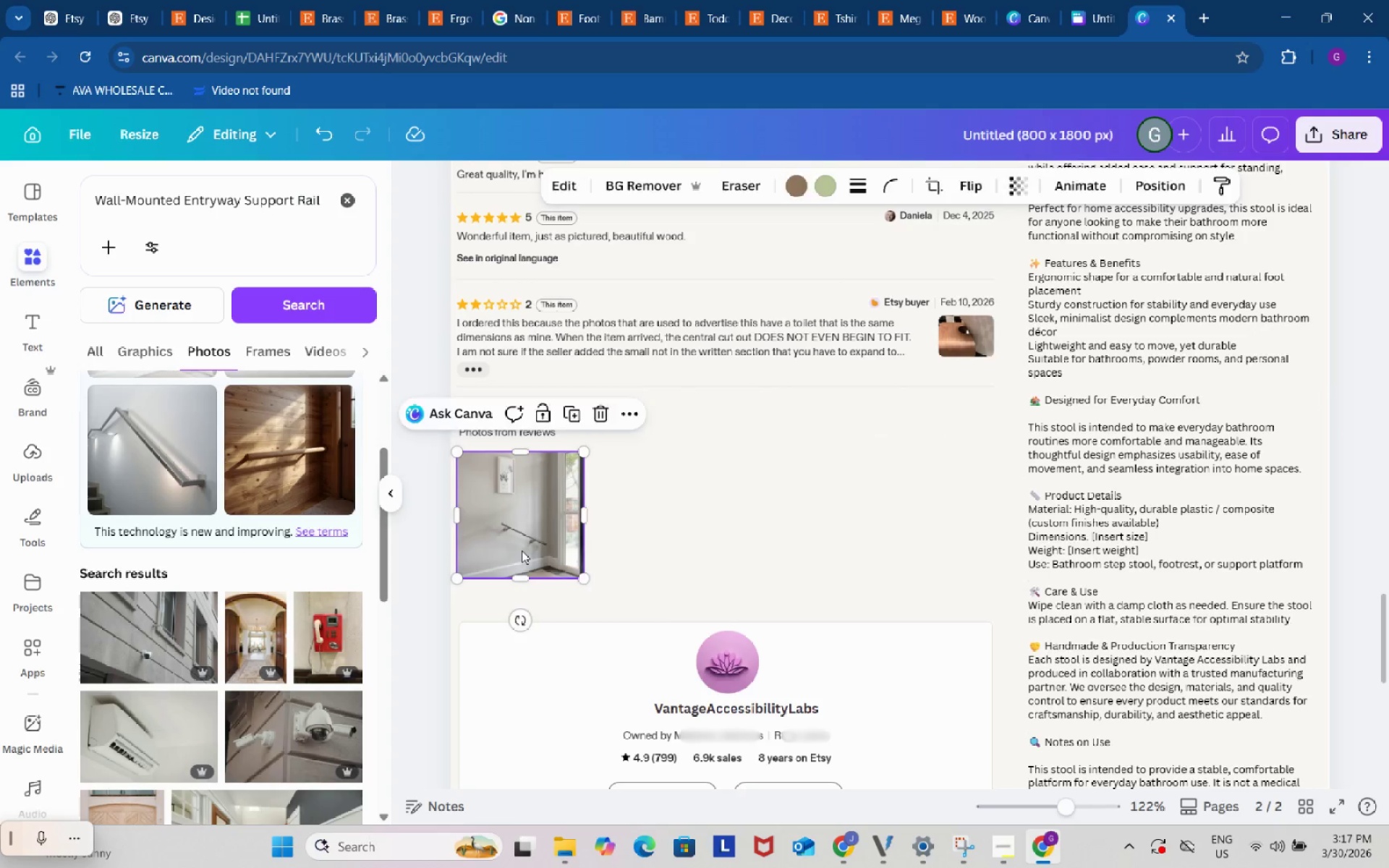 
key(Control+ControlLeft)
 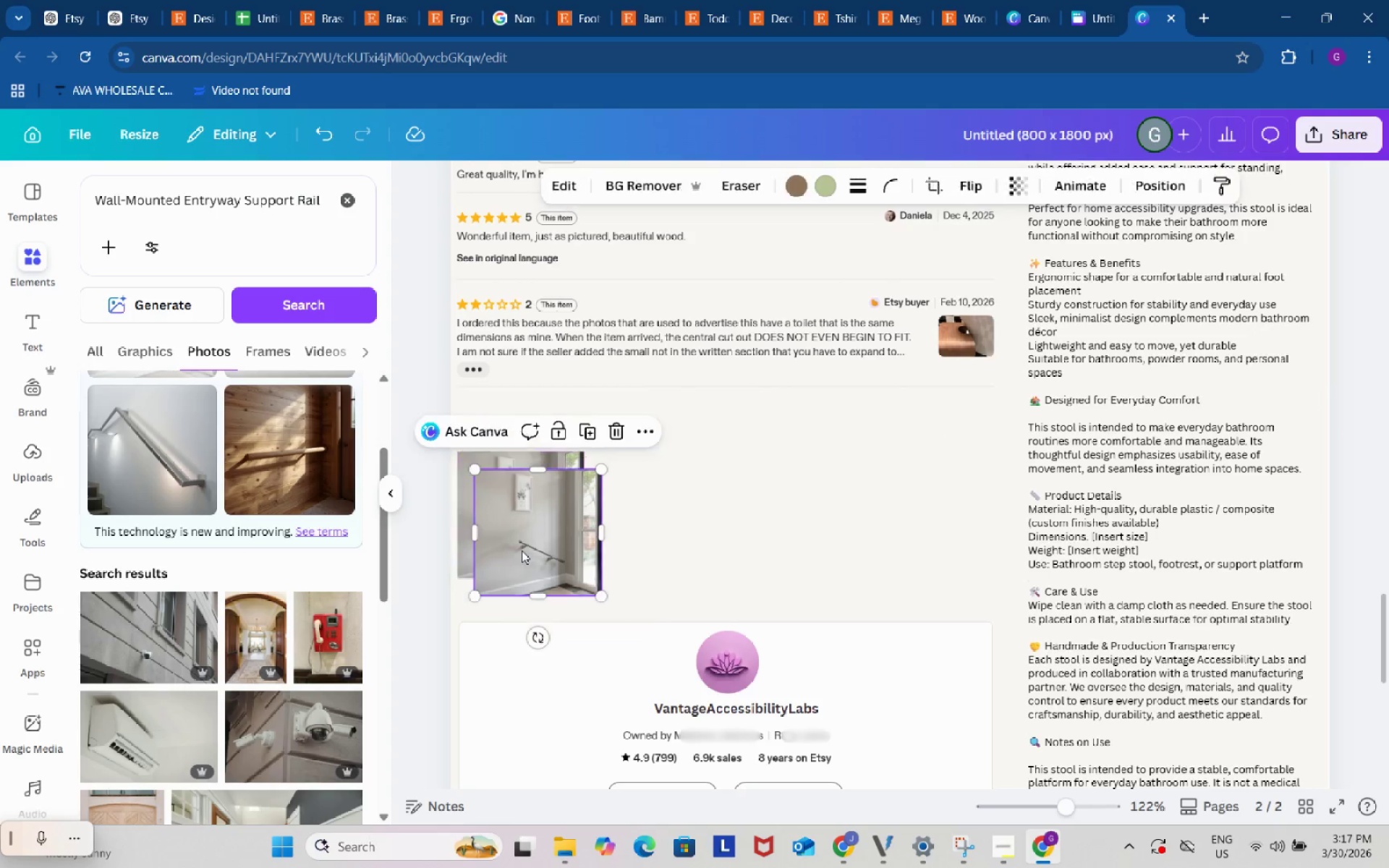 
key(Control+V)
 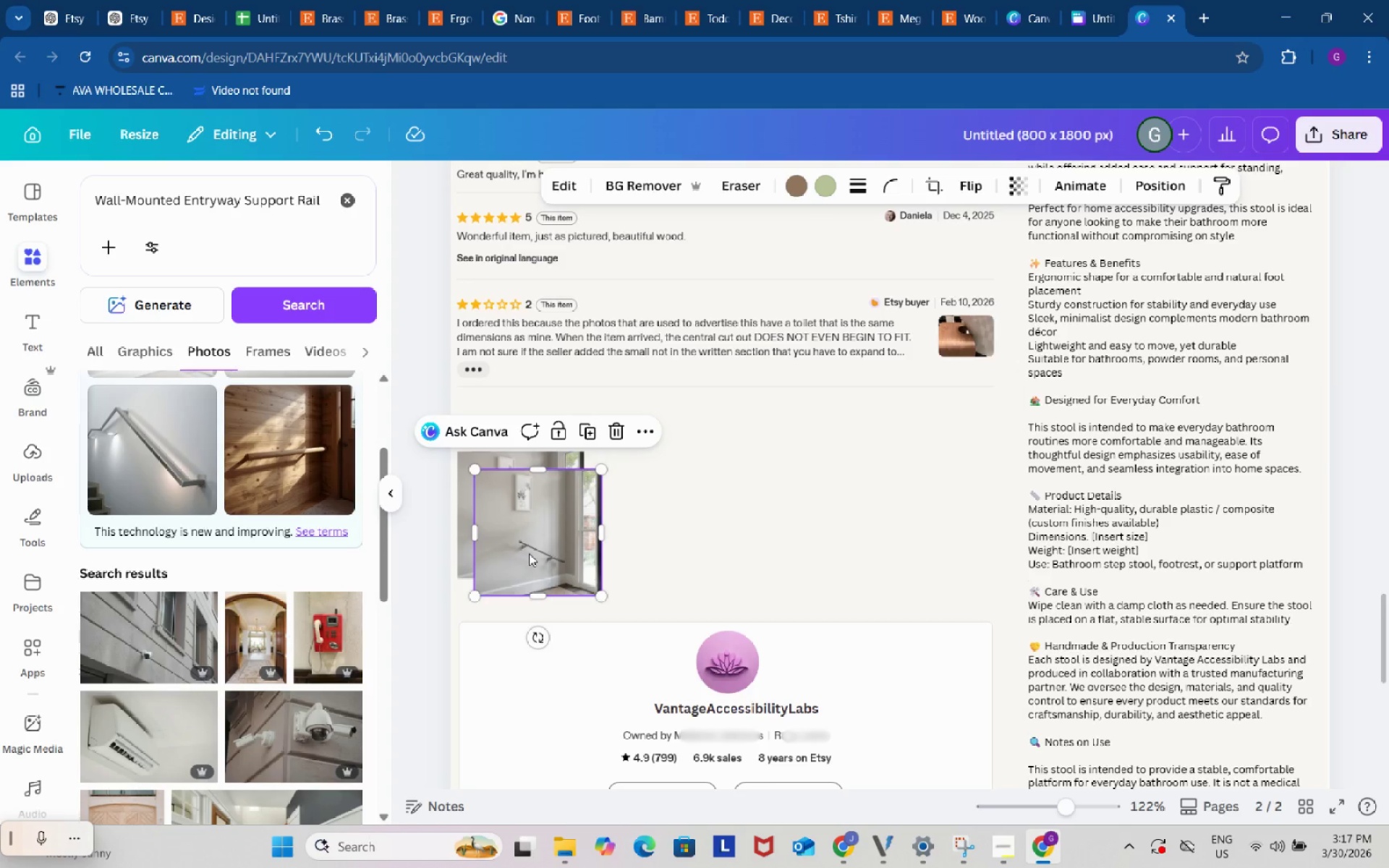 
left_click_drag(start_coordinate=[529, 553], to_coordinate=[856, 497])
 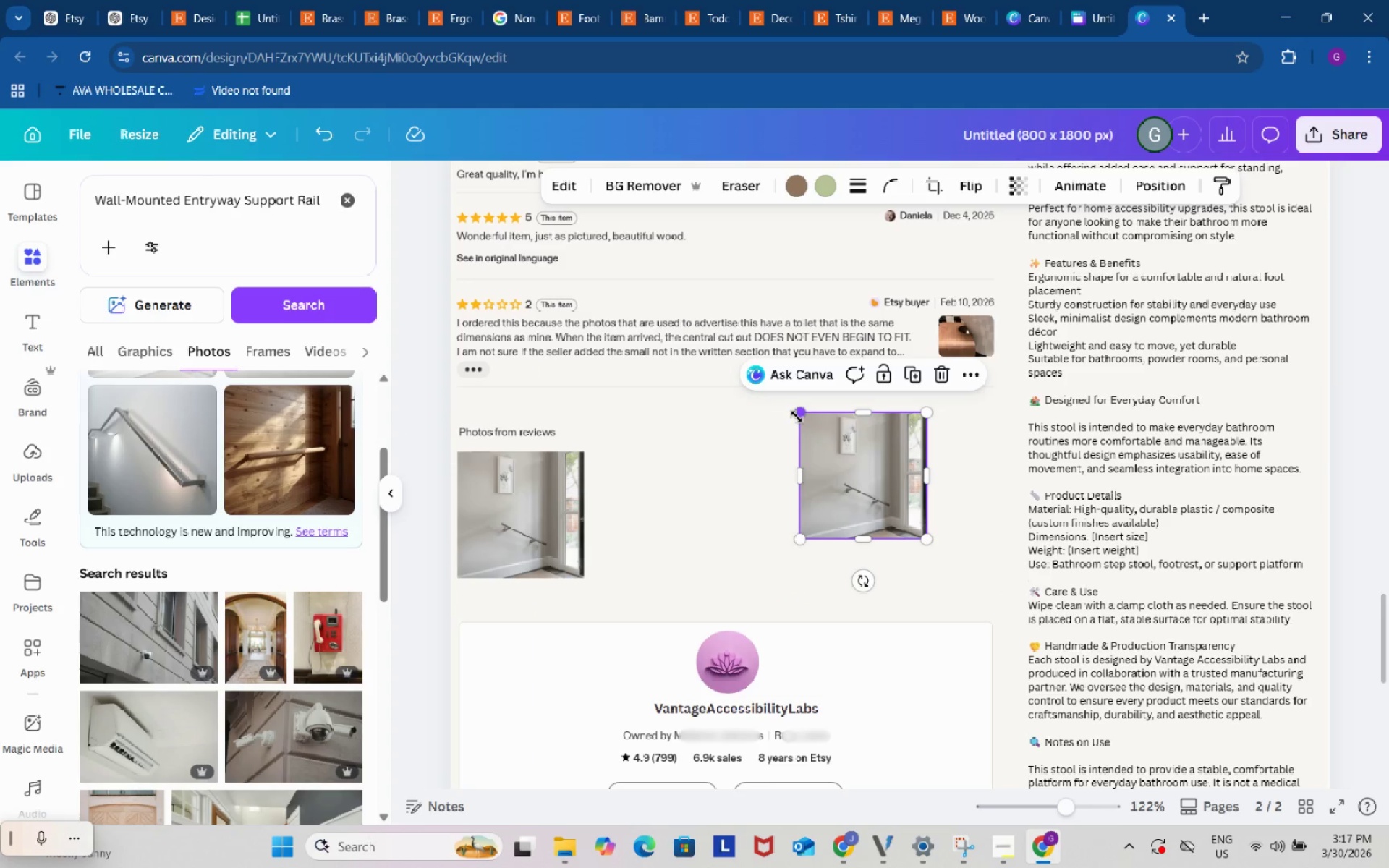 
left_click_drag(start_coordinate=[798, 415], to_coordinate=[863, 497])
 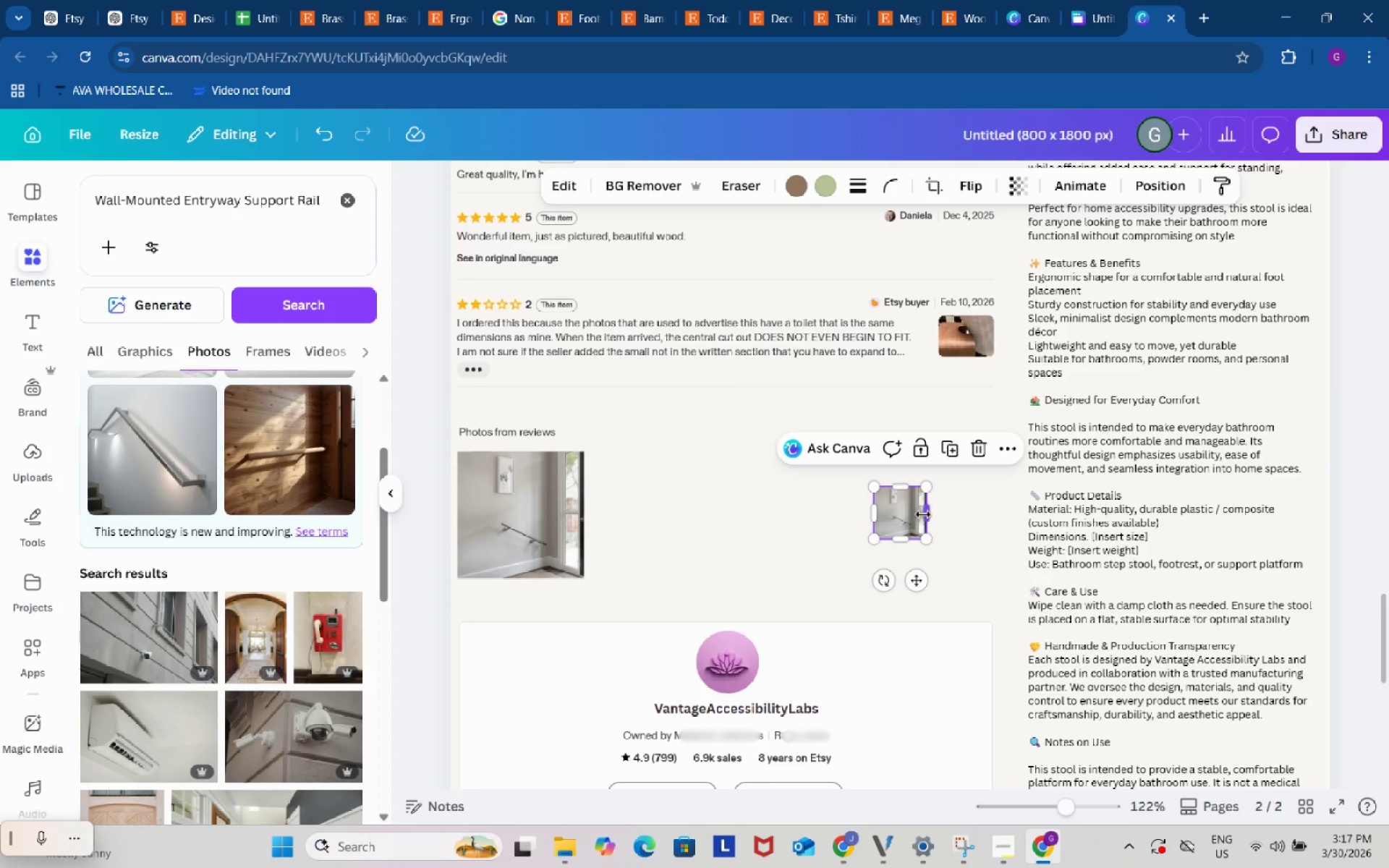 
left_click_drag(start_coordinate=[925, 512], to_coordinate=[946, 514])
 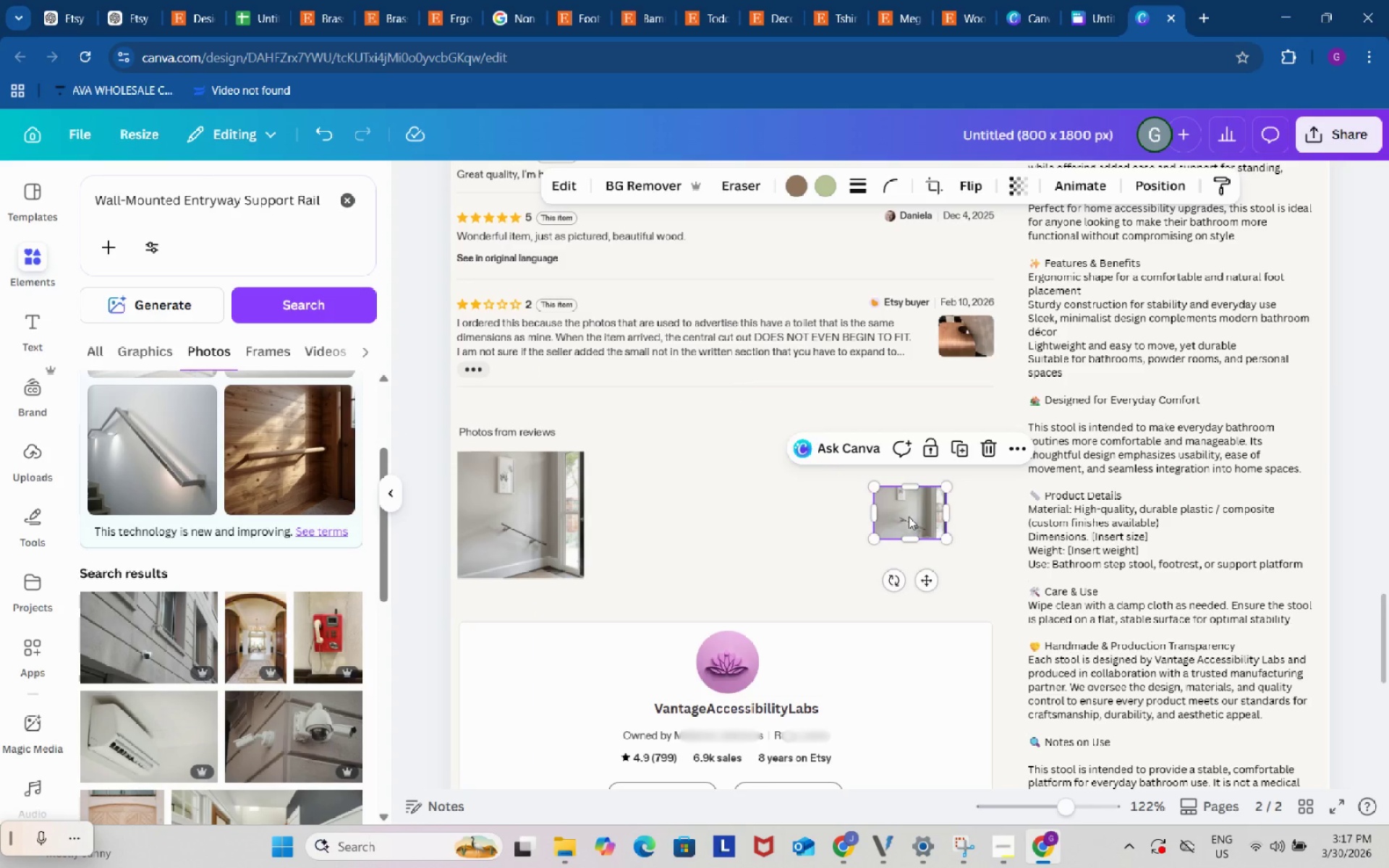 
left_click_drag(start_coordinate=[908, 516], to_coordinate=[973, 347])
 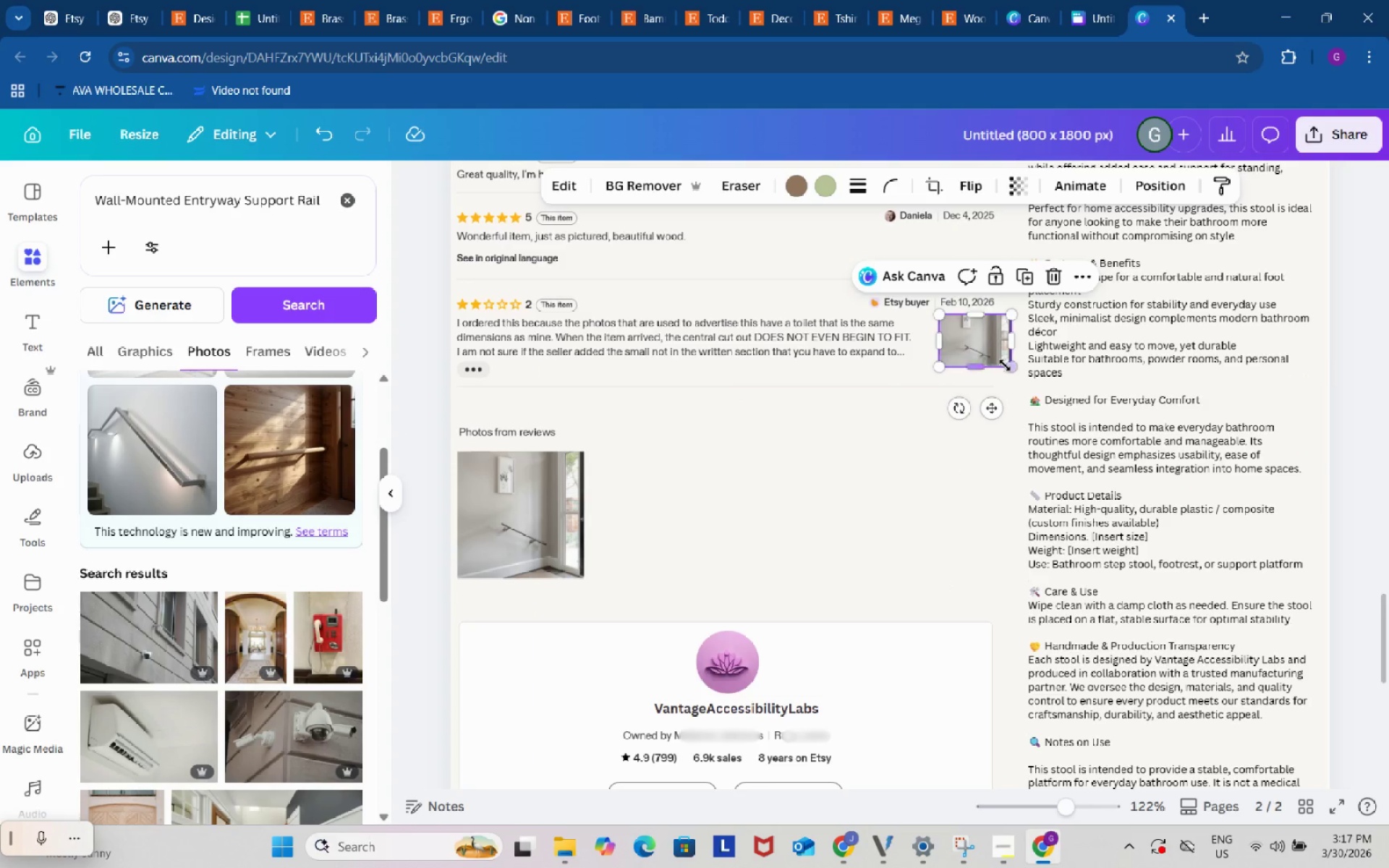 
left_click_drag(start_coordinate=[1005, 365], to_coordinate=[993, 359])
 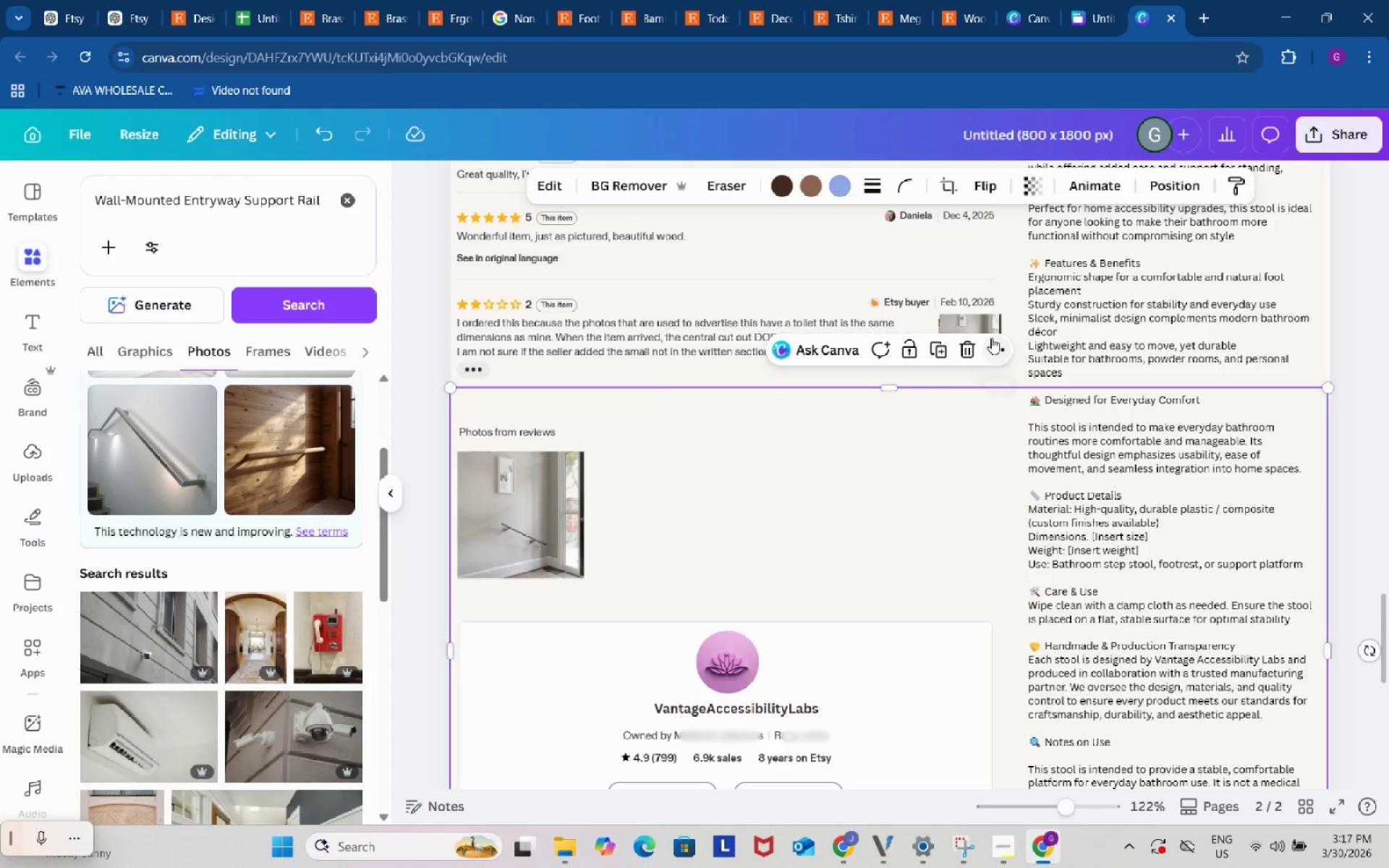 
left_click([986, 323])
 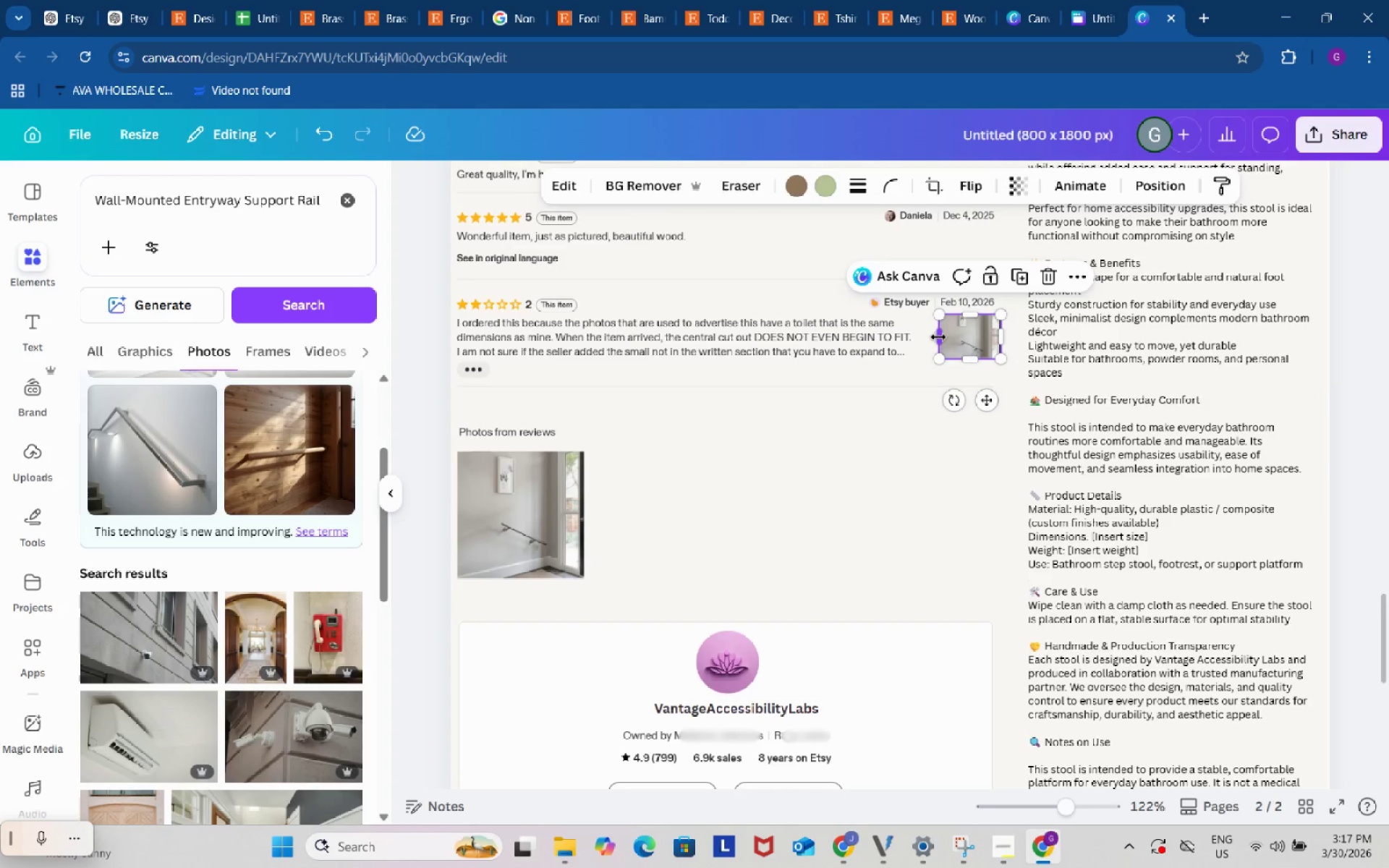 
left_click_drag(start_coordinate=[938, 336], to_coordinate=[933, 336])
 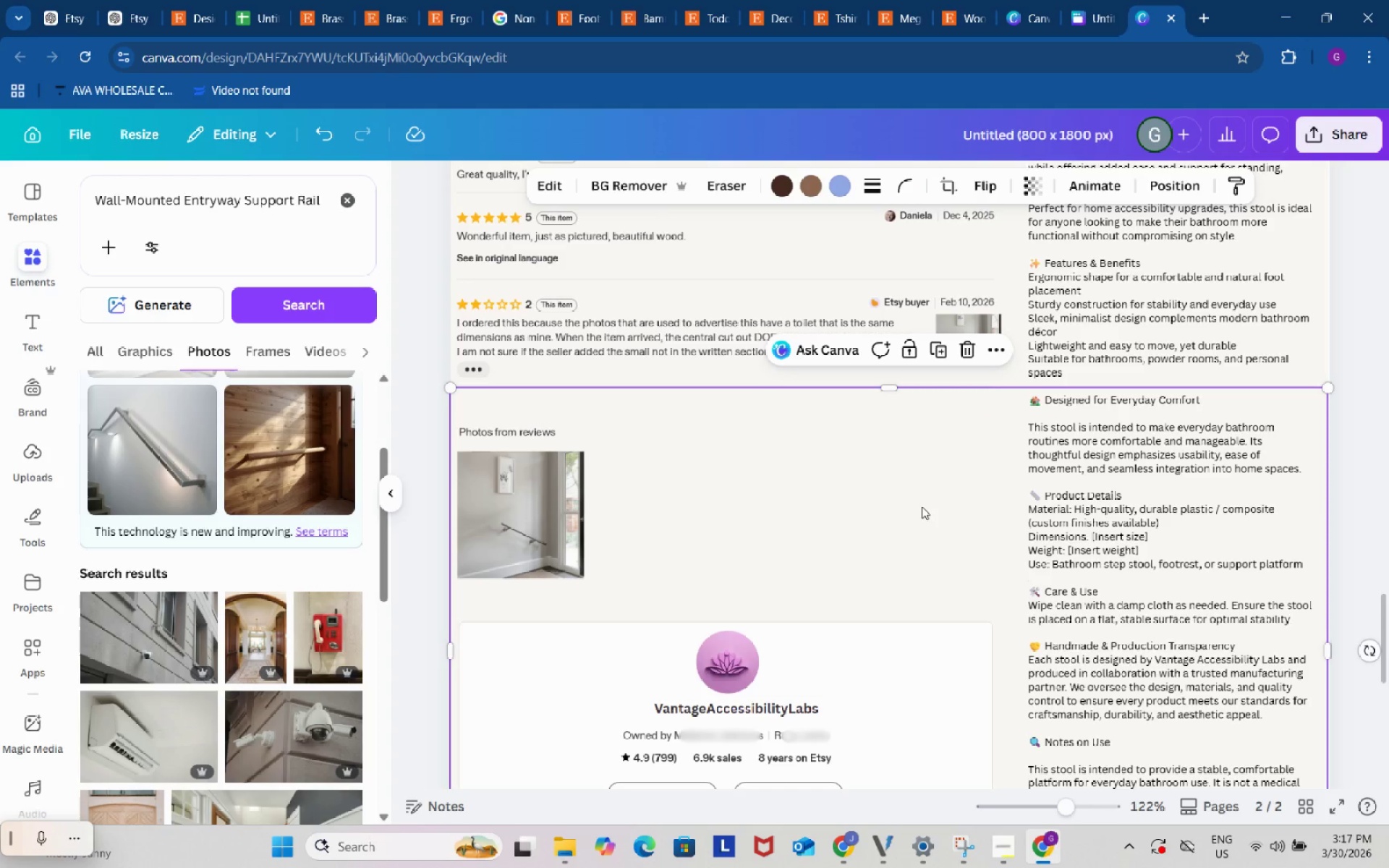 
left_click([922, 506])
 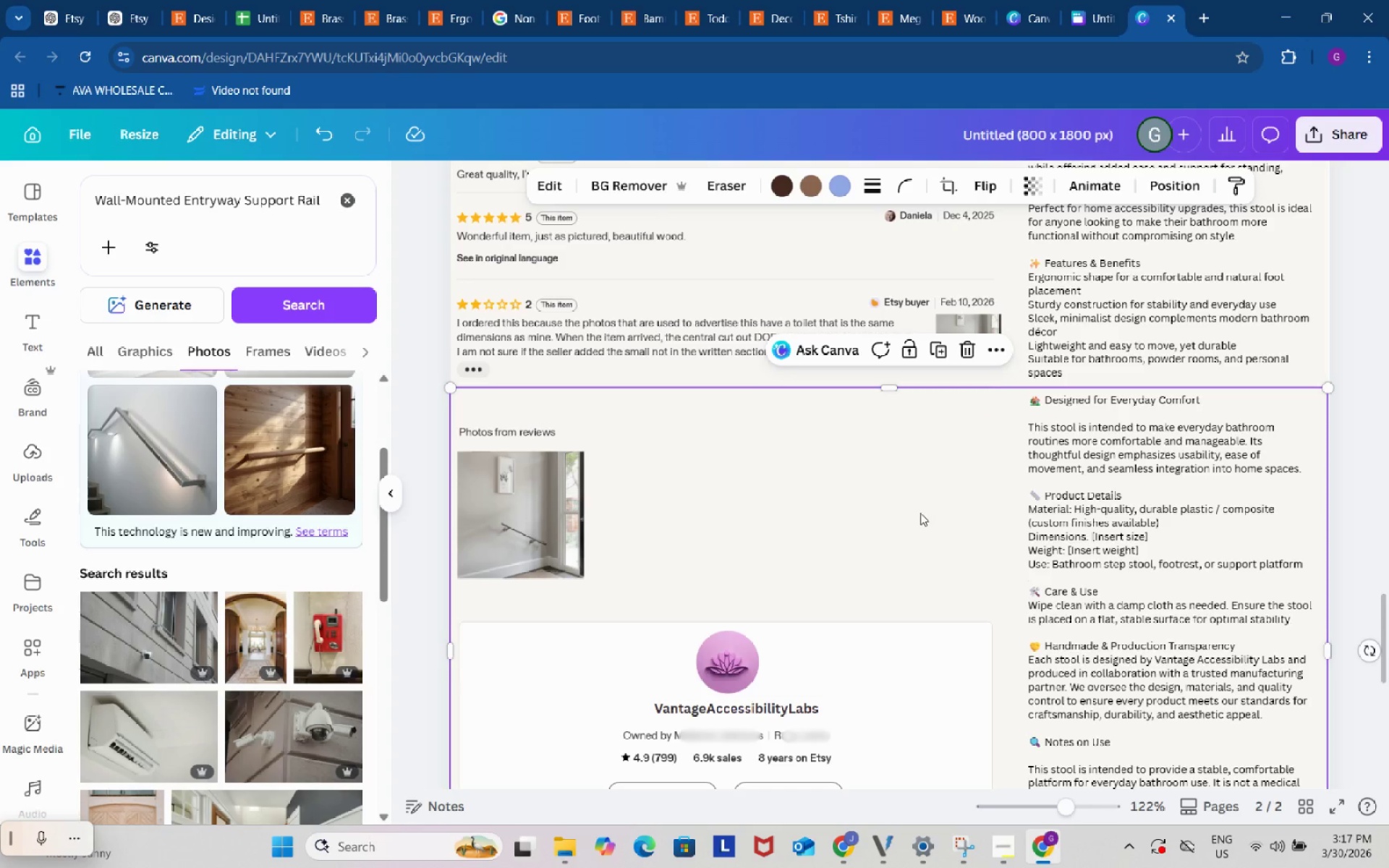 
left_click([920, 515])
 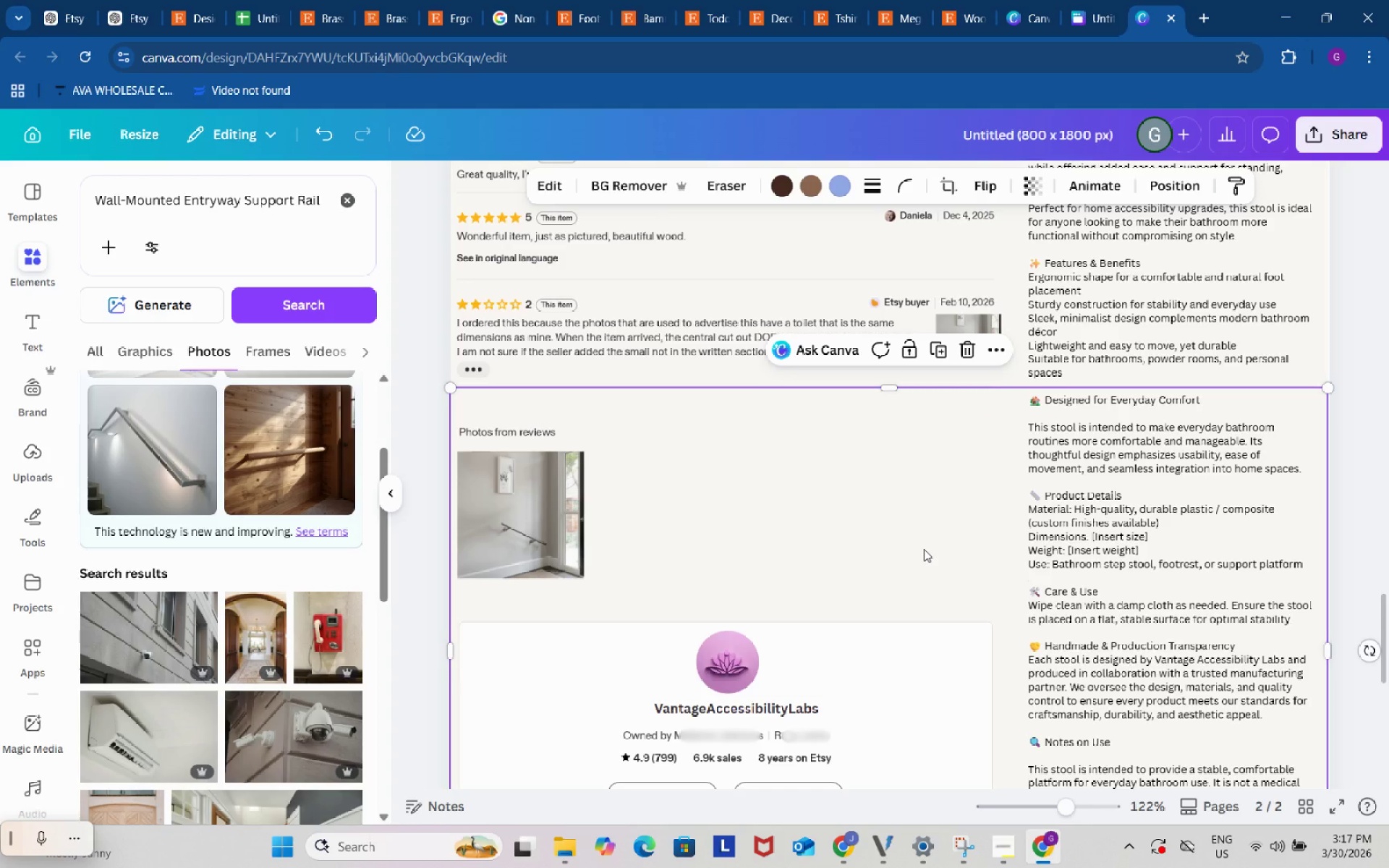 
left_click([924, 549])
 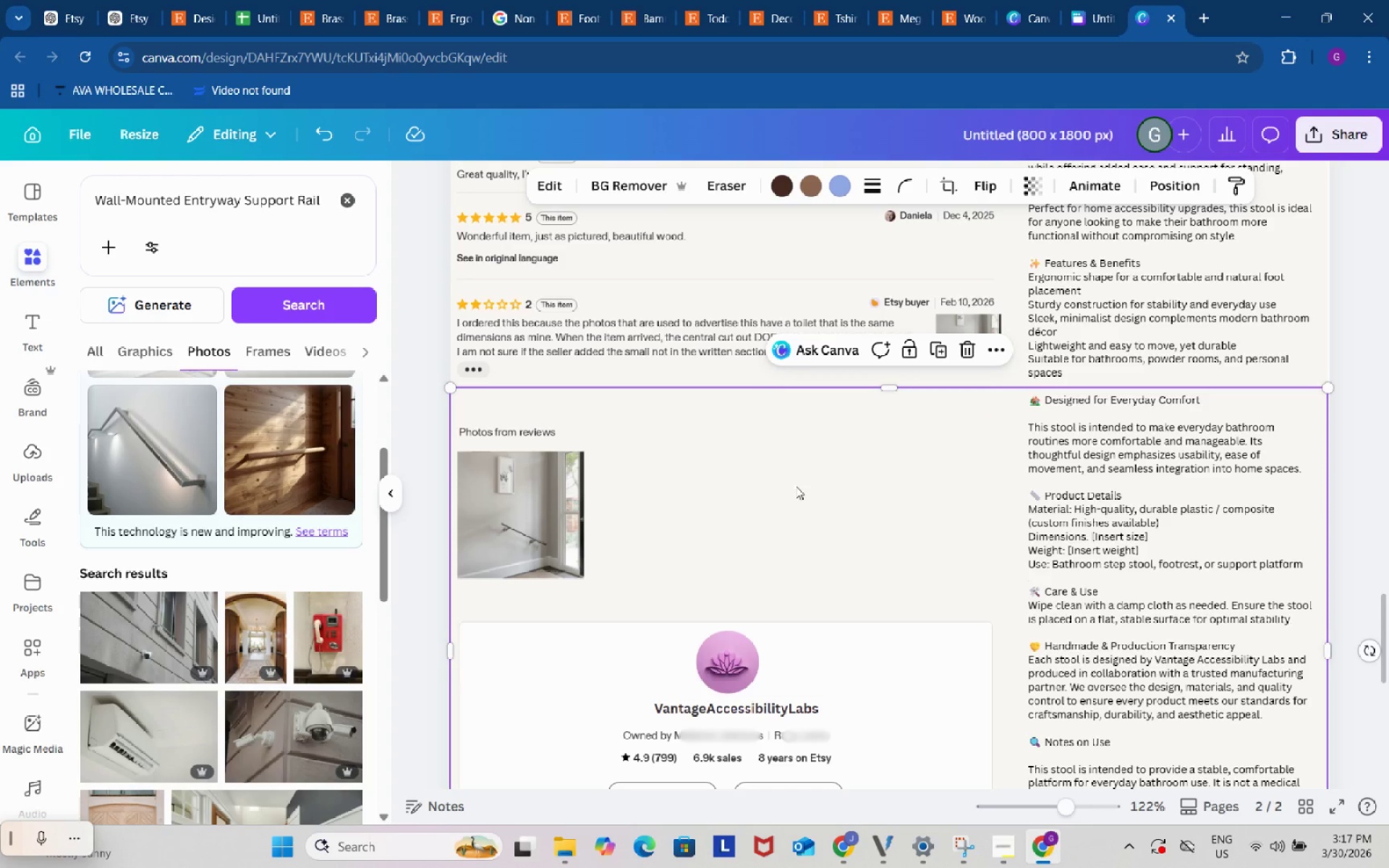 
left_click([693, 309])
 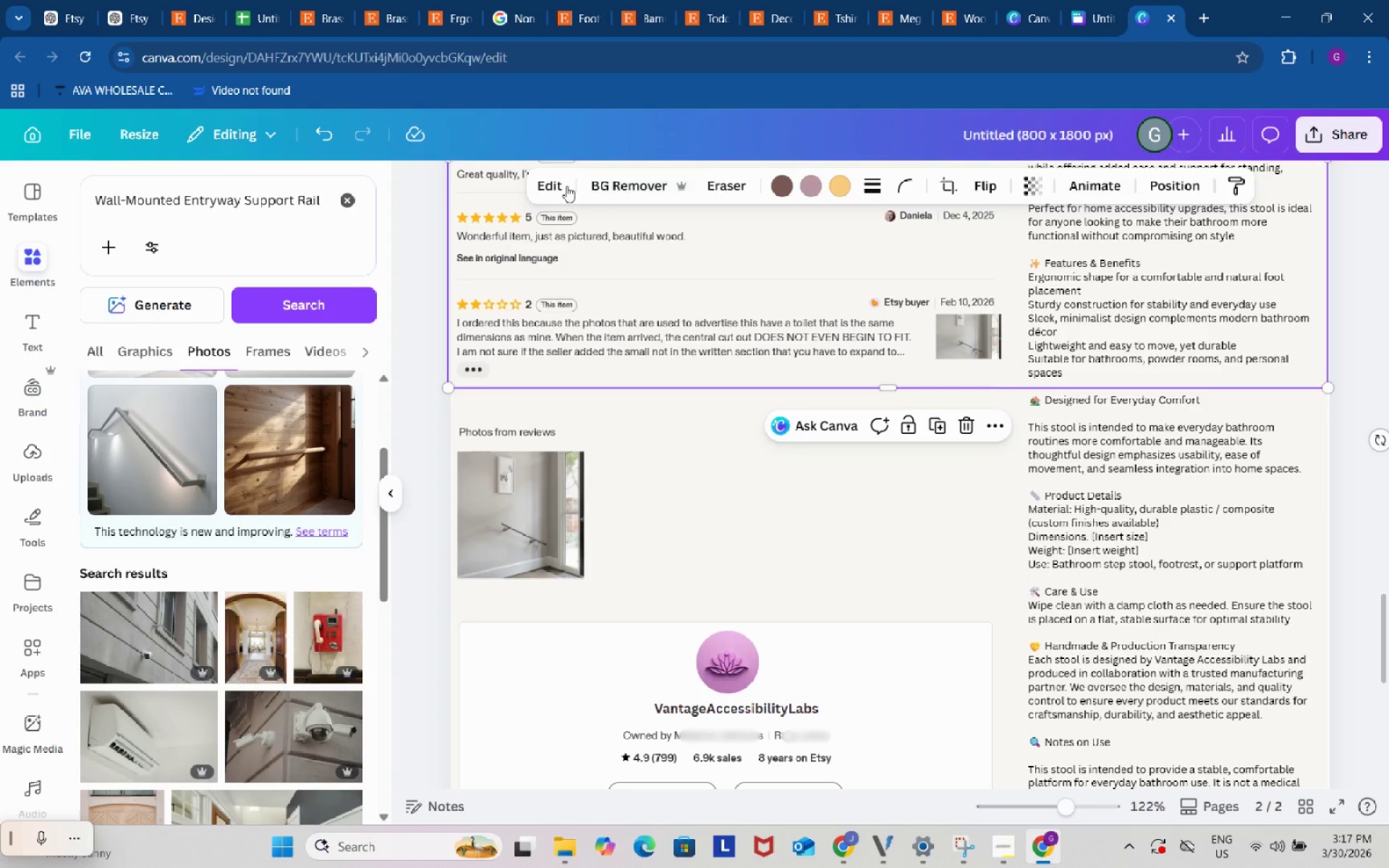 
left_click([554, 184])
 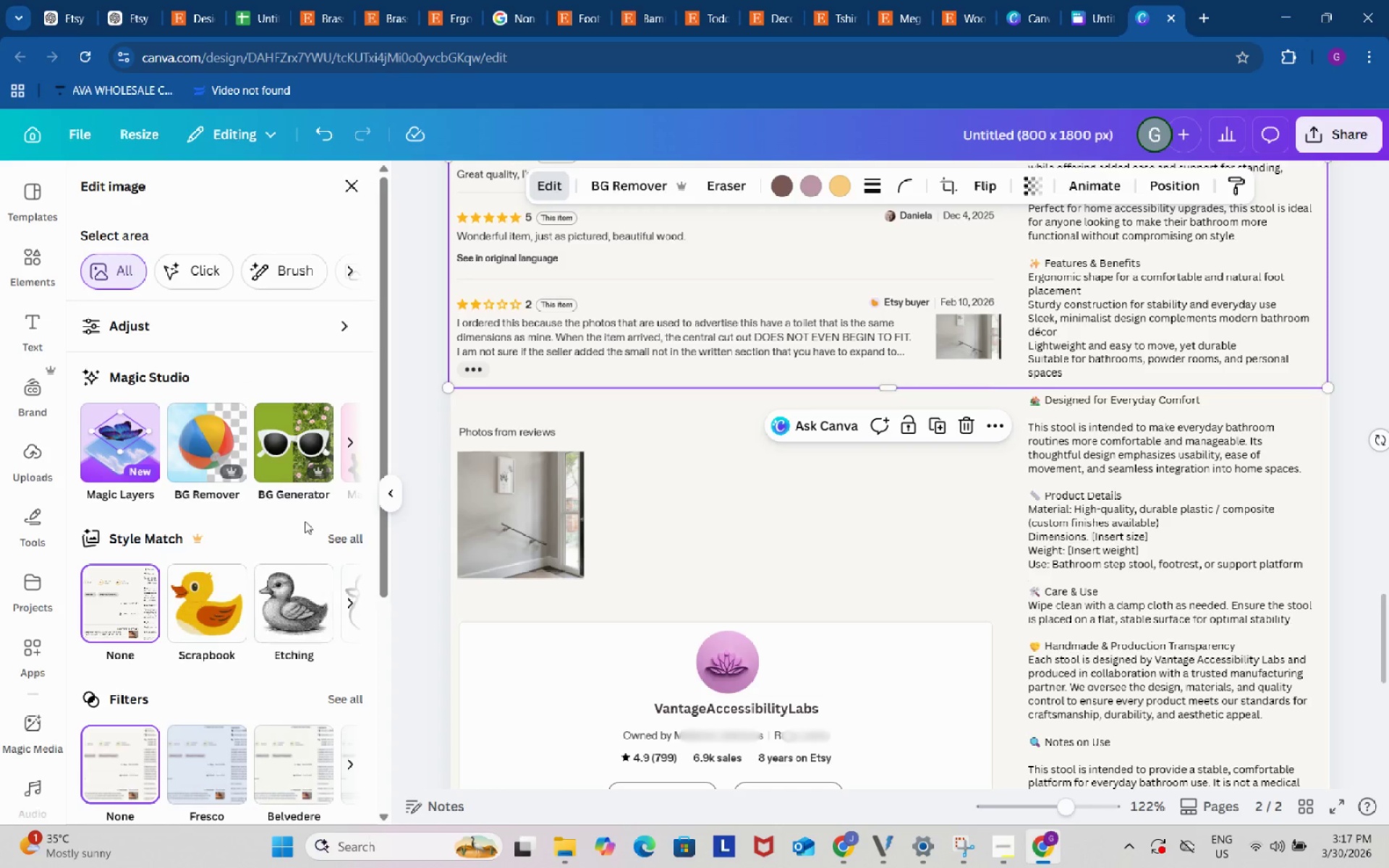 
scroll: coordinate [258, 656], scroll_direction: down, amount: 3.0
 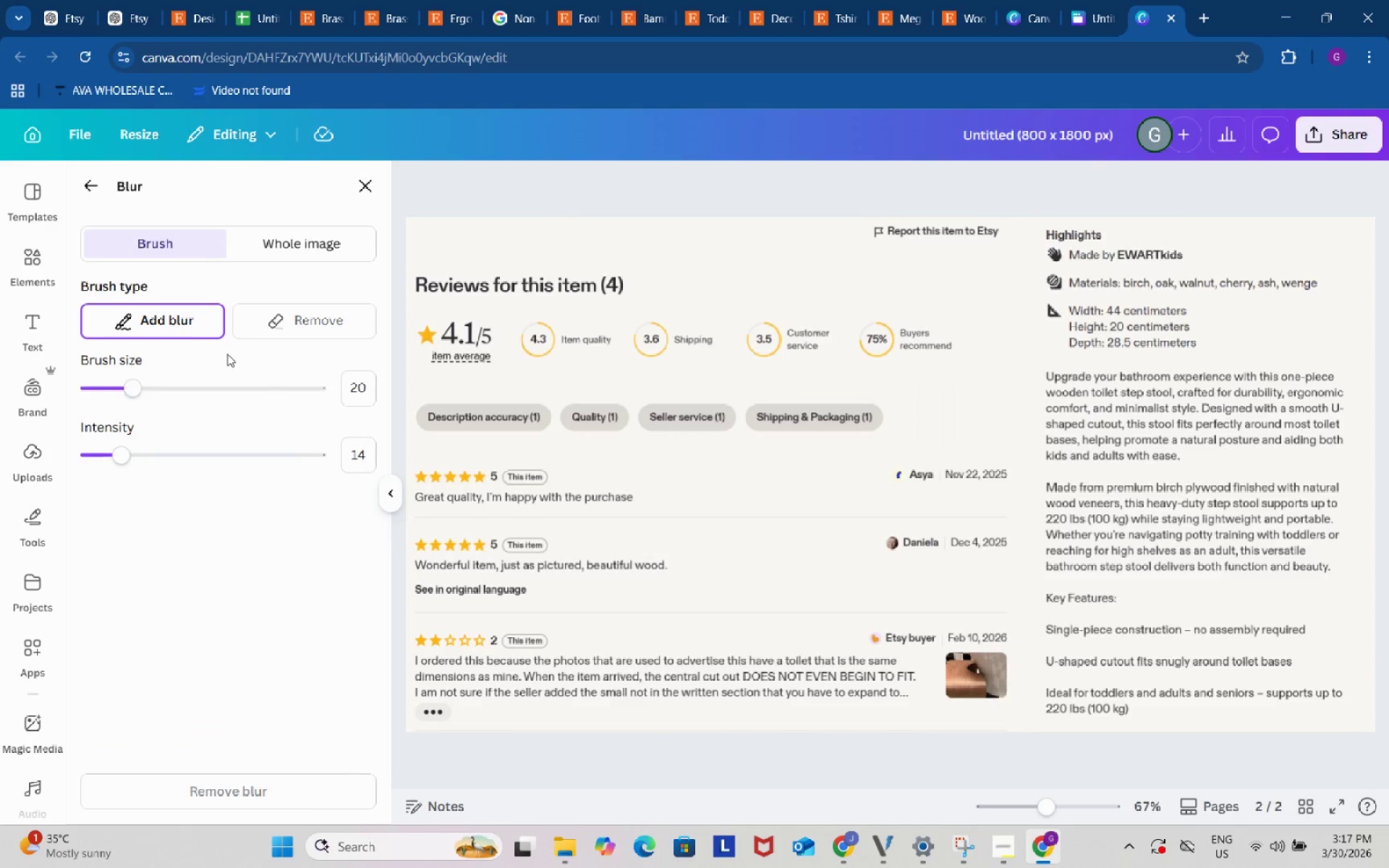 
left_click_drag(start_coordinate=[124, 455], to_coordinate=[108, 455])
 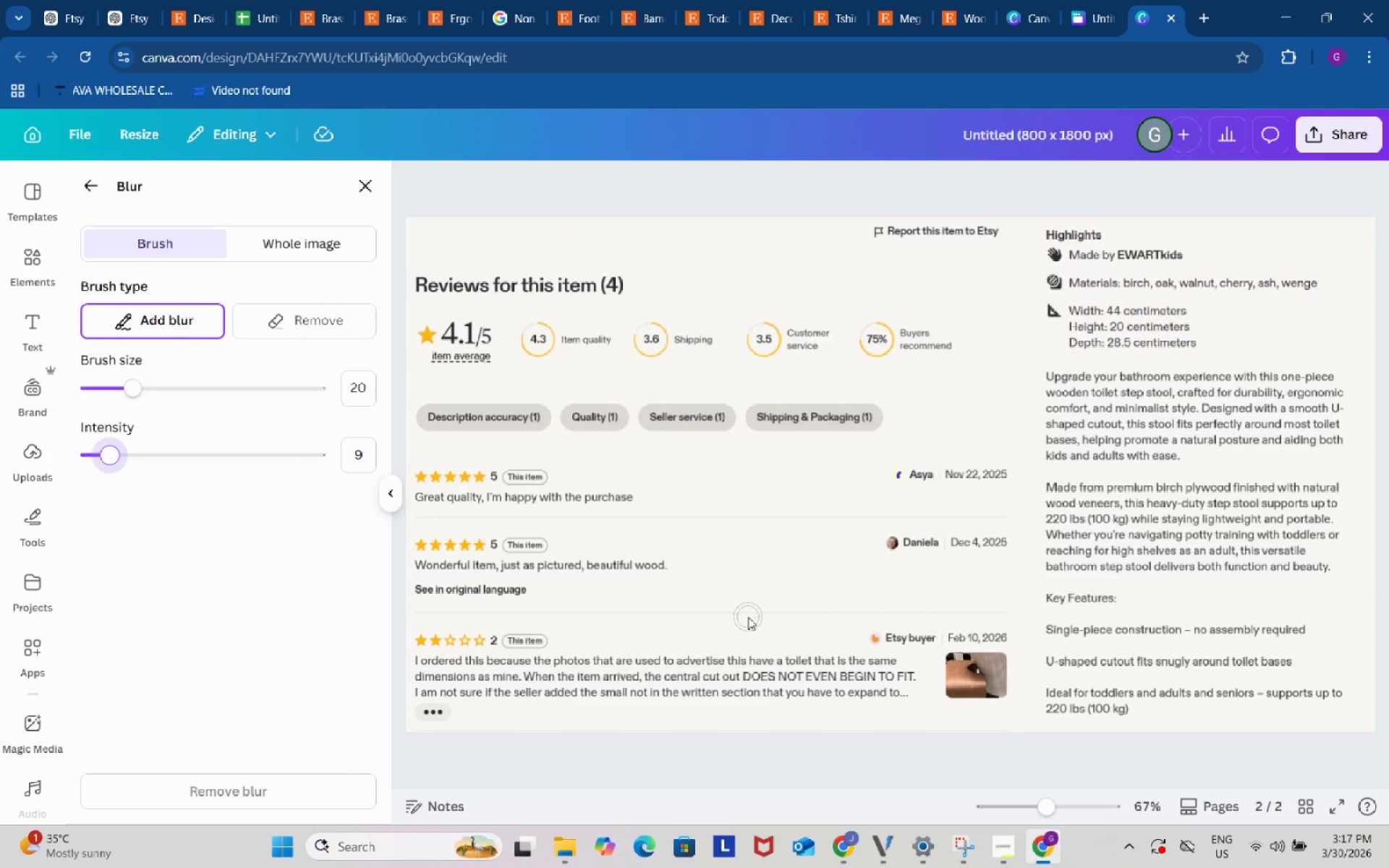 
scroll: coordinate [748, 617], scroll_direction: down, amount: 2.0
 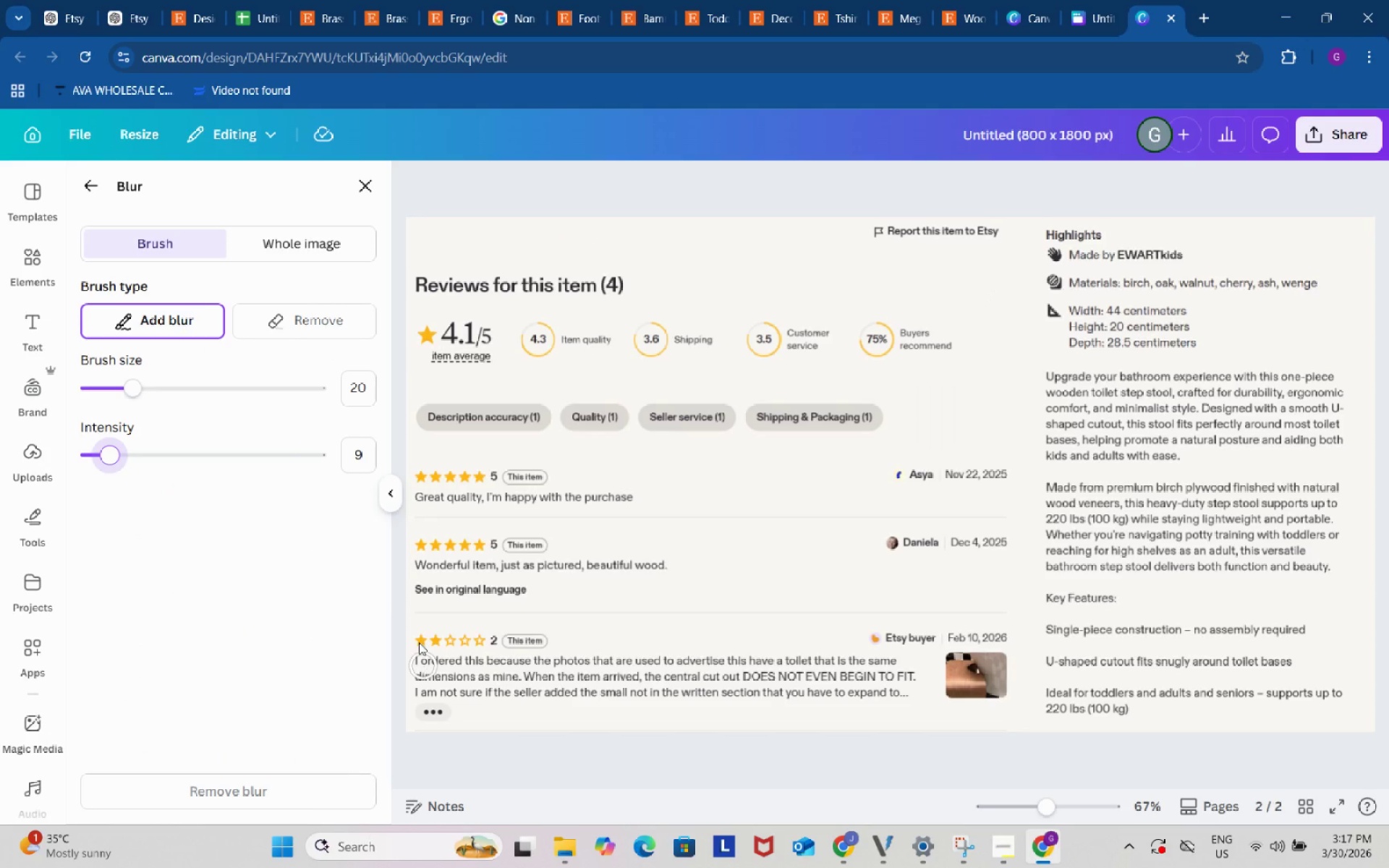 
left_click_drag(start_coordinate=[132, 388], to_coordinate=[185, 388])
 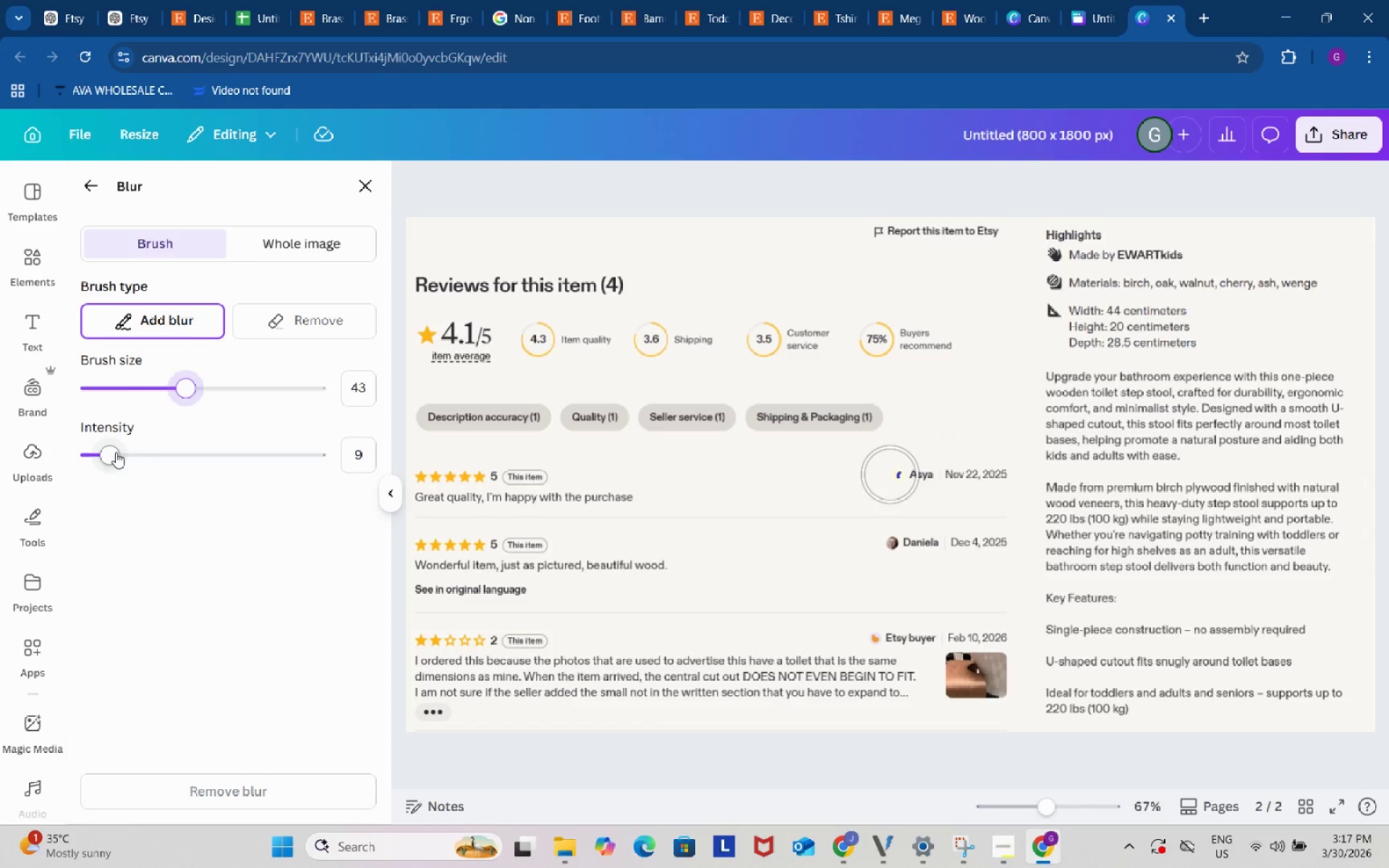 
left_click_drag(start_coordinate=[116, 452], to_coordinate=[110, 454])
 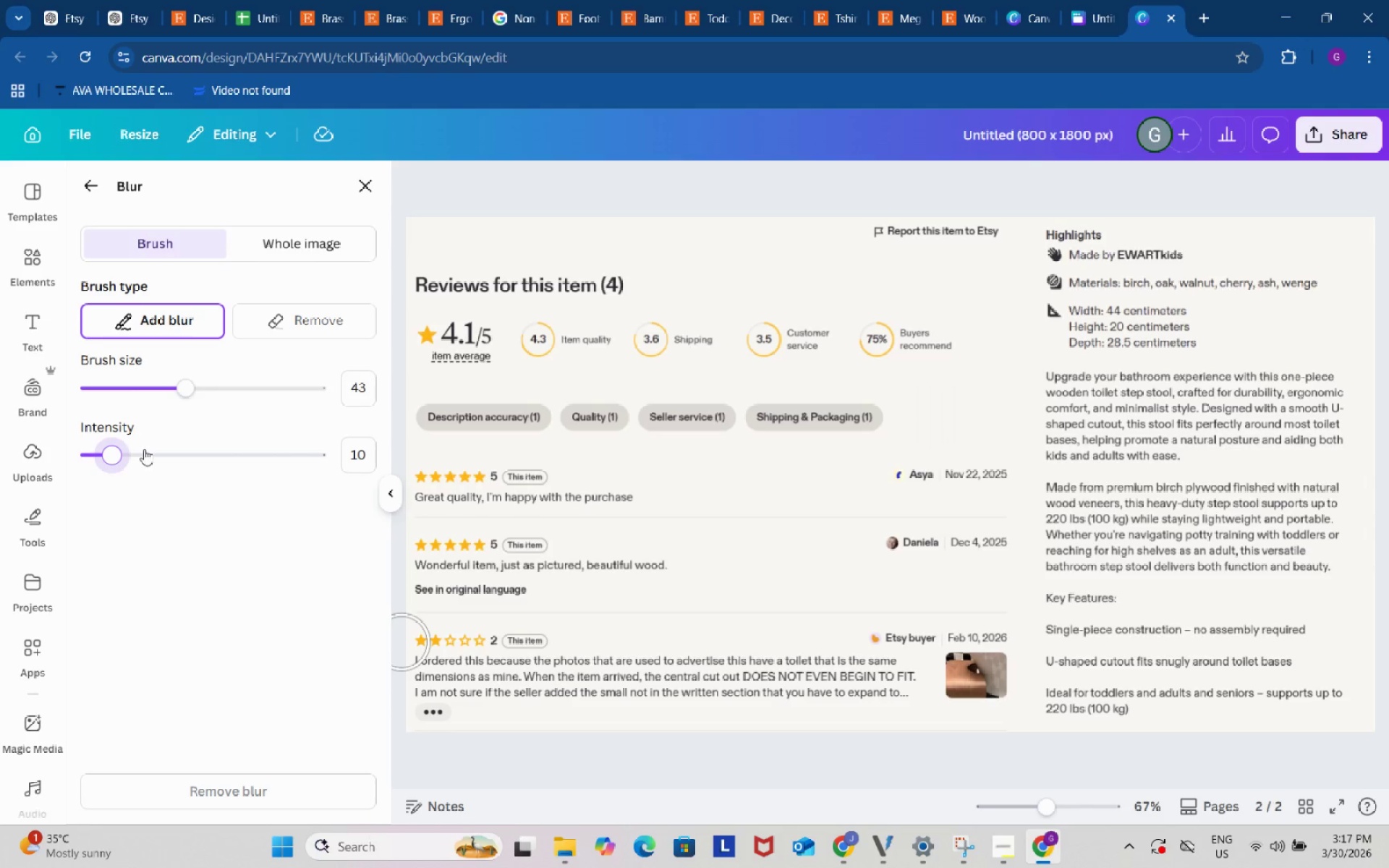 
left_click_drag(start_coordinate=[186, 389], to_coordinate=[175, 389])
 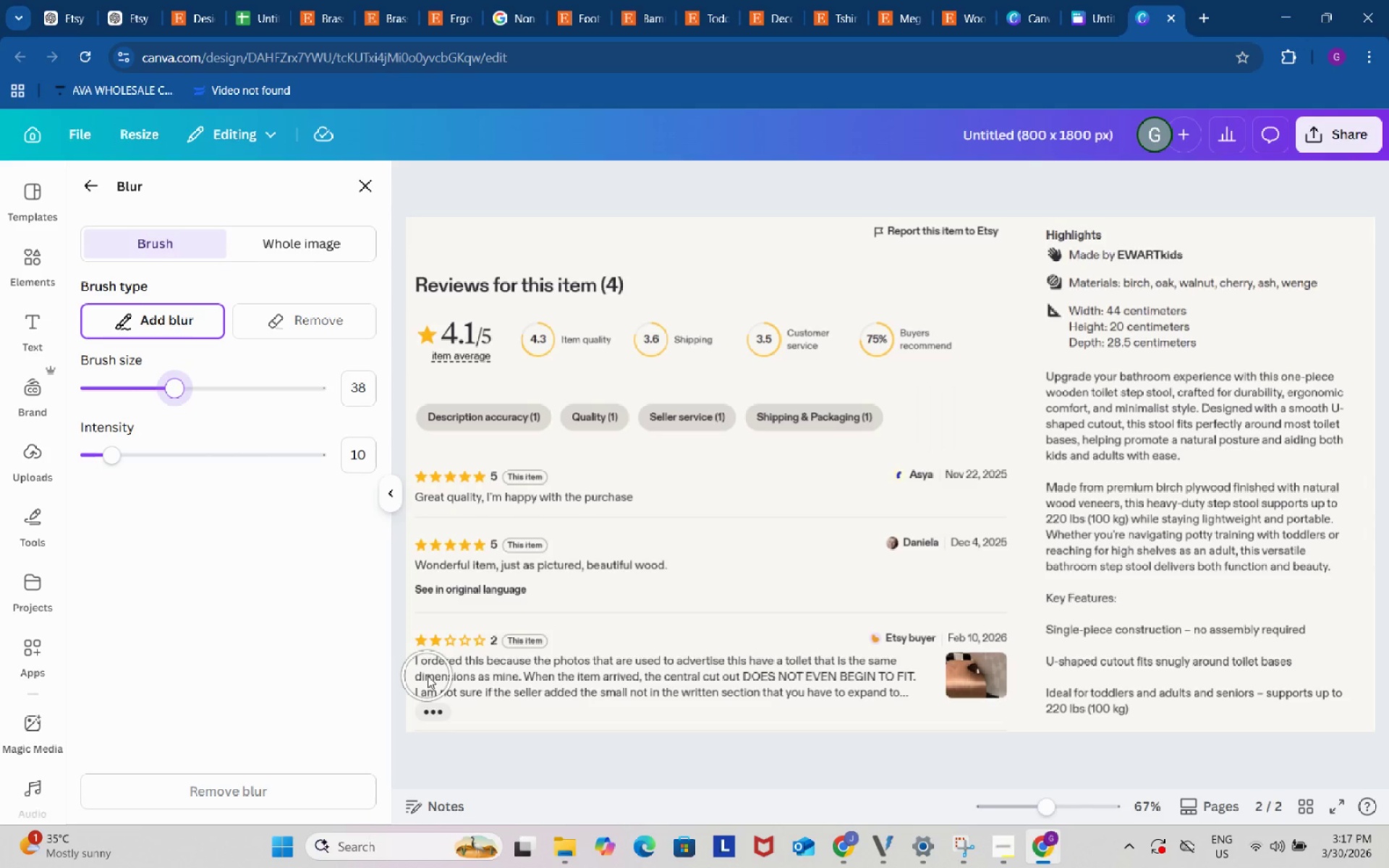 
left_click_drag(start_coordinate=[427, 676], to_coordinate=[601, 668])
 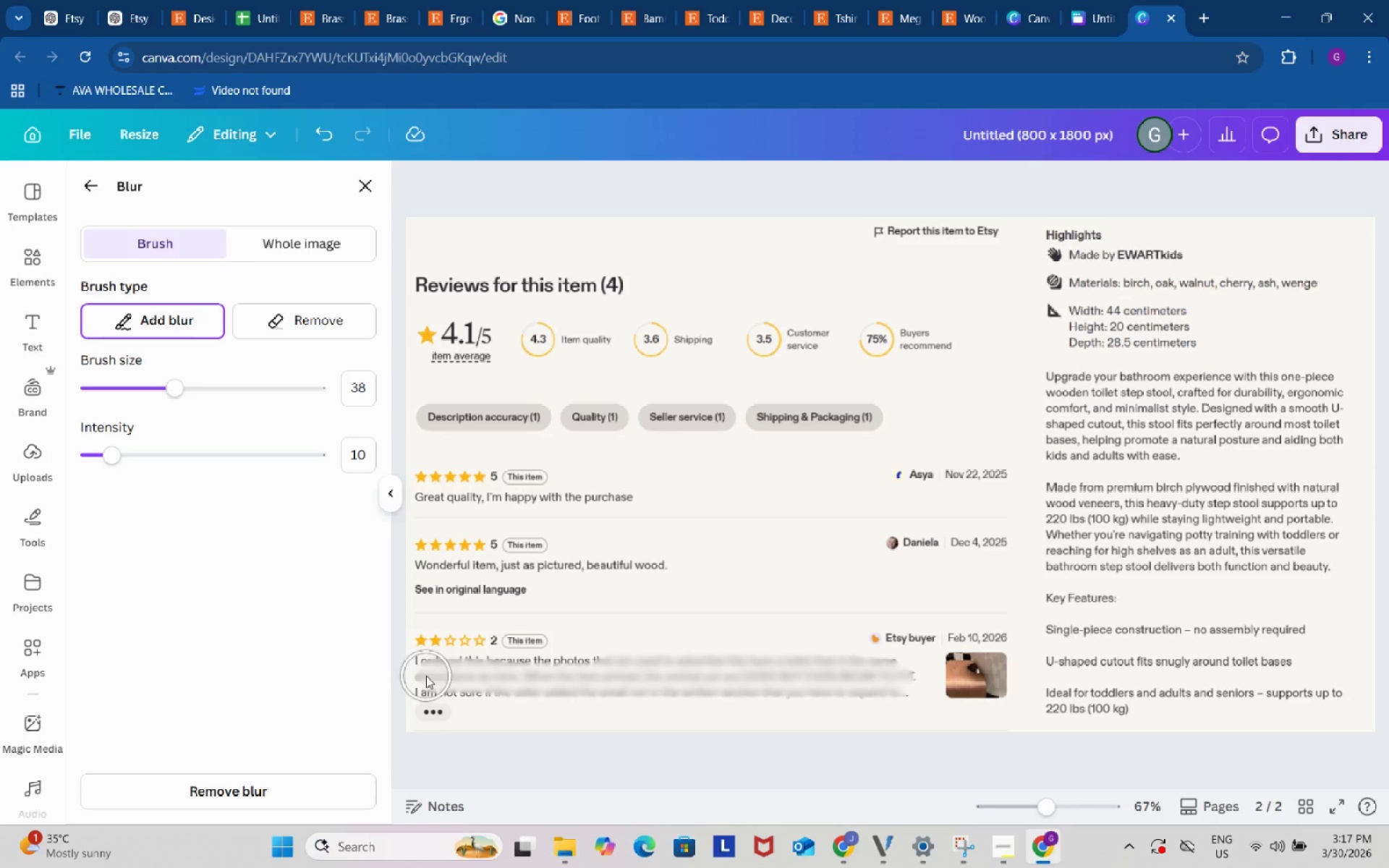 
left_click_drag(start_coordinate=[428, 676], to_coordinate=[424, 676])
 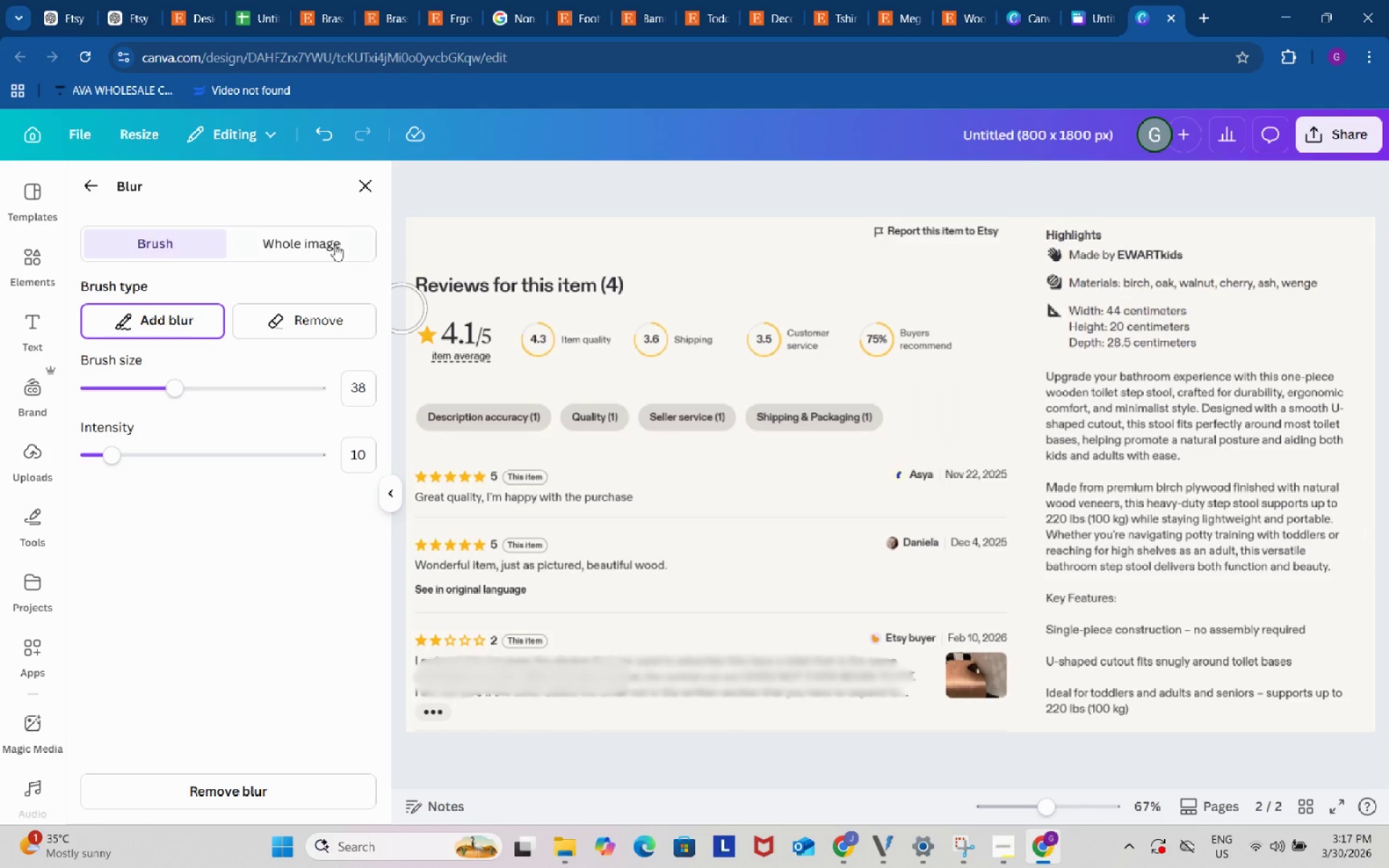 
left_click([375, 190])
 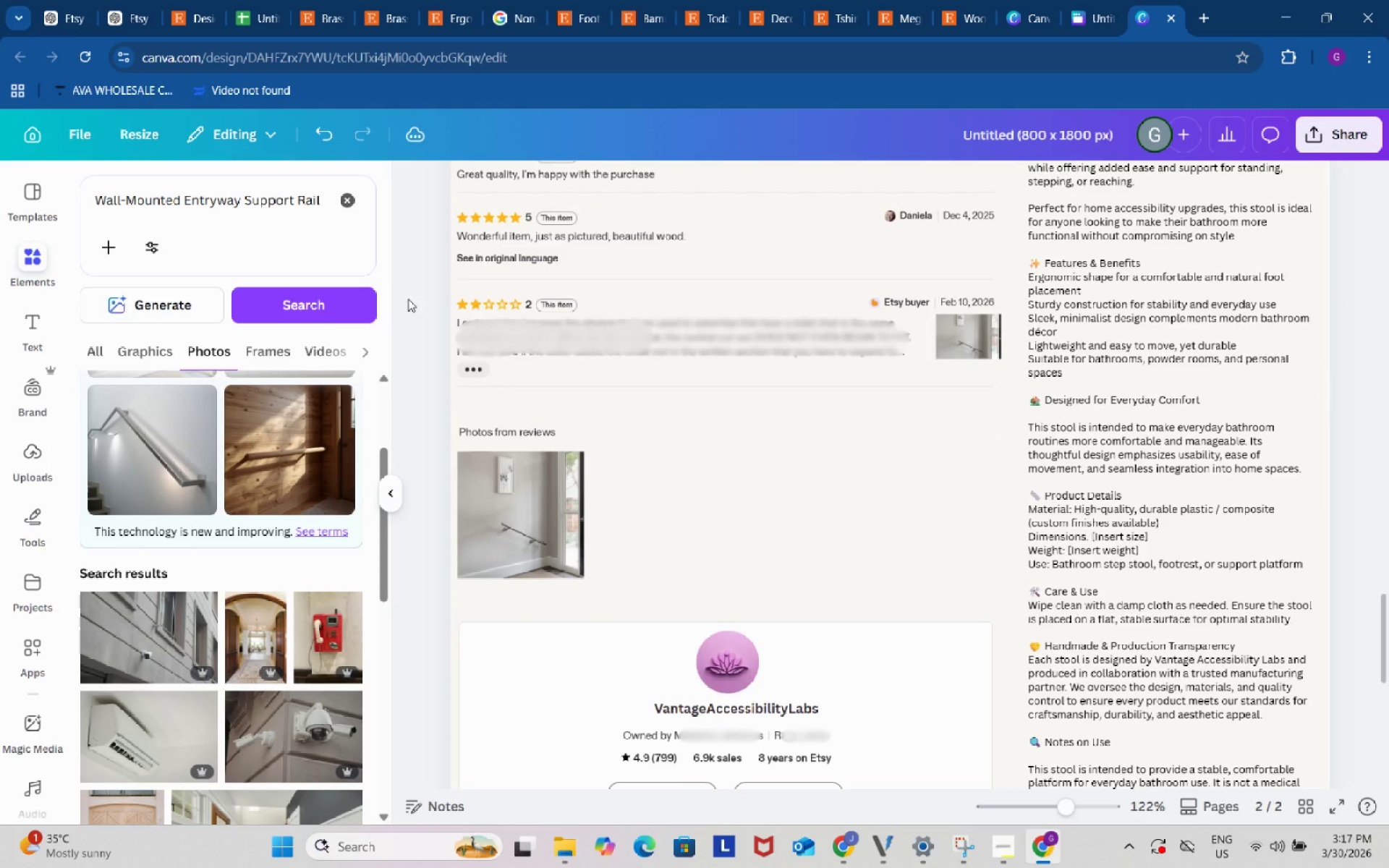 
scroll: coordinate [705, 685], scroll_direction: up, amount: 11.0
 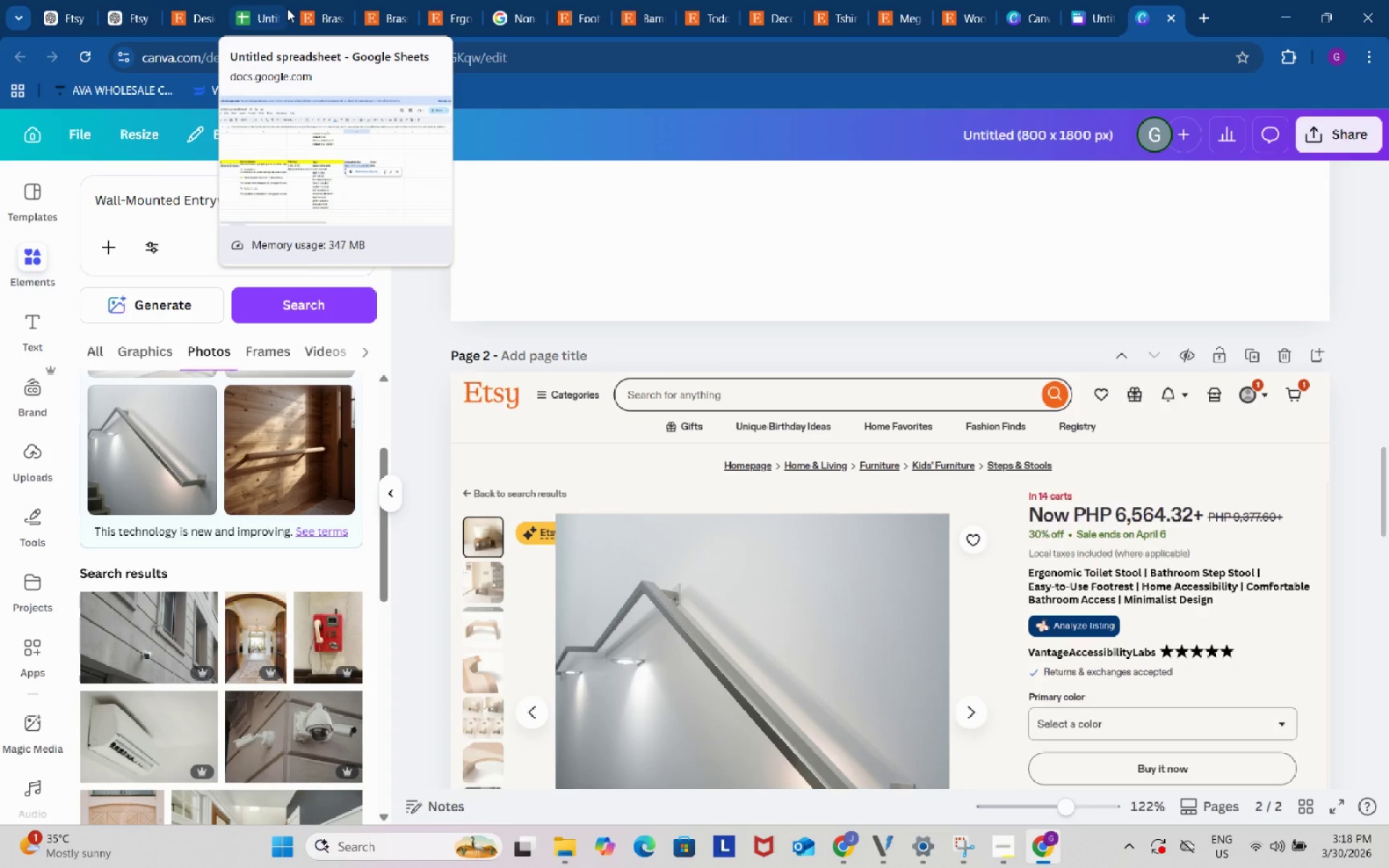 
wait(15.44)
 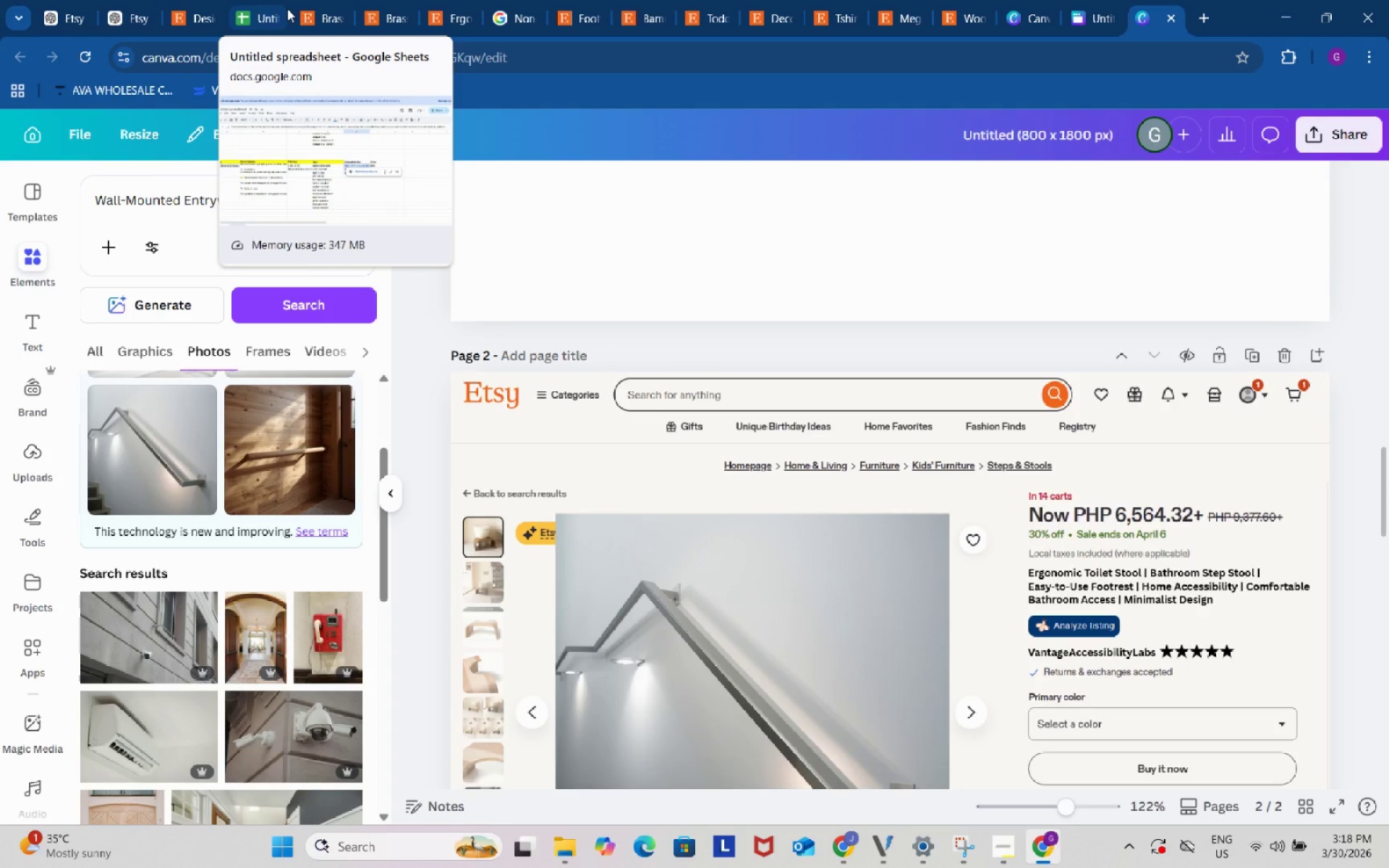 
left_click([278, 2])
 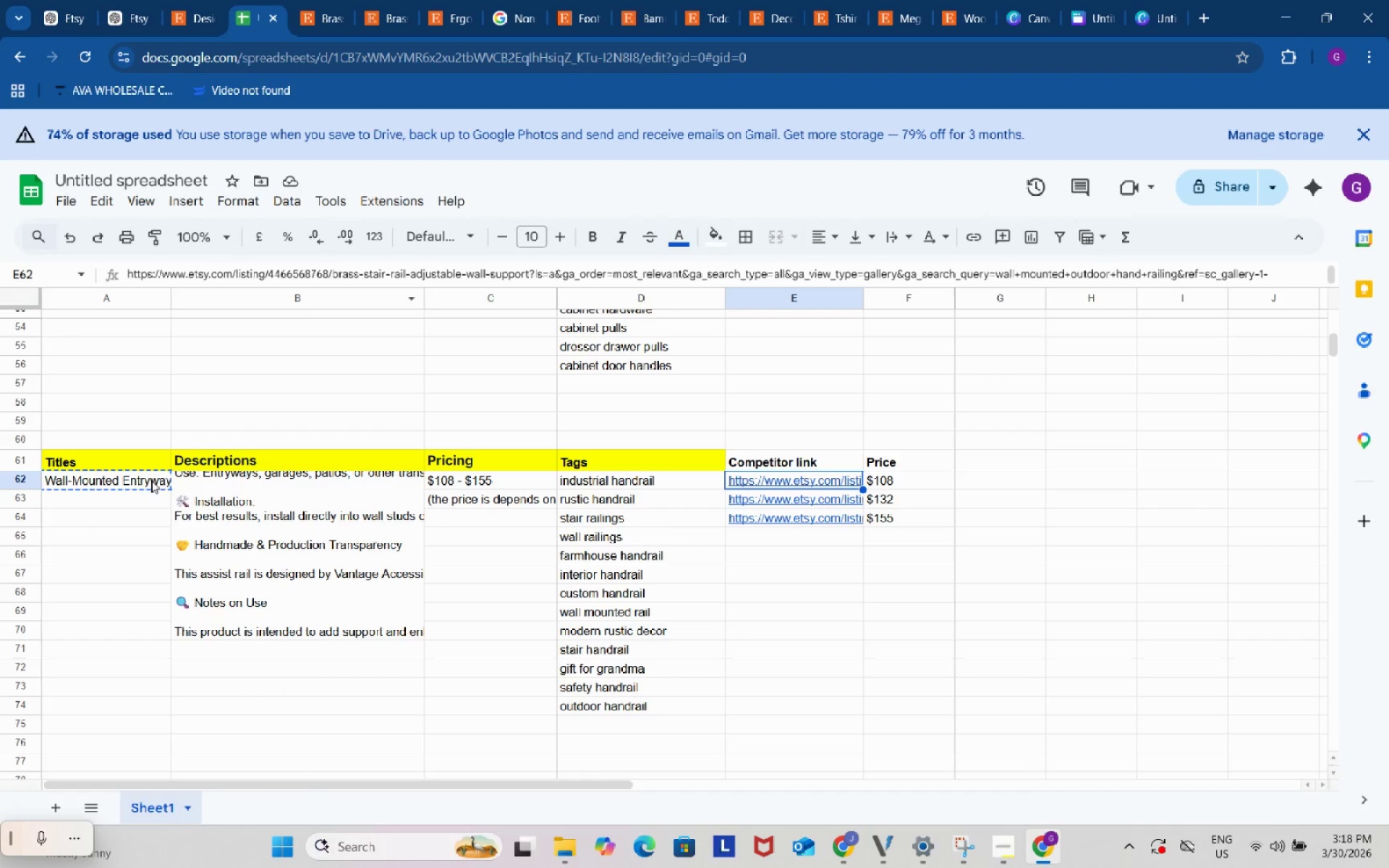 
left_click([151, 487])
 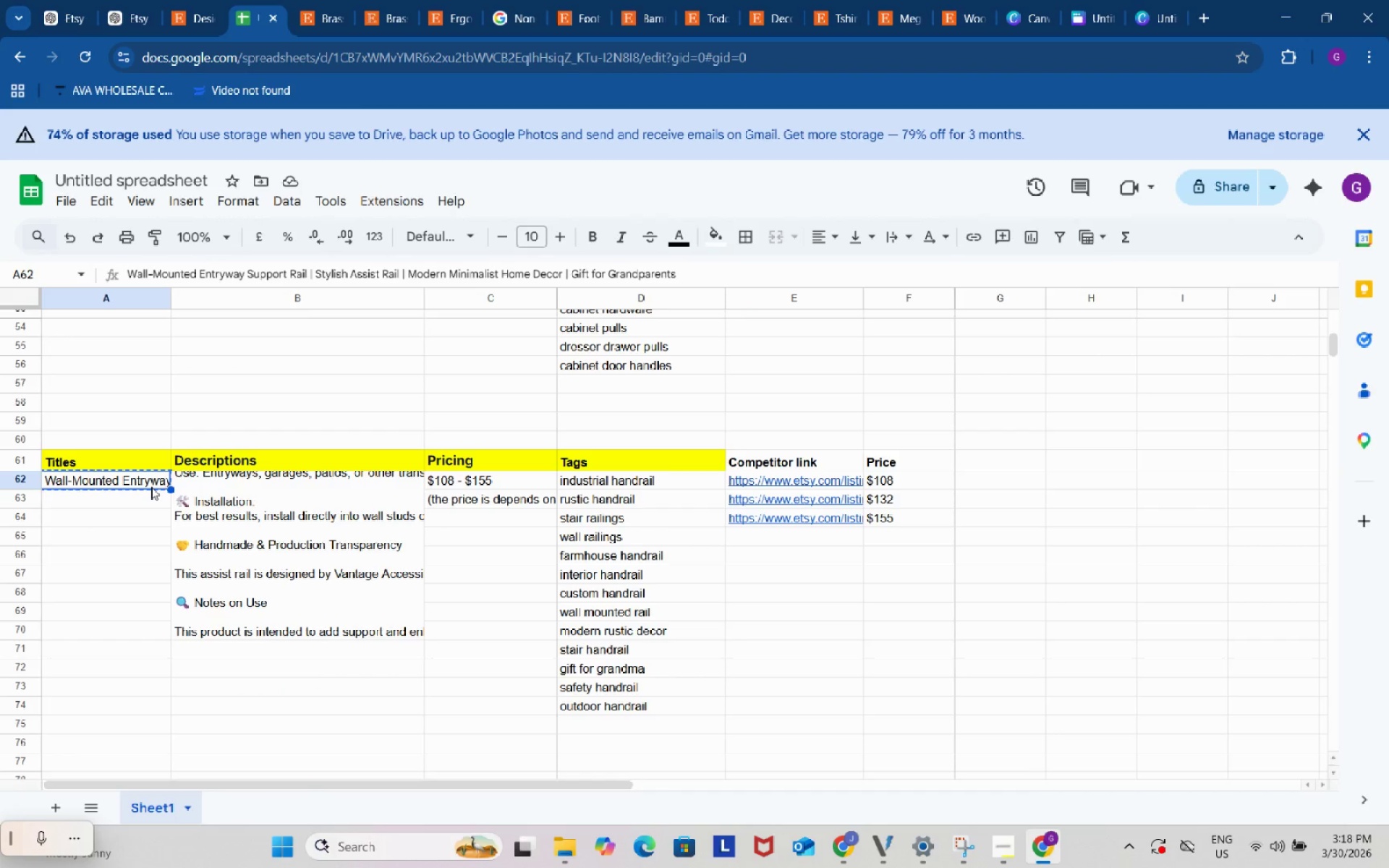 
key(Control+C)
 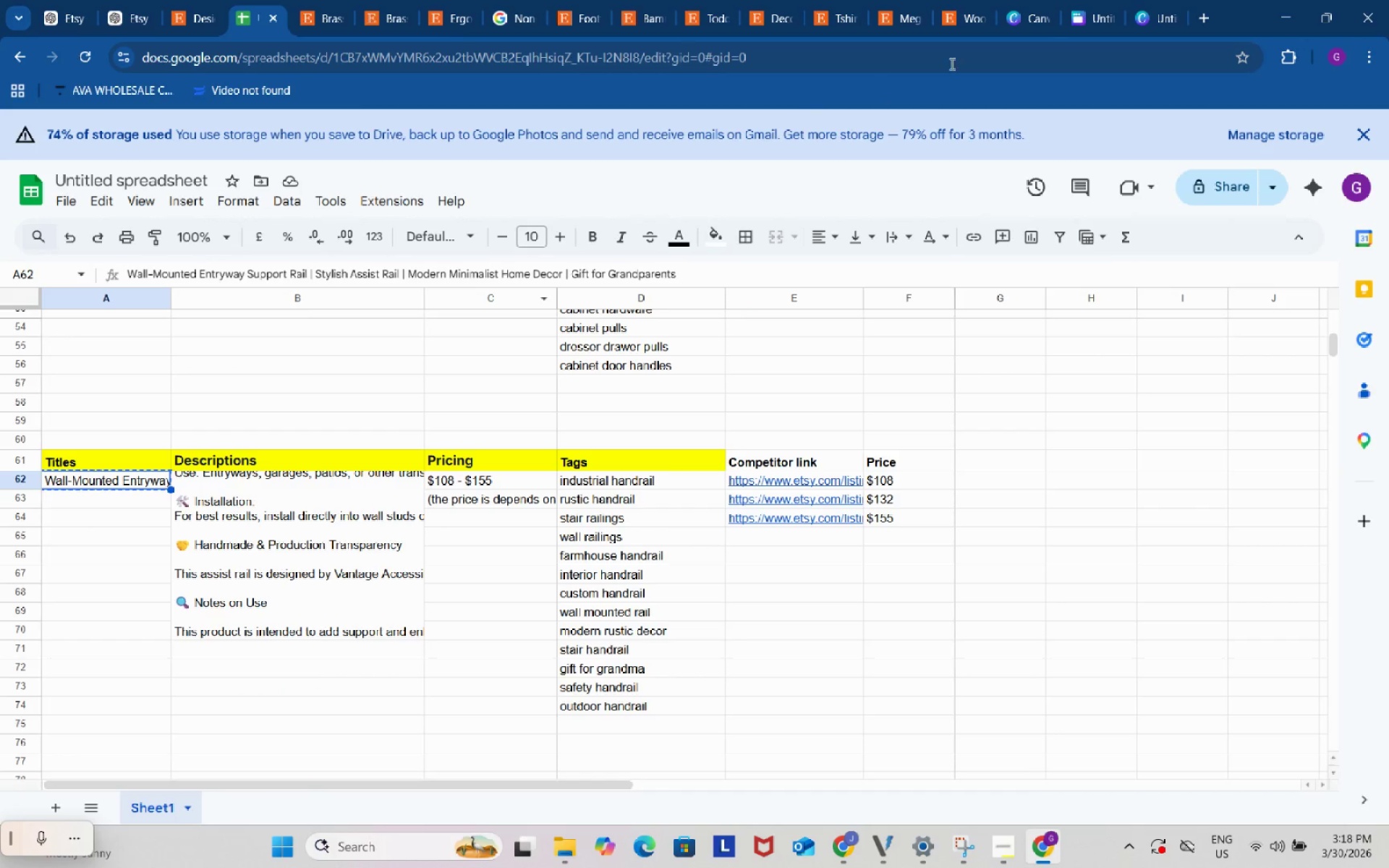 
left_click_drag(start_coordinate=[1024, 47], to_coordinate=[1144, 4])
 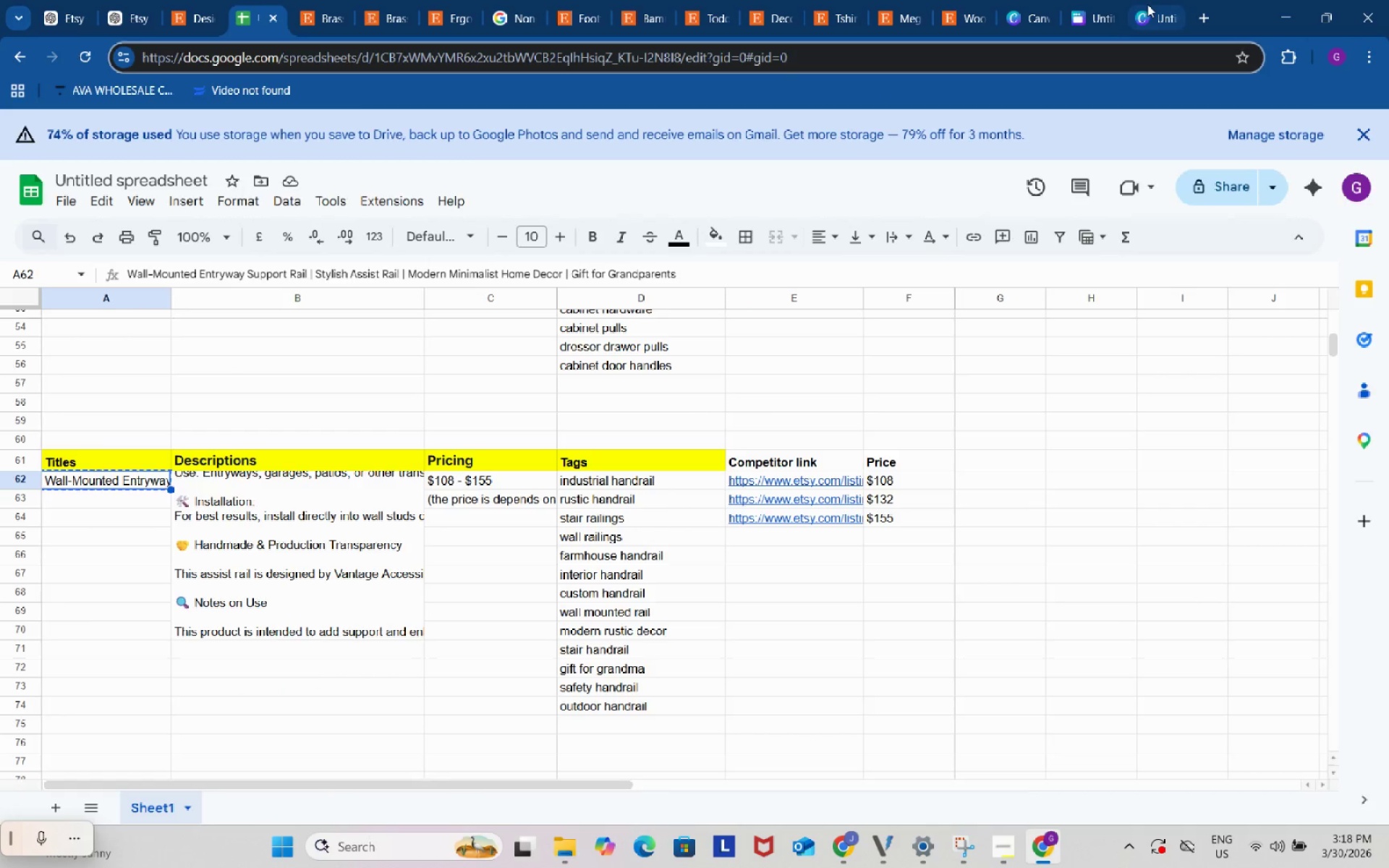 
double_click([1144, 4])
 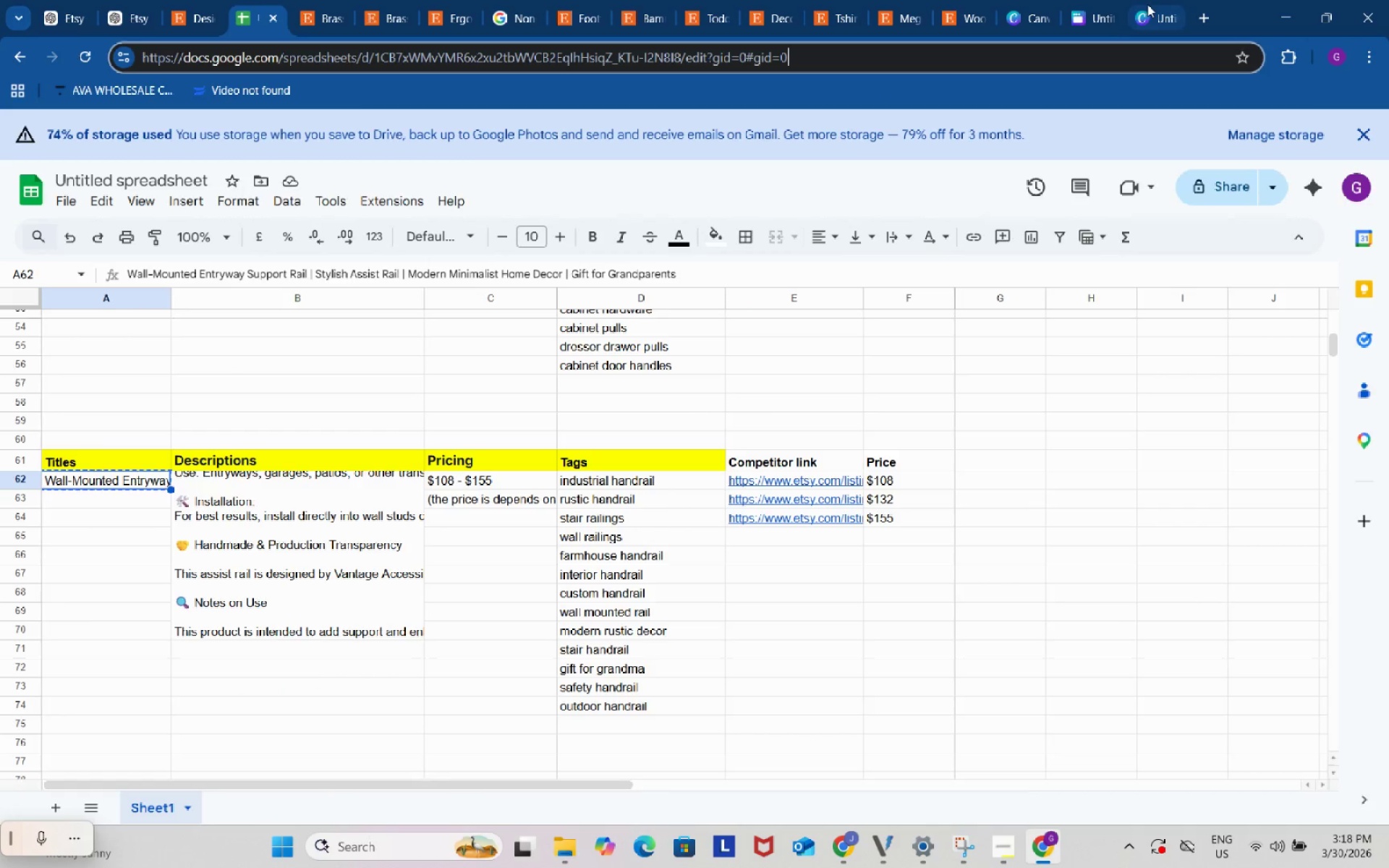 
left_click([1147, 4])
 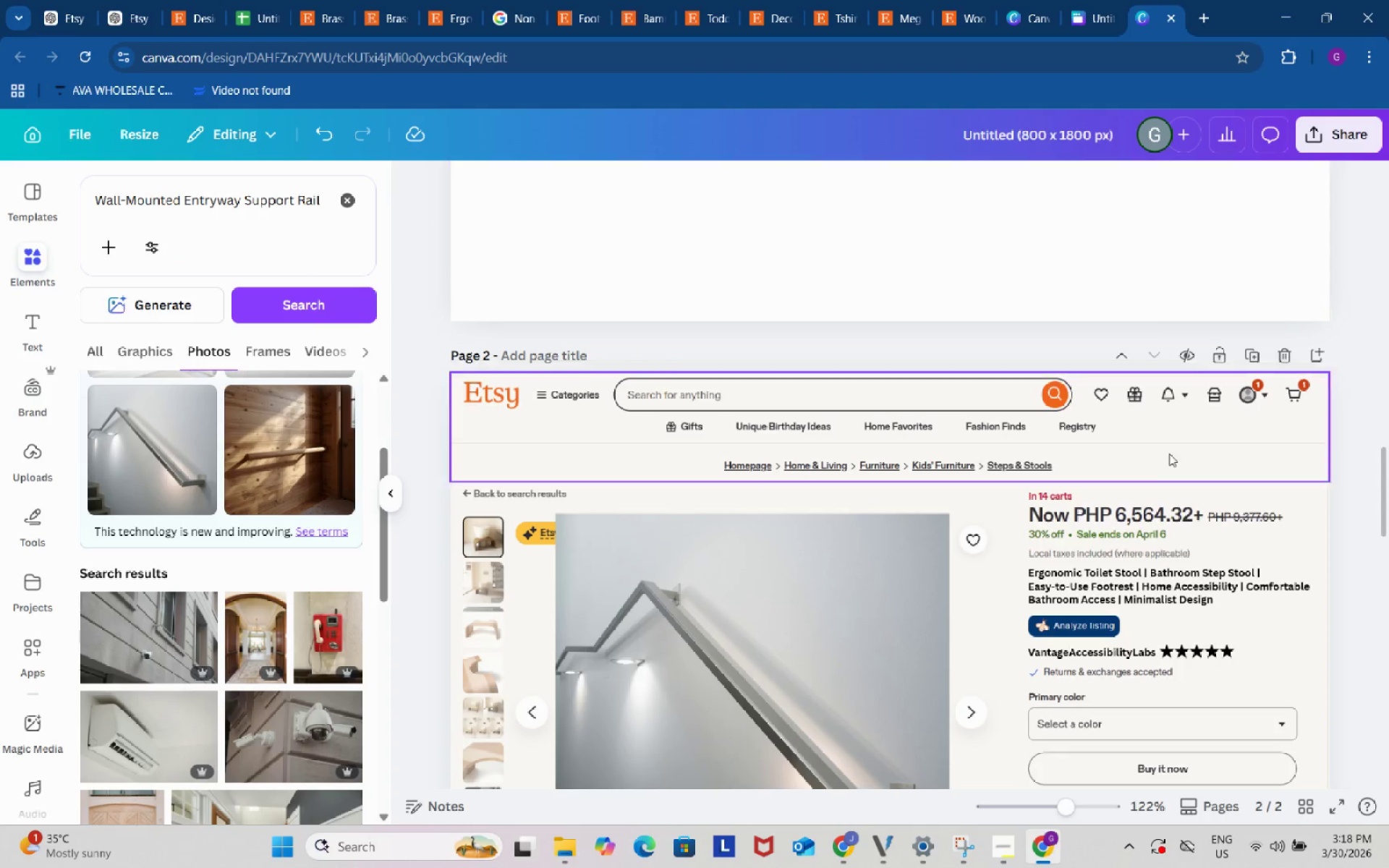 
scroll: coordinate [1190, 548], scroll_direction: down, amount: 3.0
 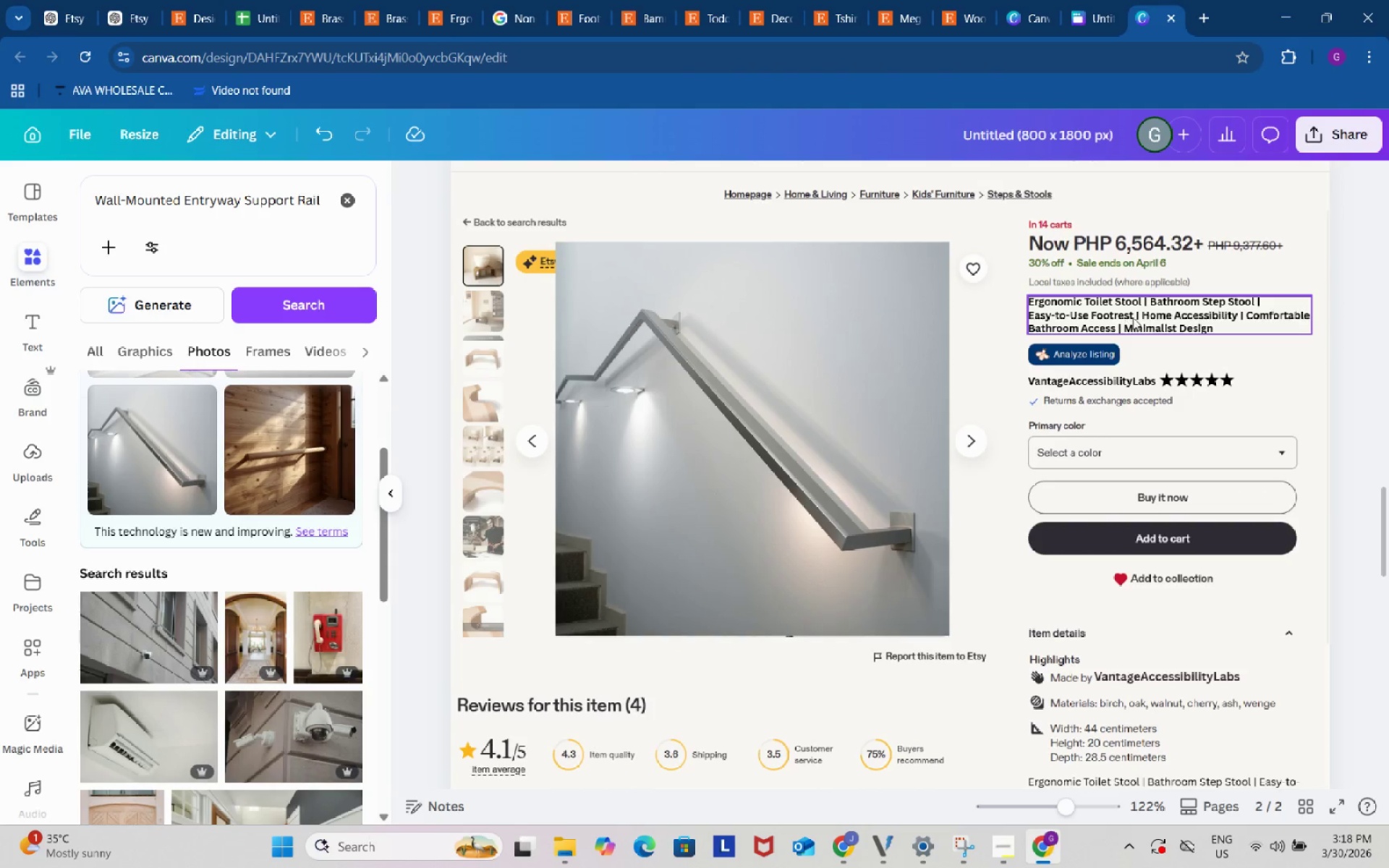 
double_click([1133, 318])
 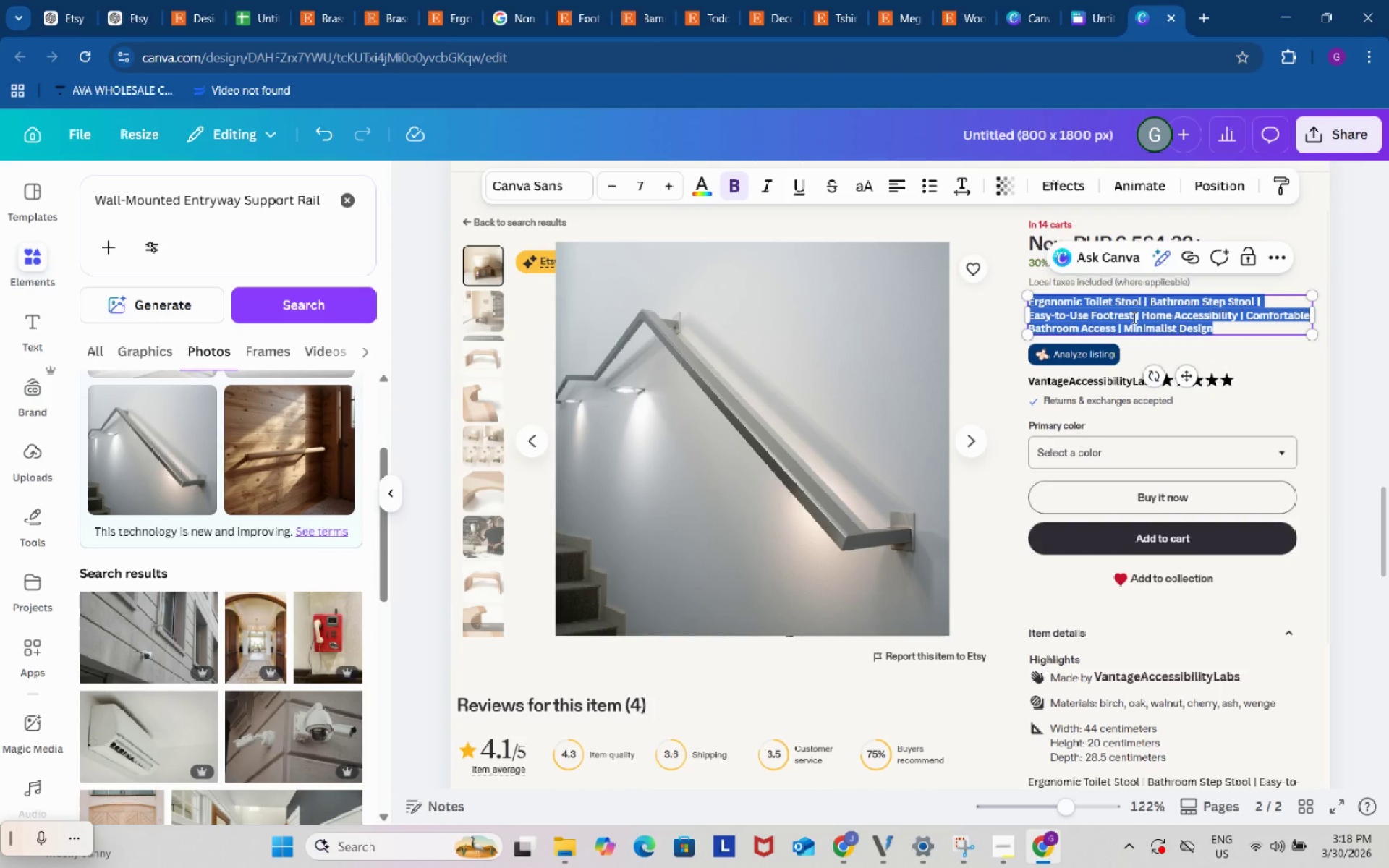 
key(Control+V)
 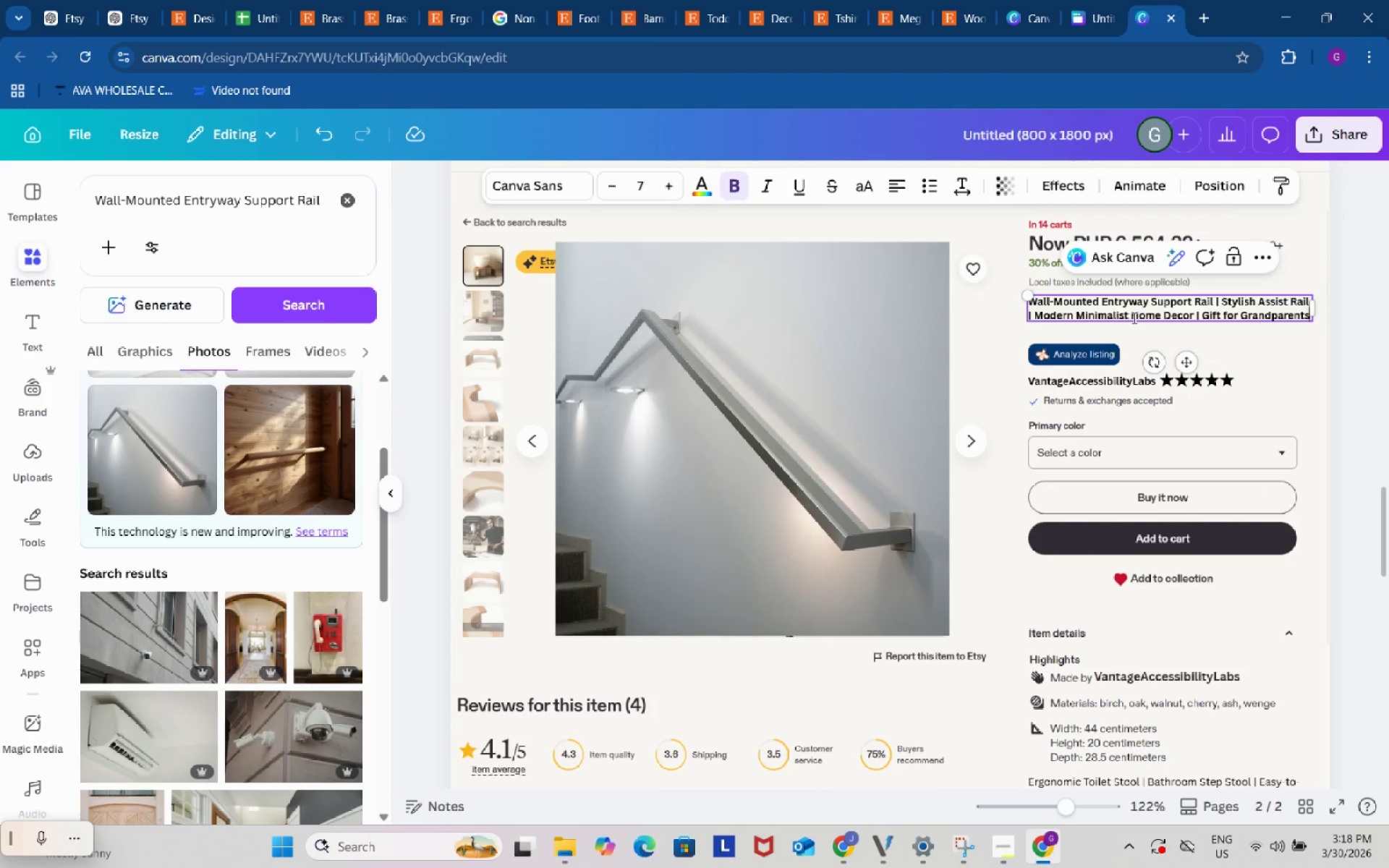 
mouse_move([1170, 344])
 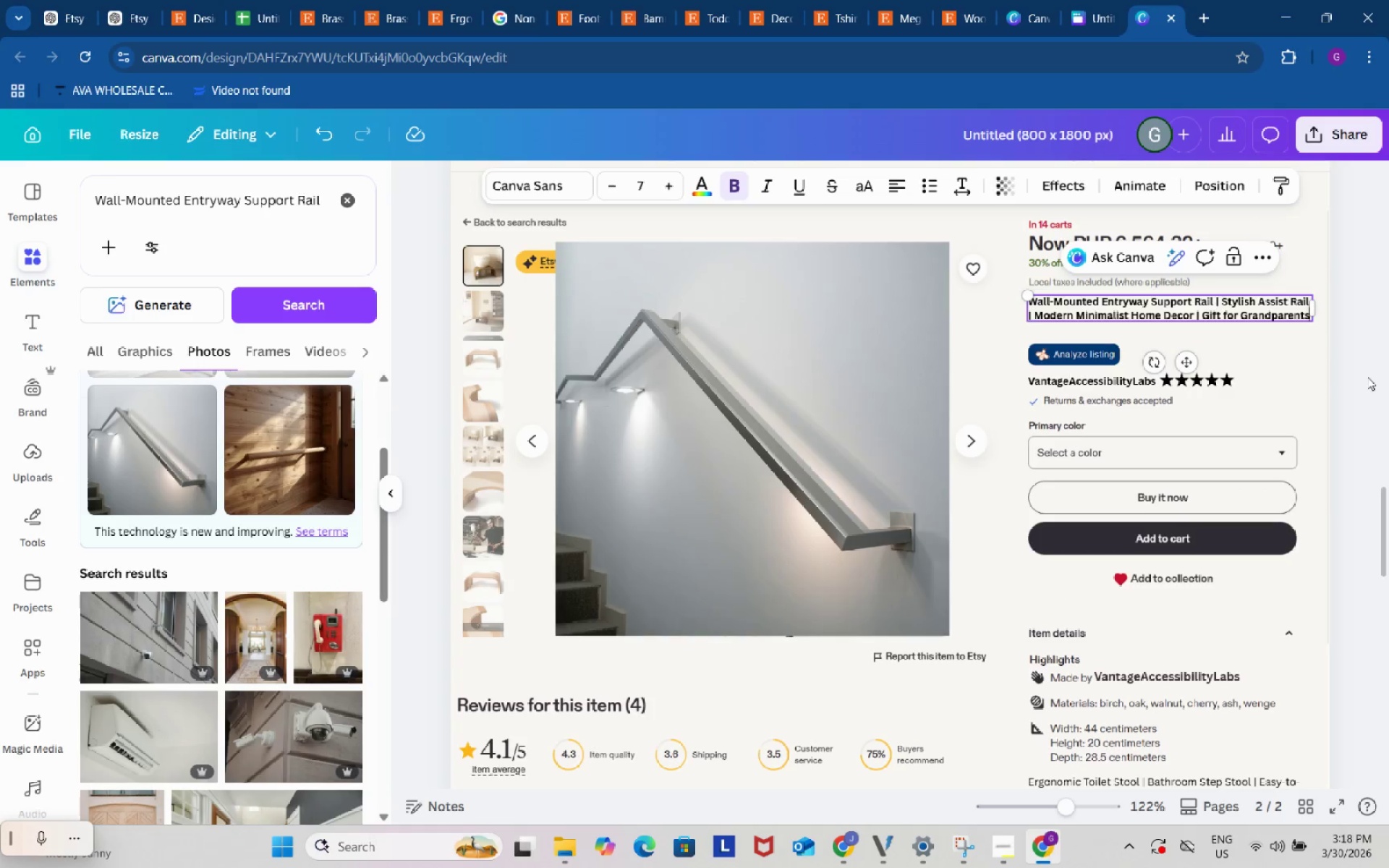 
left_click([1368, 375])
 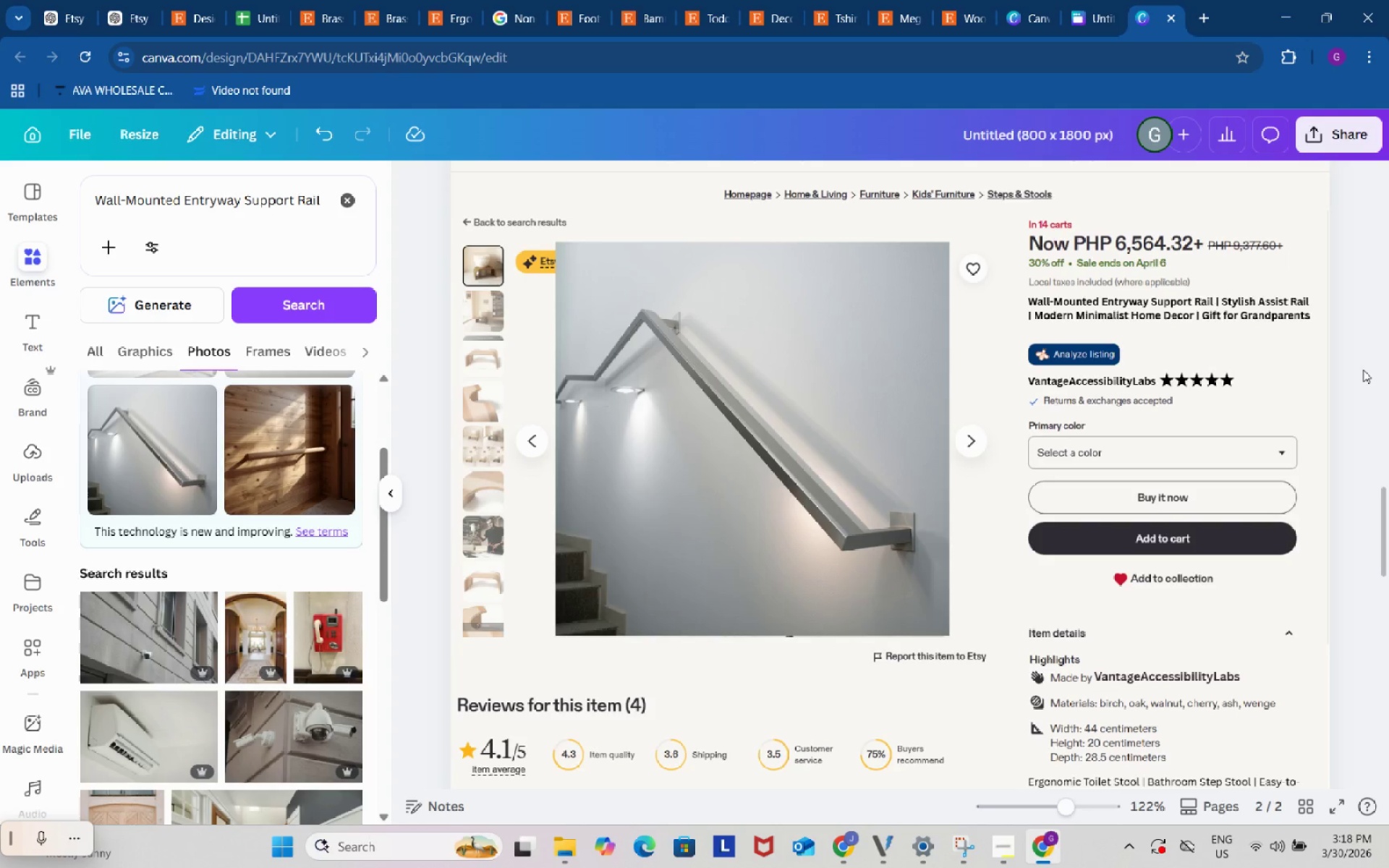 
left_click([1363, 370])
 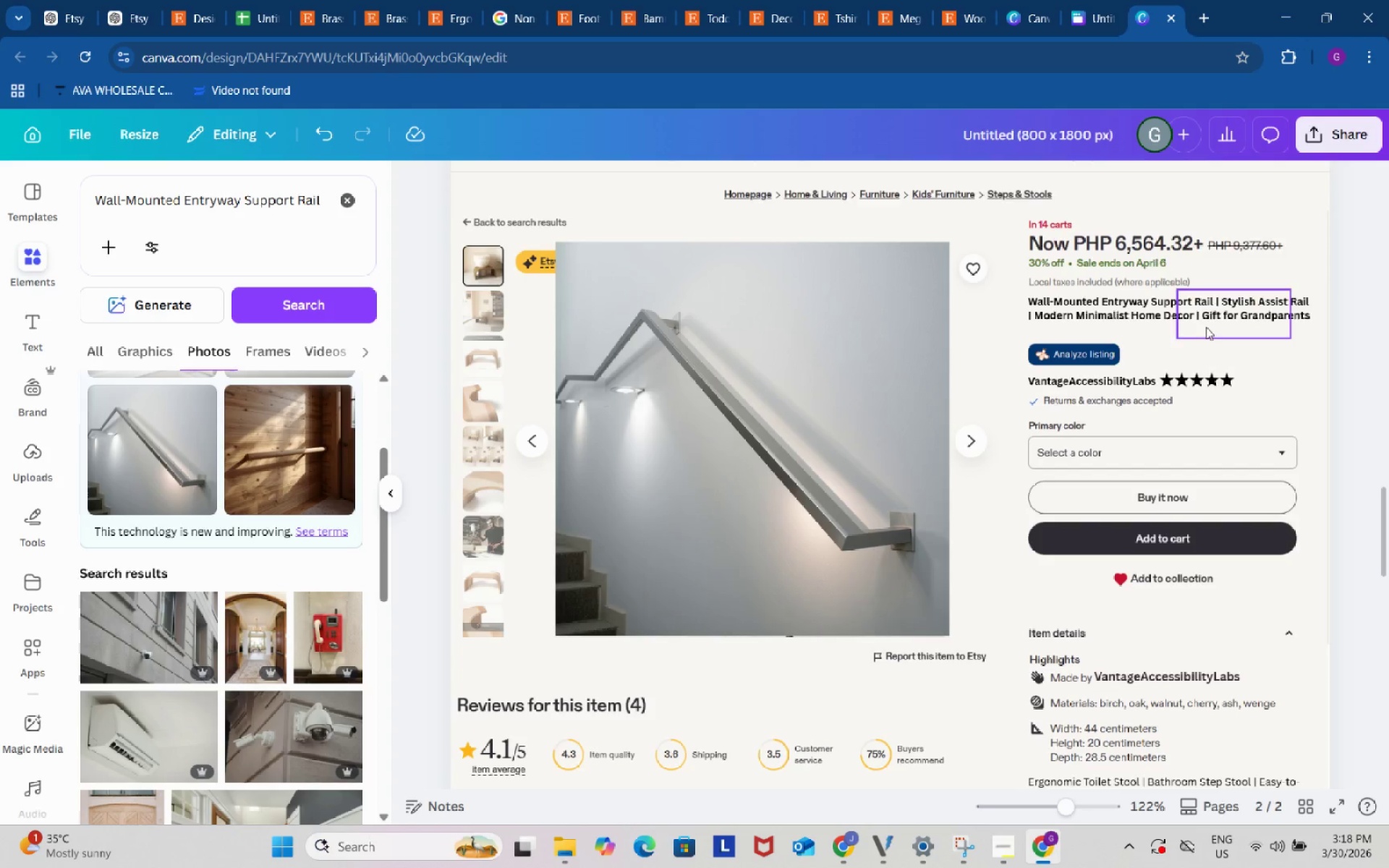 
left_click([1205, 326])
 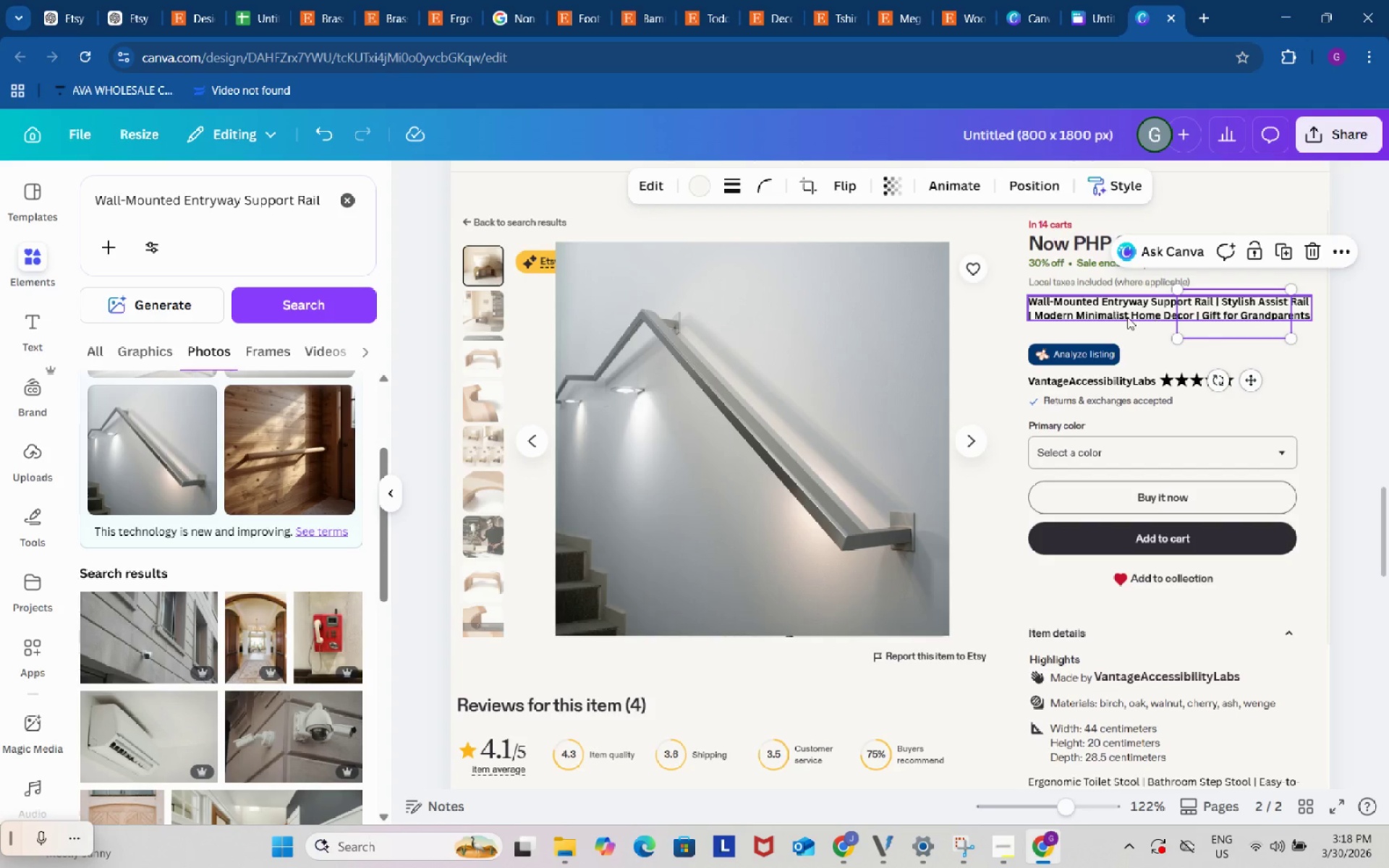 
left_click([1118, 315])
 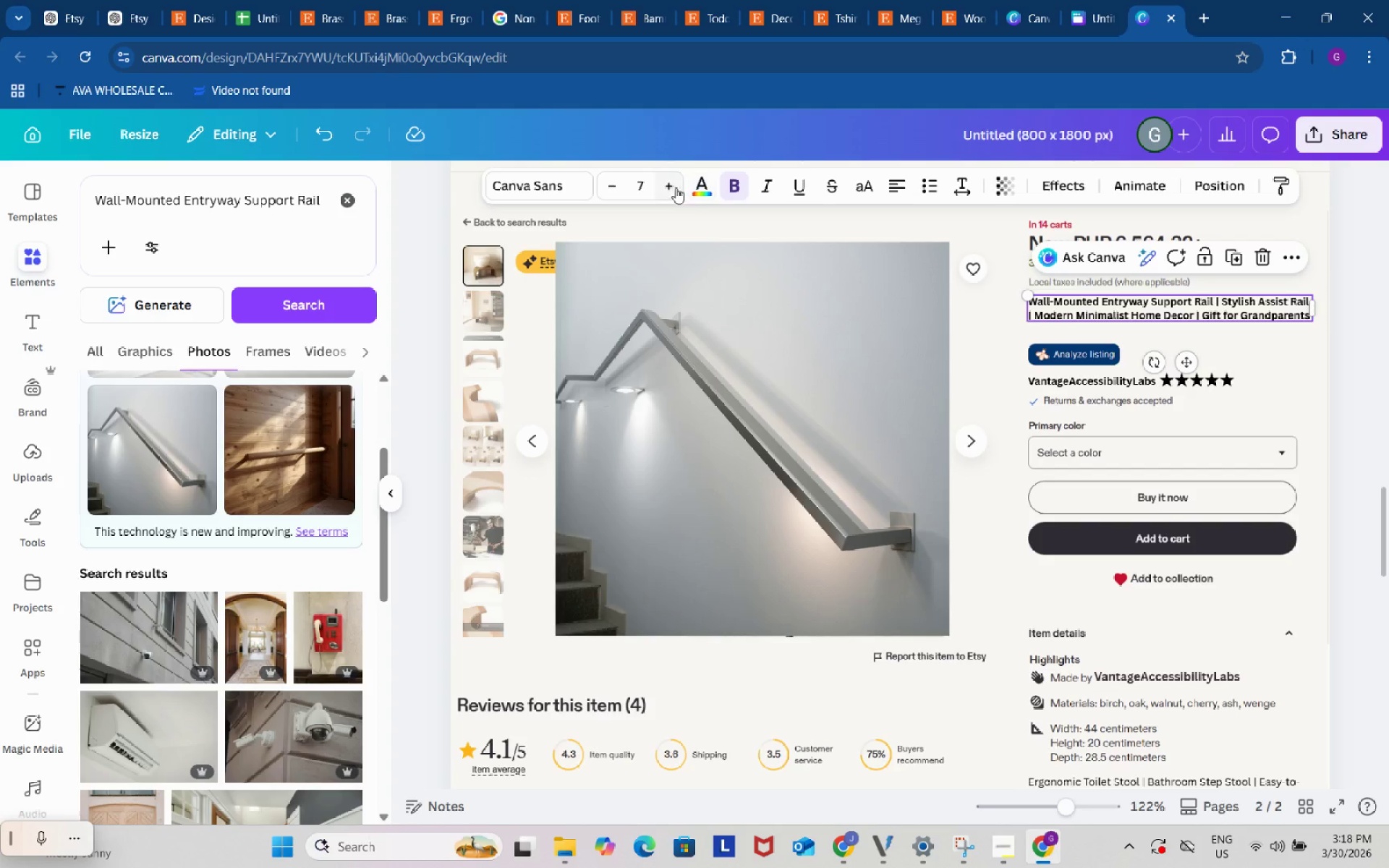 
left_click([667, 183])
 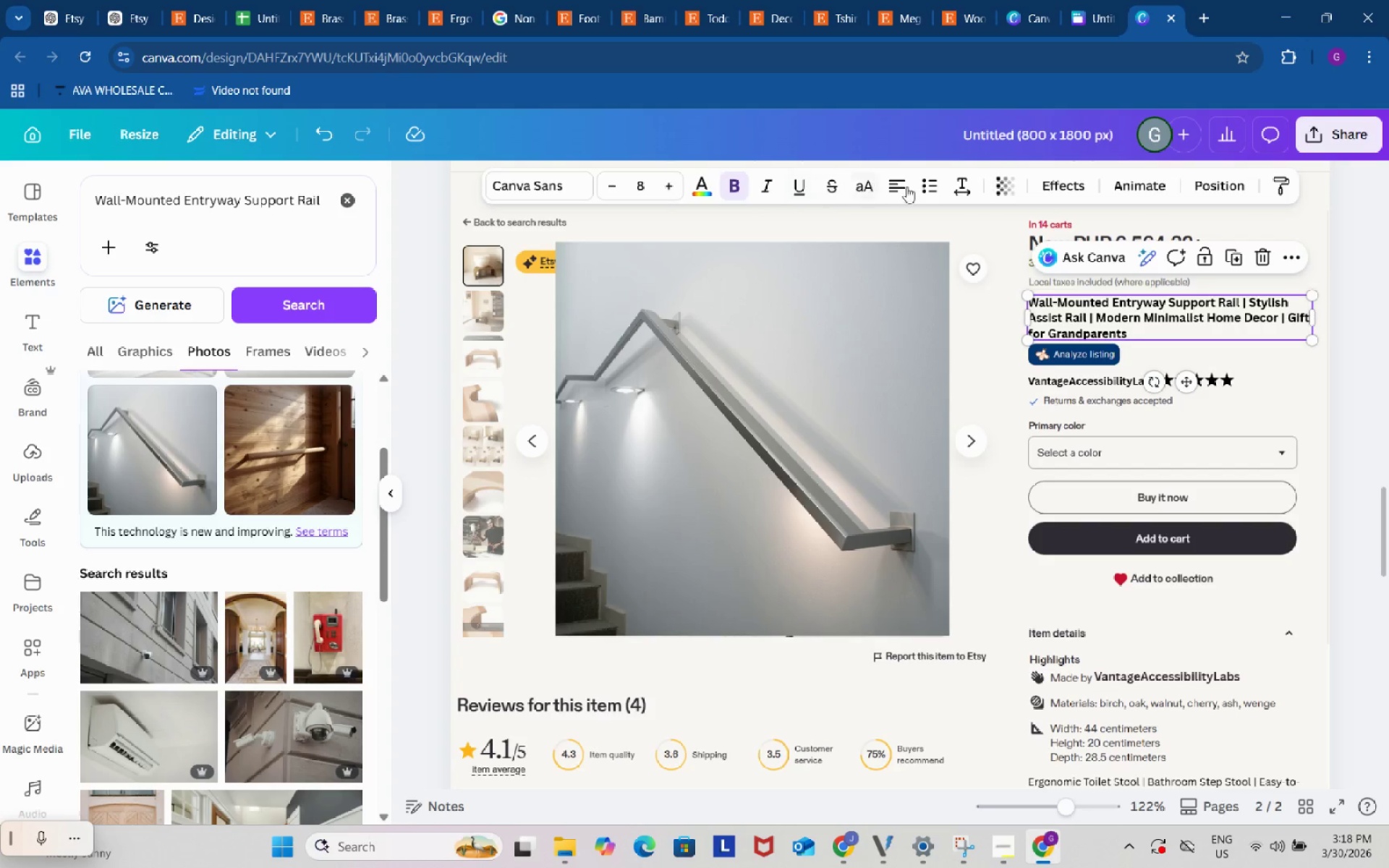 
left_click([960, 187])
 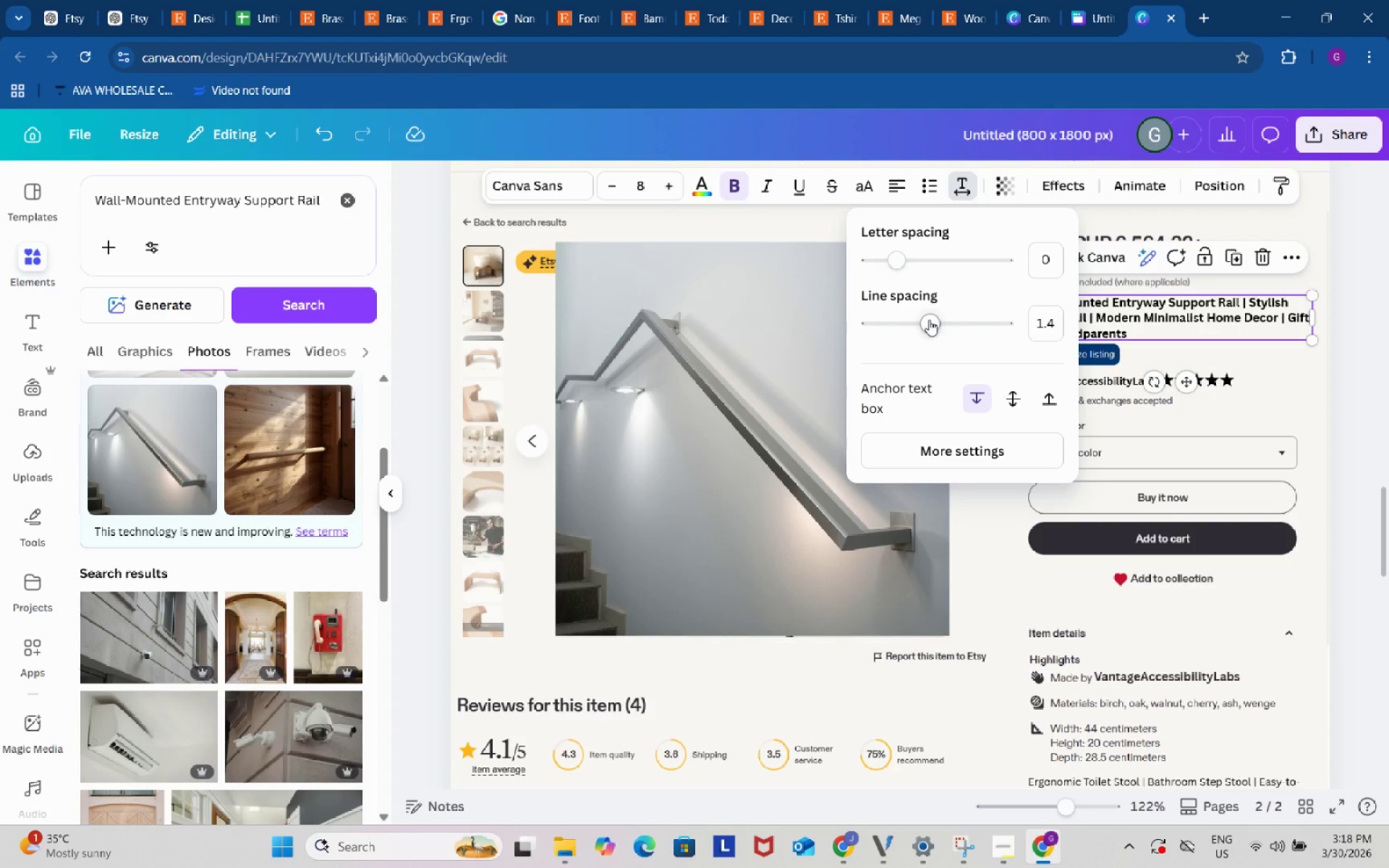 
left_click_drag(start_coordinate=[929, 322], to_coordinate=[916, 323])
 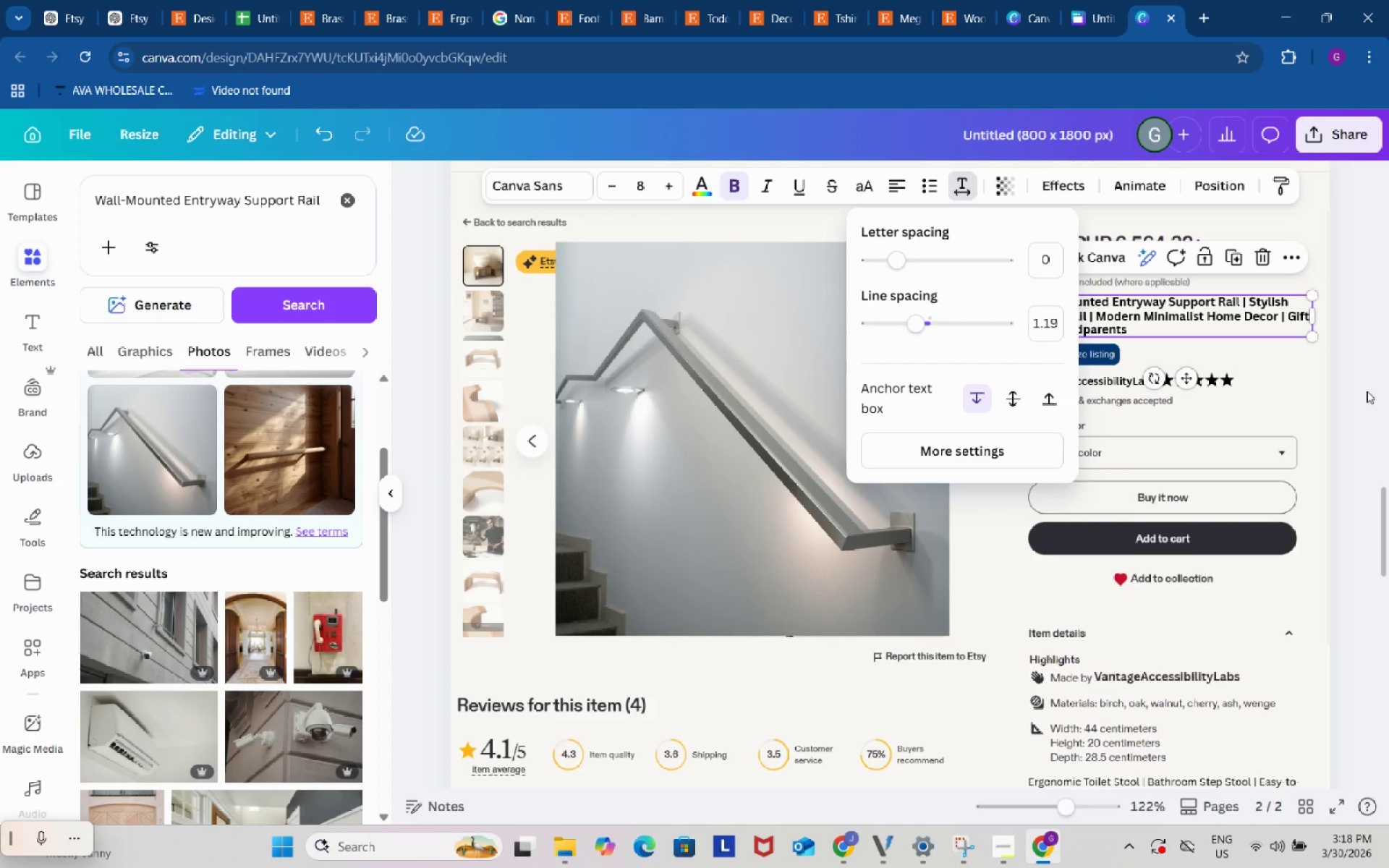 
double_click([1367, 391])
 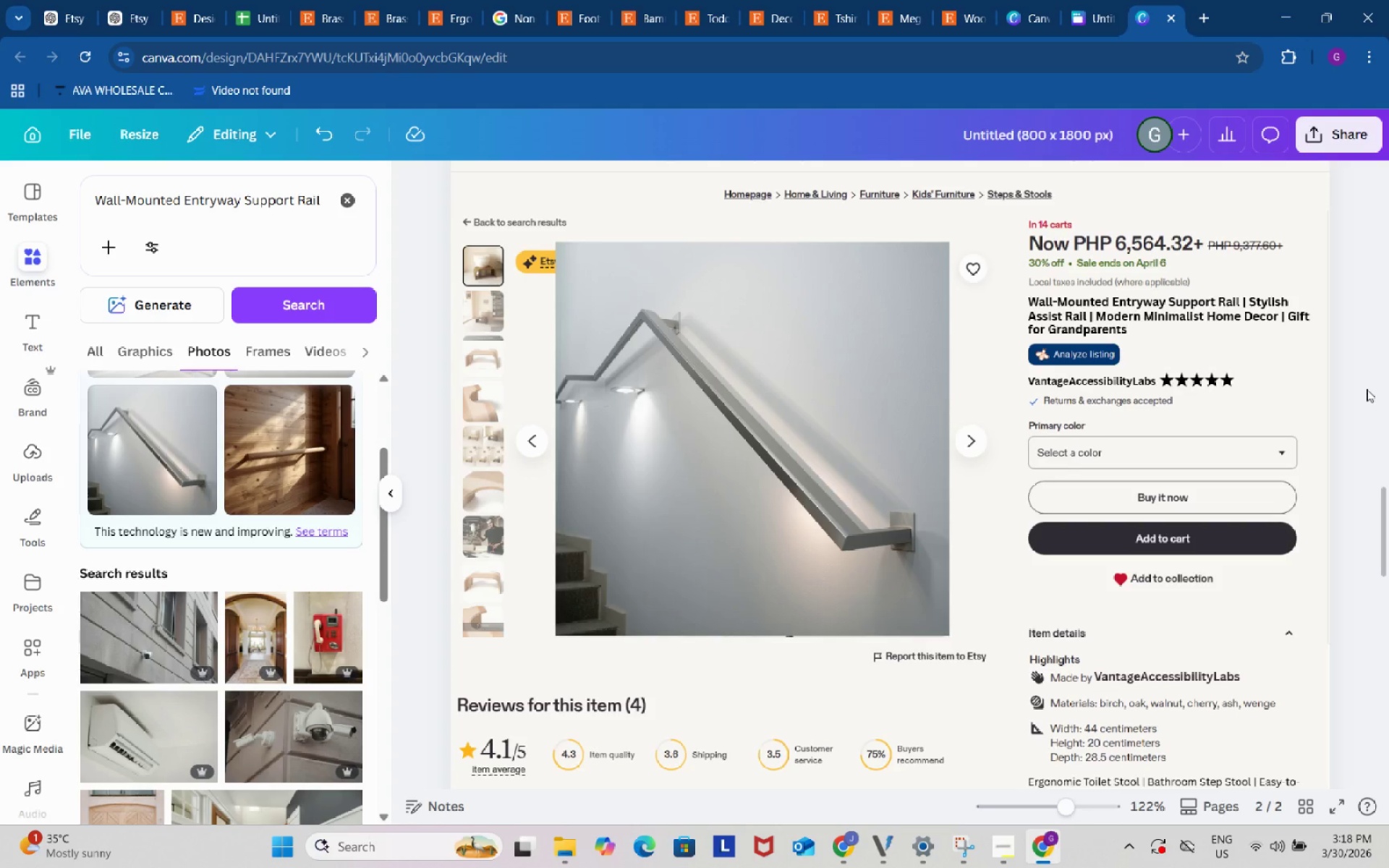 
scroll: coordinate [1359, 414], scroll_direction: down, amount: 2.0
 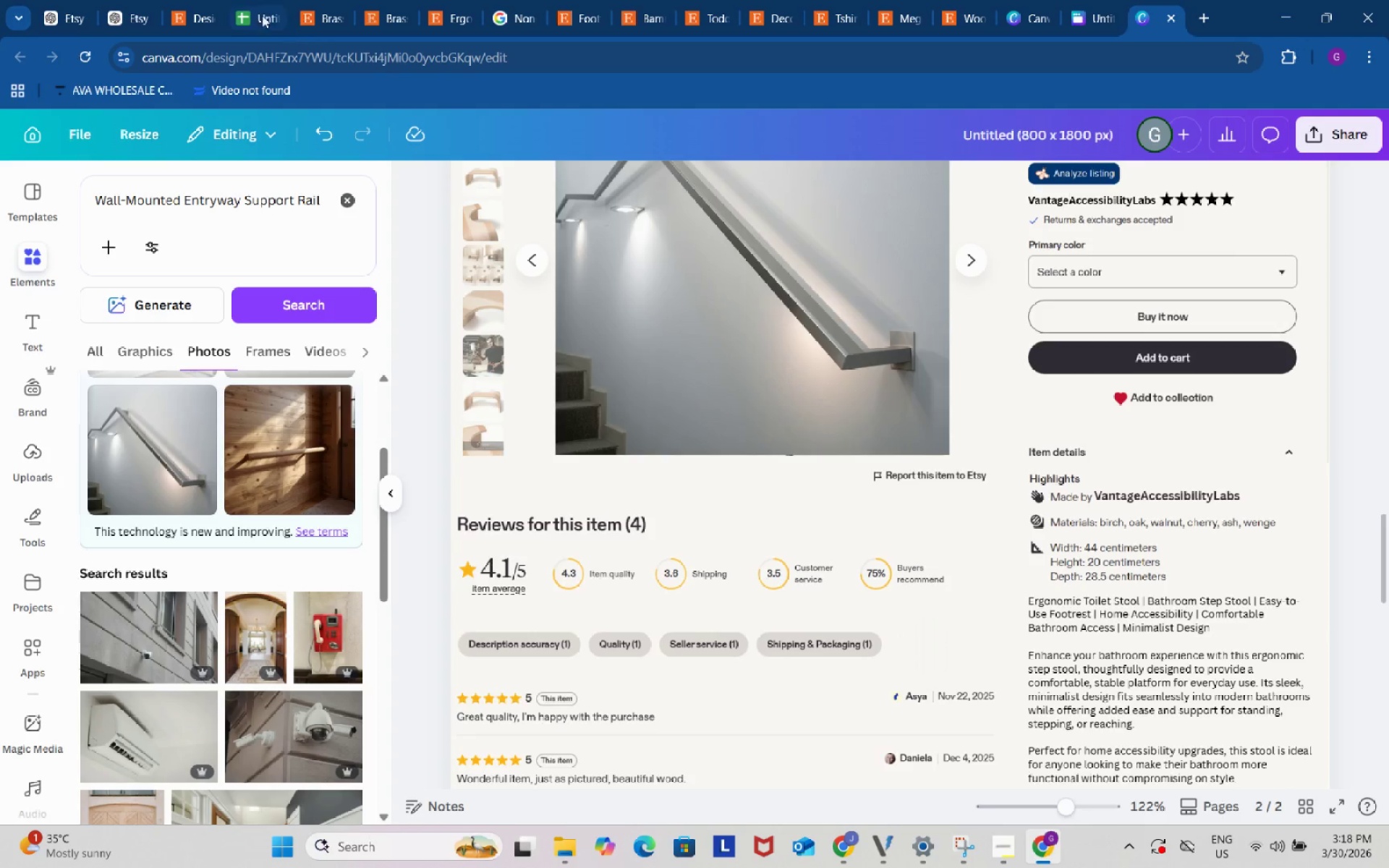 
left_click([255, 3])
 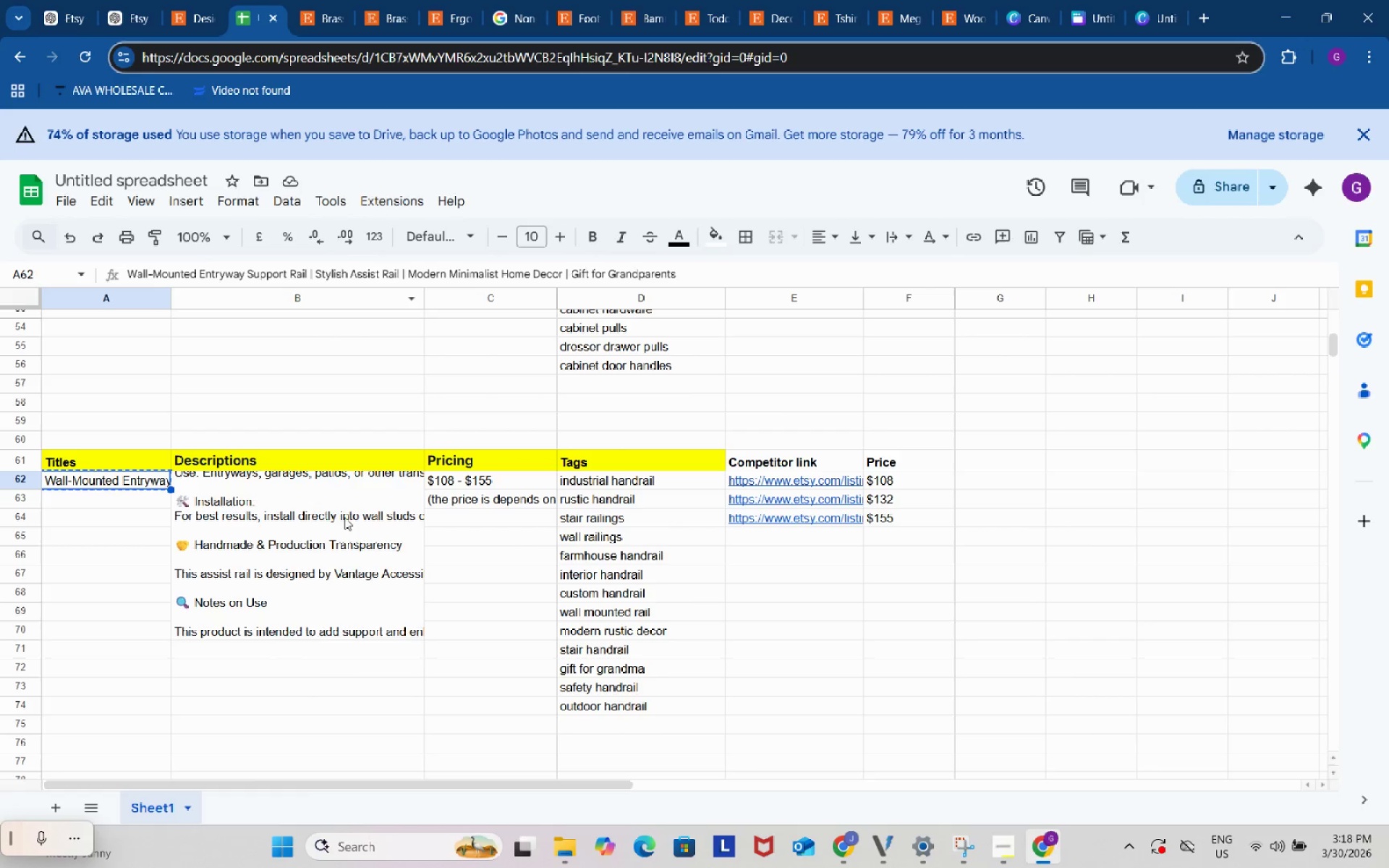 
left_click([304, 527])
 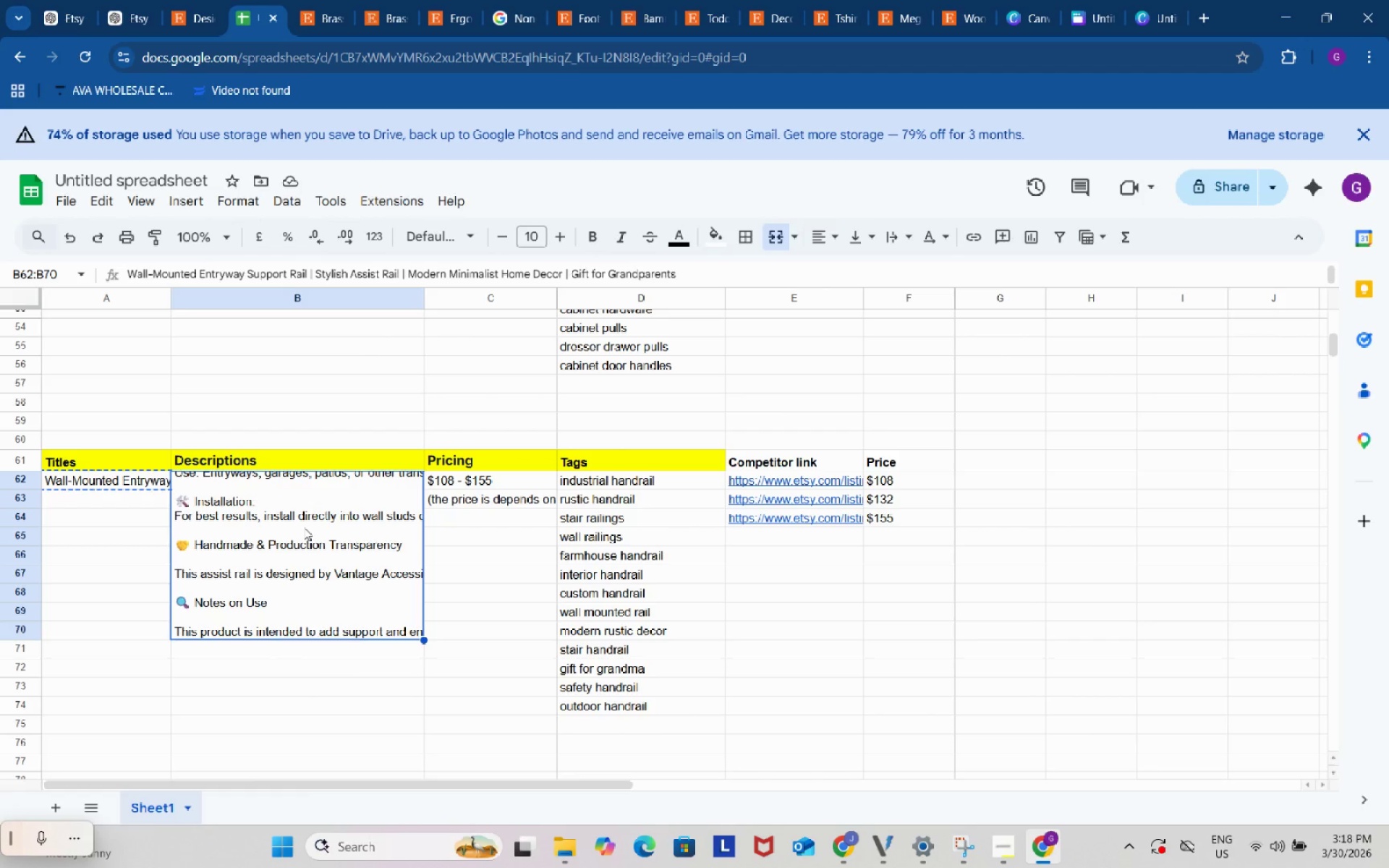 
key(Control+C)
 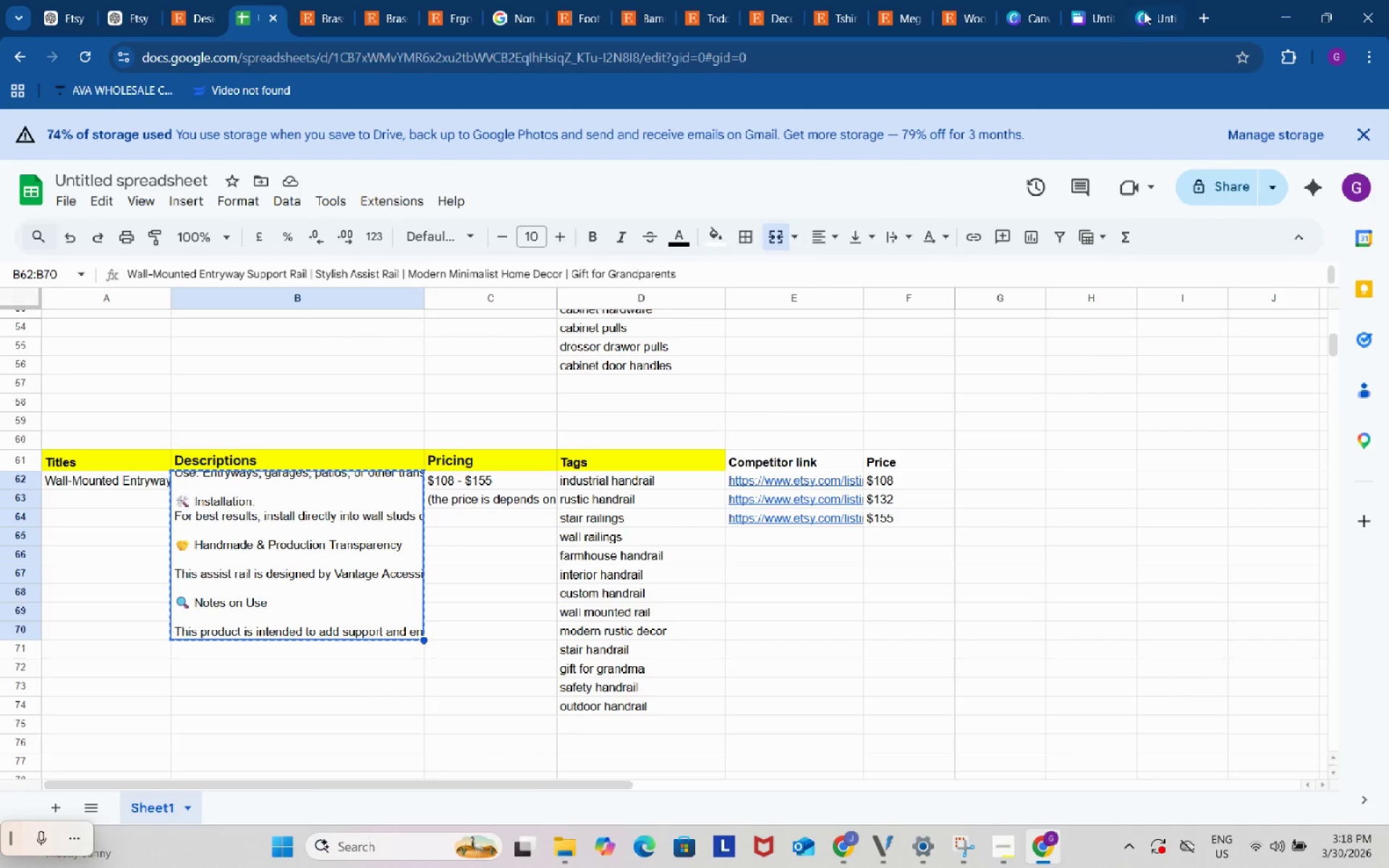 
left_click([1152, 0])
 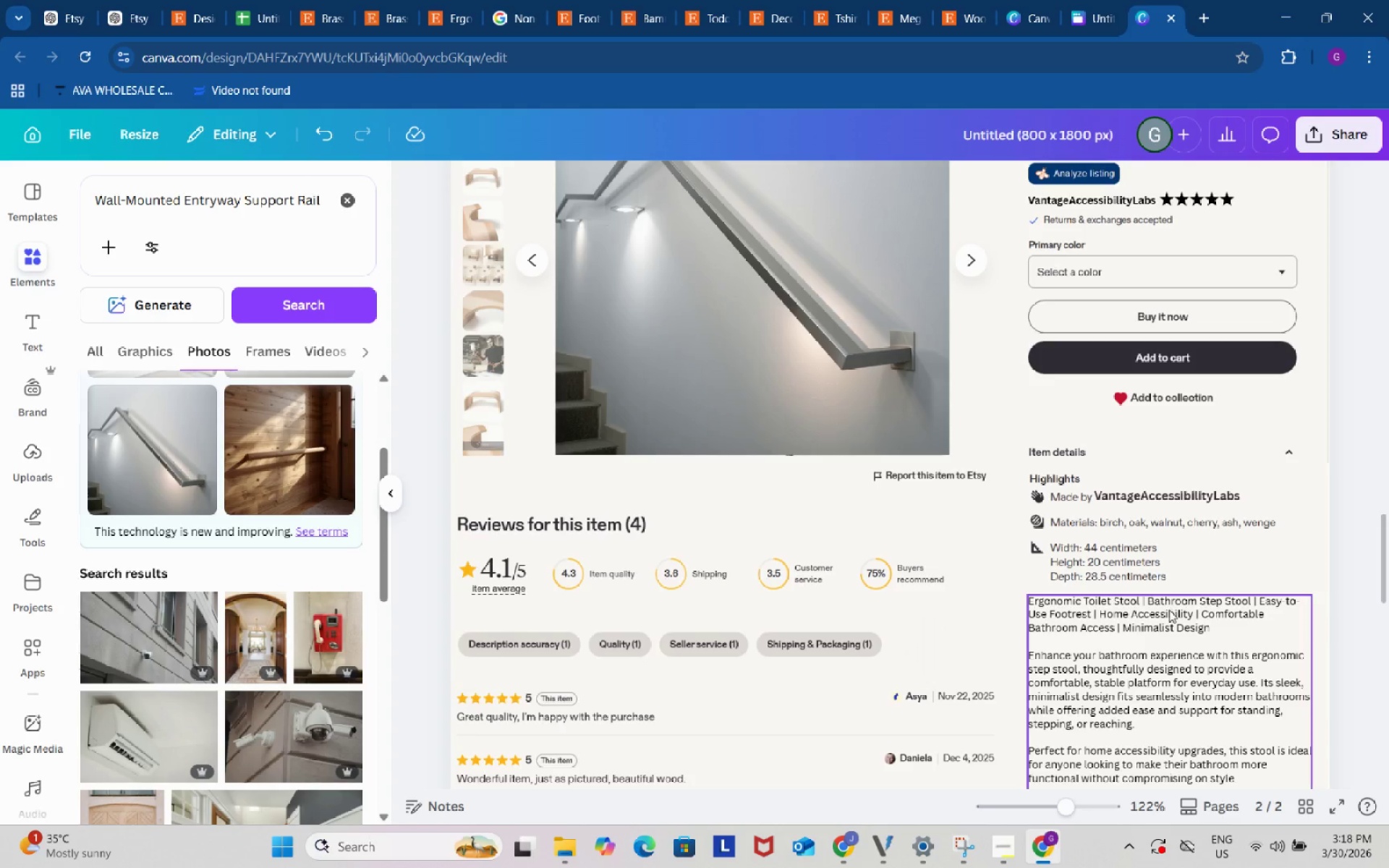 
scroll: coordinate [1246, 495], scroll_direction: down, amount: 2.0
 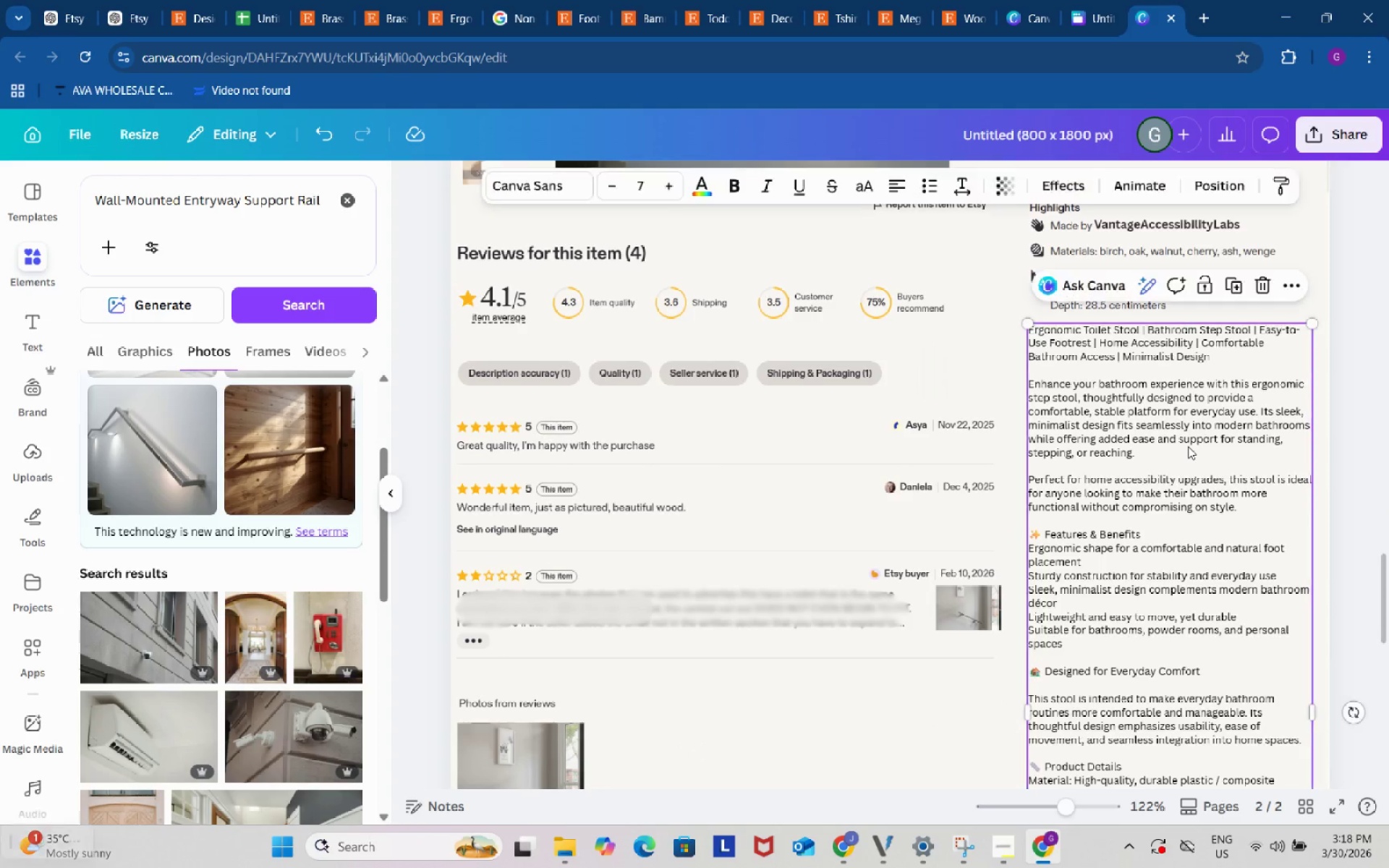 
double_click([1188, 446])
 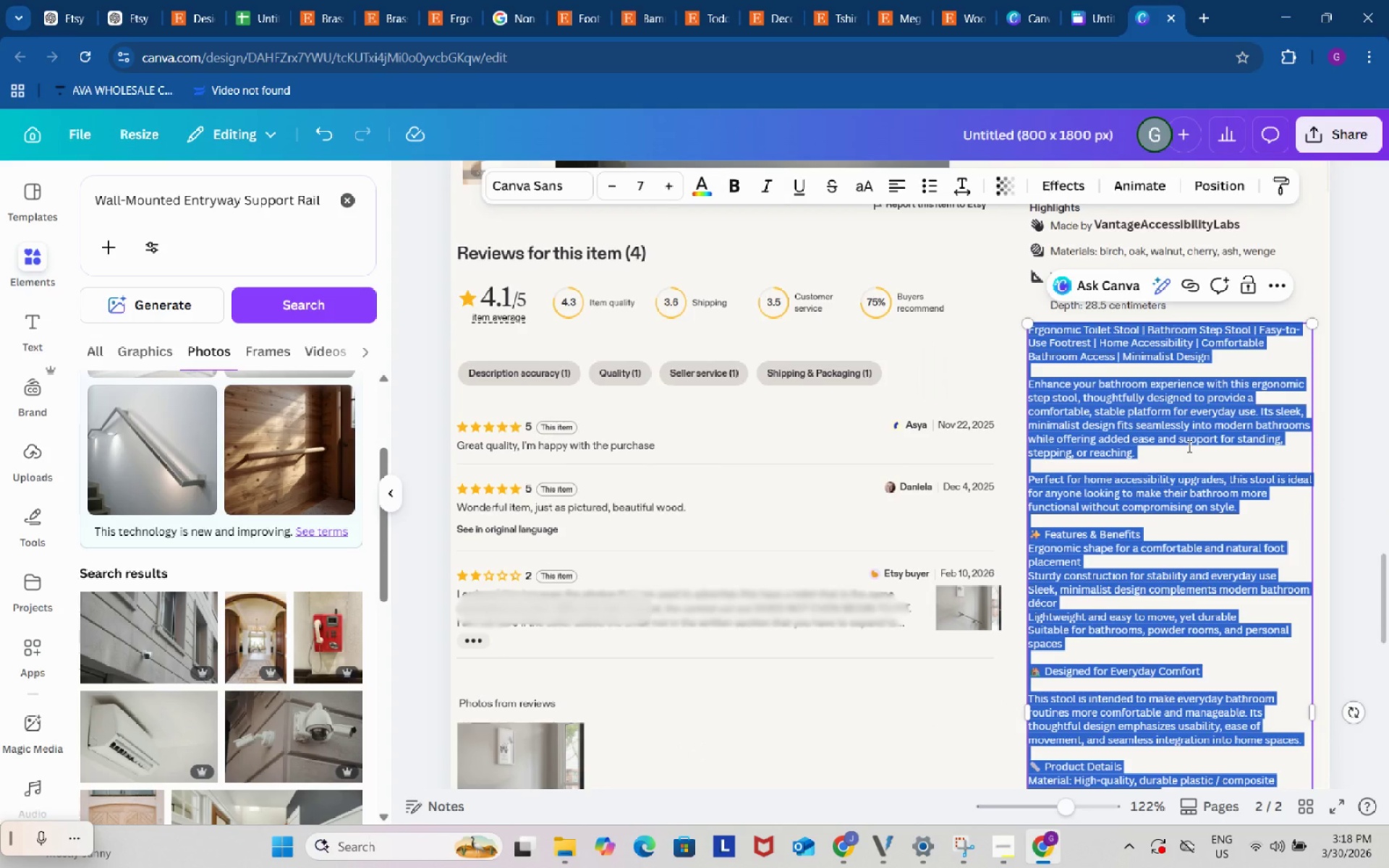 
key(Control+ControlLeft)
 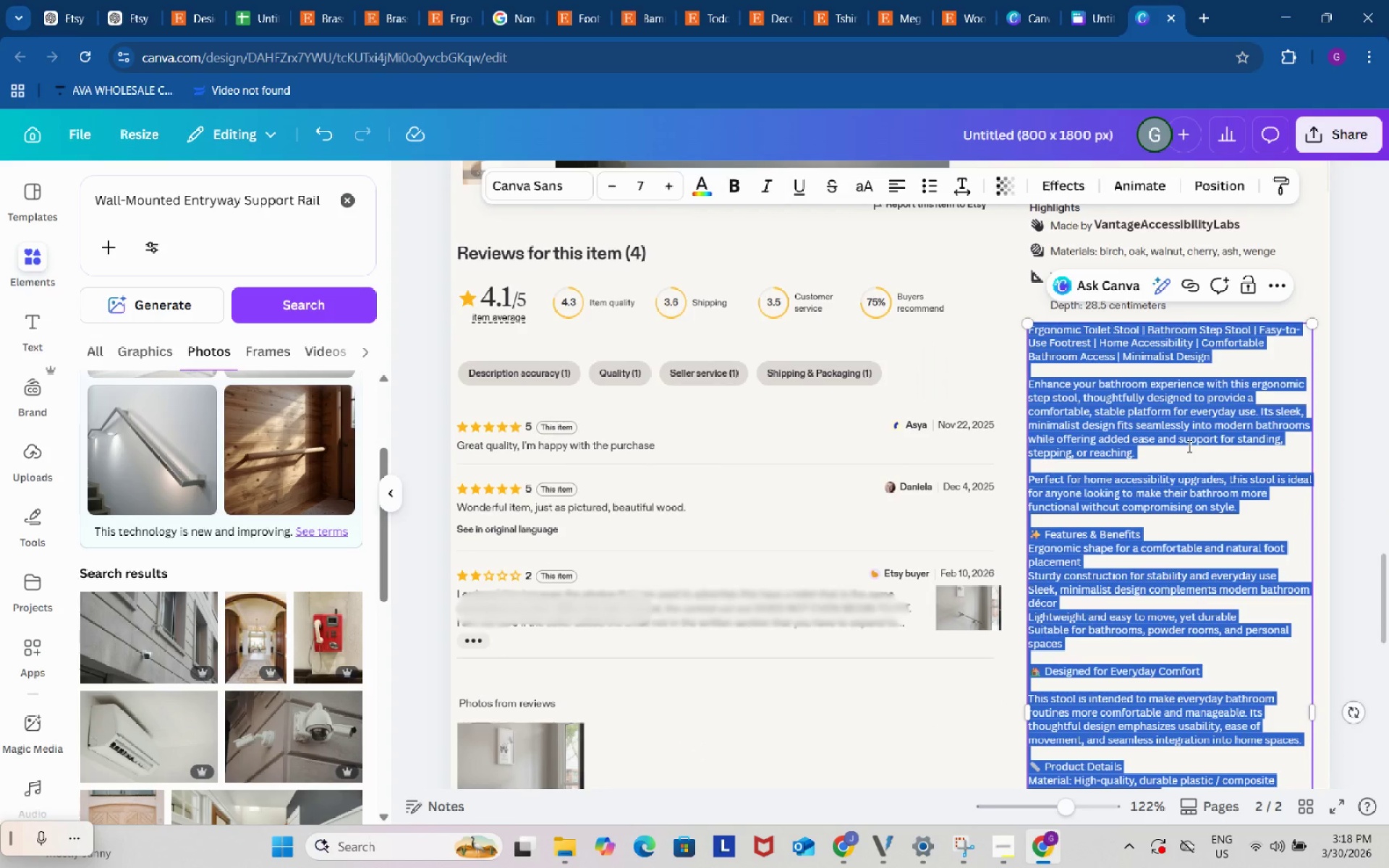 
key(Control+V)
 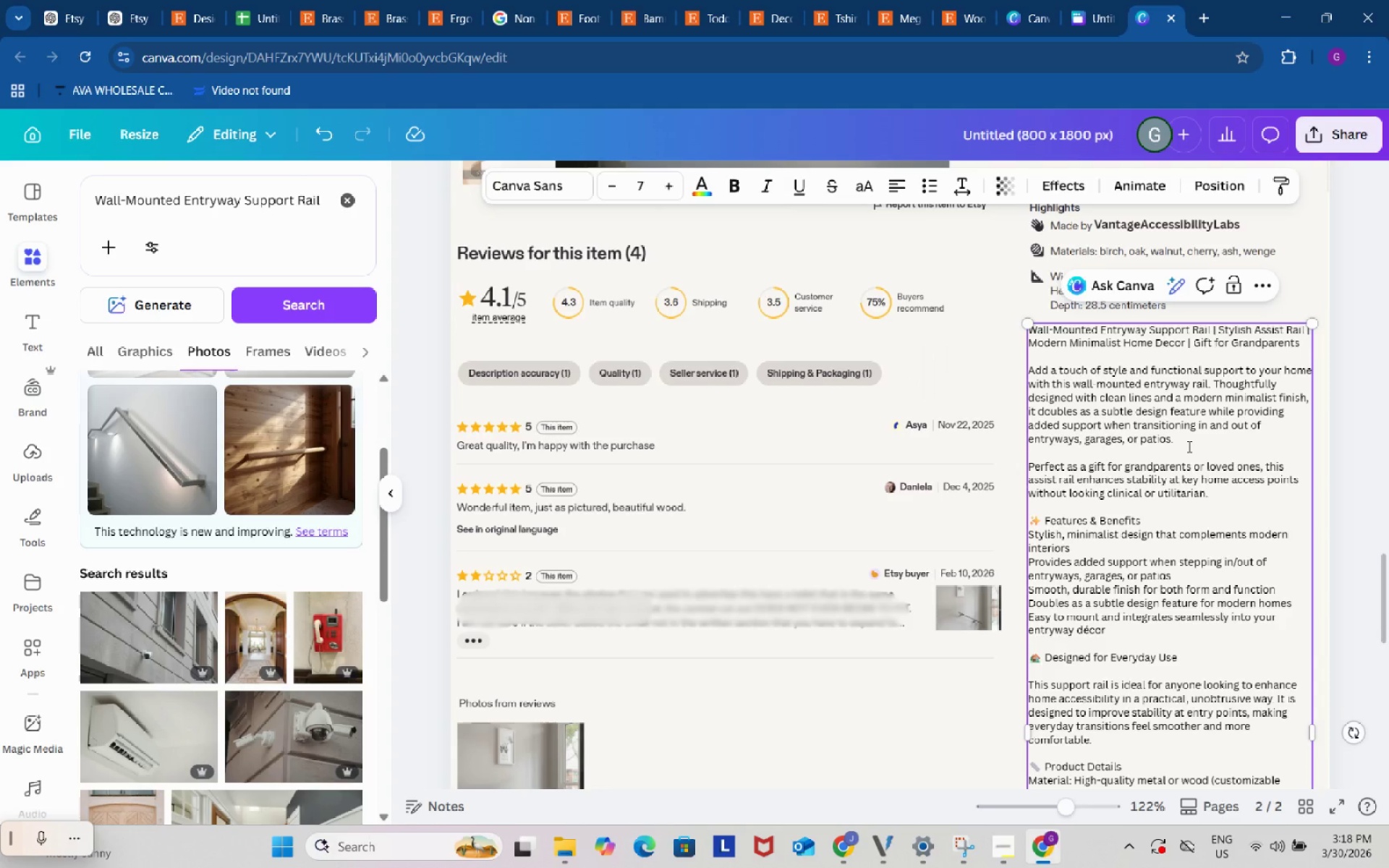 
scroll: coordinate [1188, 446], scroll_direction: down, amount: 6.0
 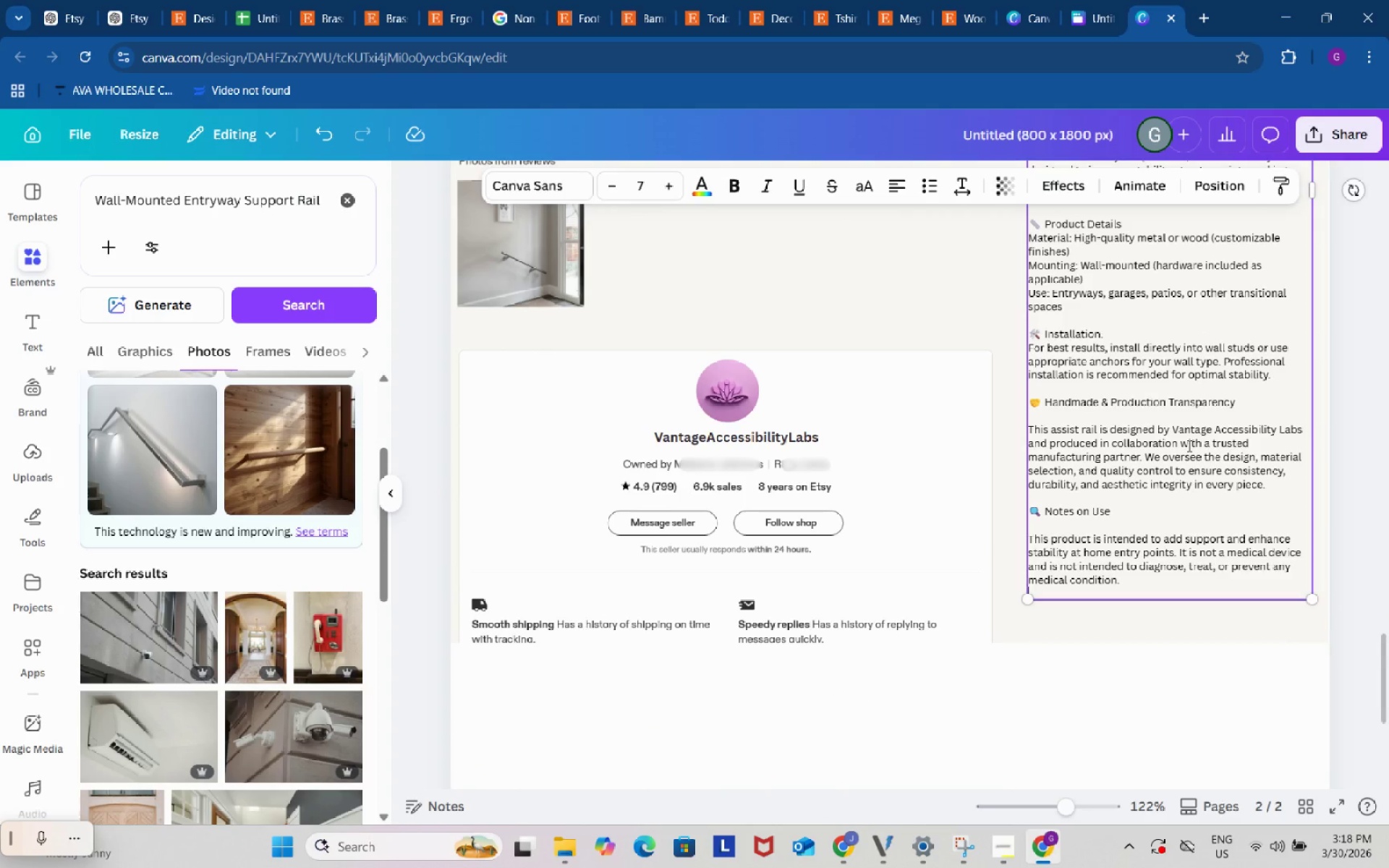 
scroll: coordinate [1190, 441], scroll_direction: up, amount: 12.0
 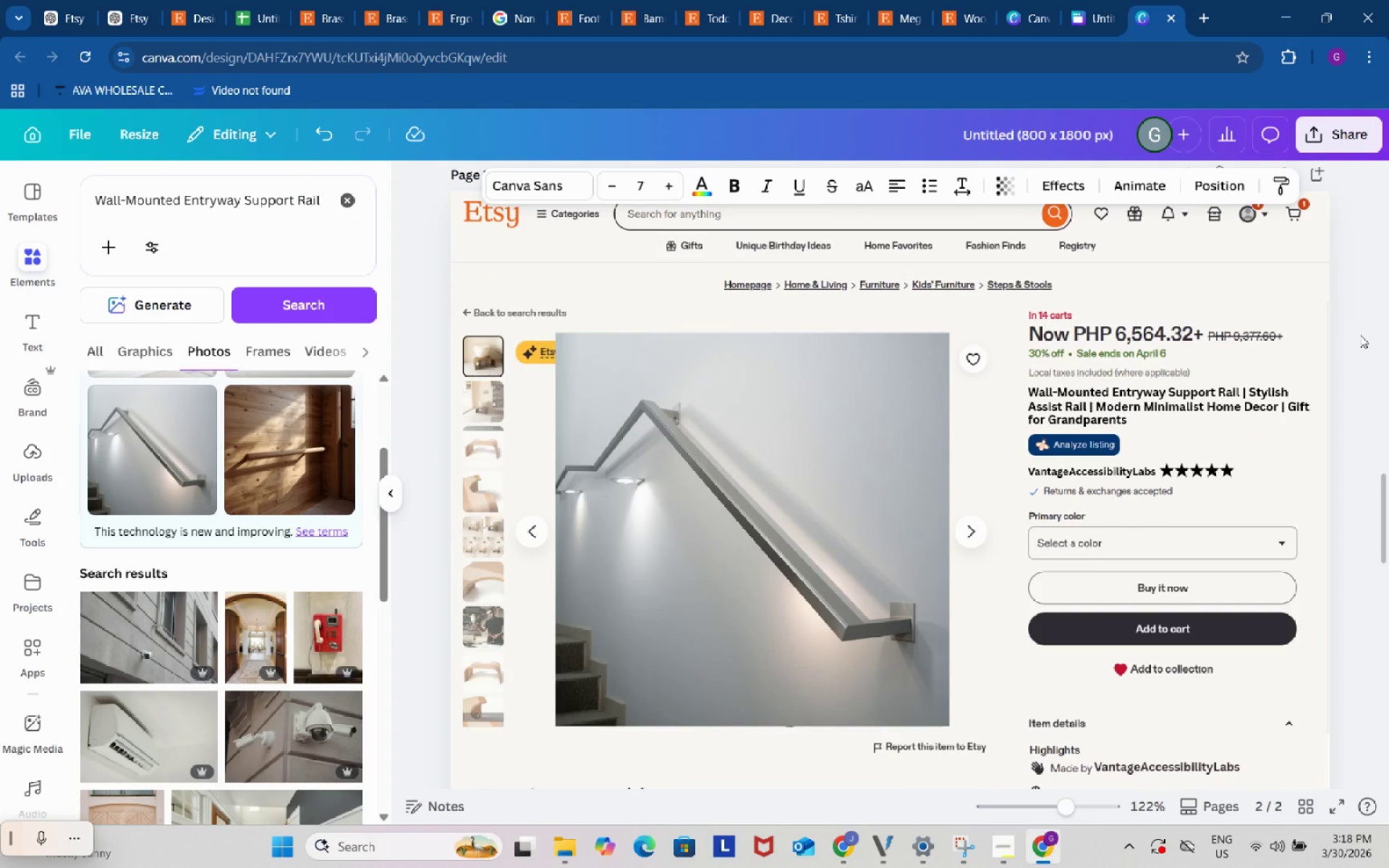 
left_click([1364, 325])
 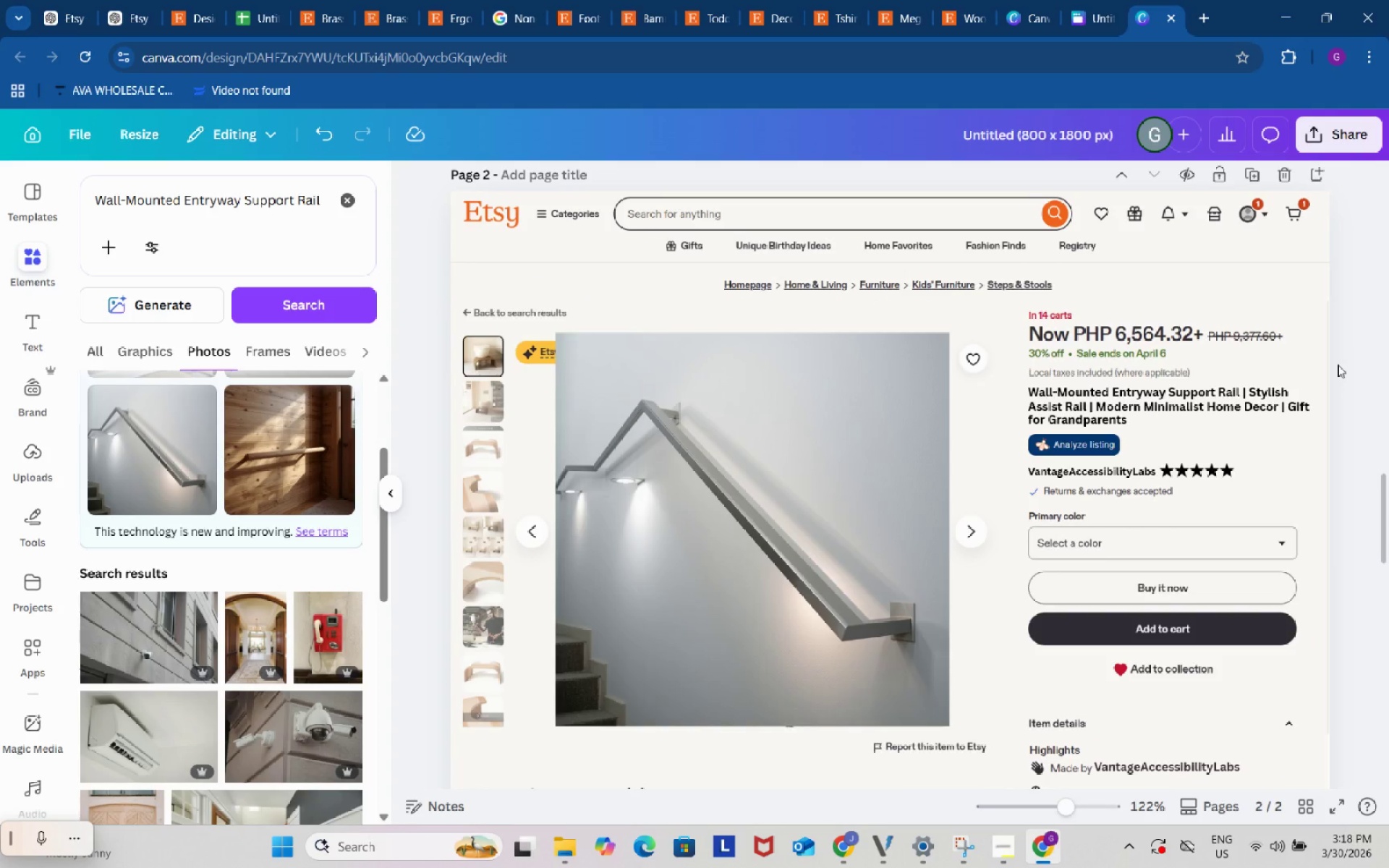 
scroll: coordinate [1338, 363], scroll_direction: up, amount: 4.0
 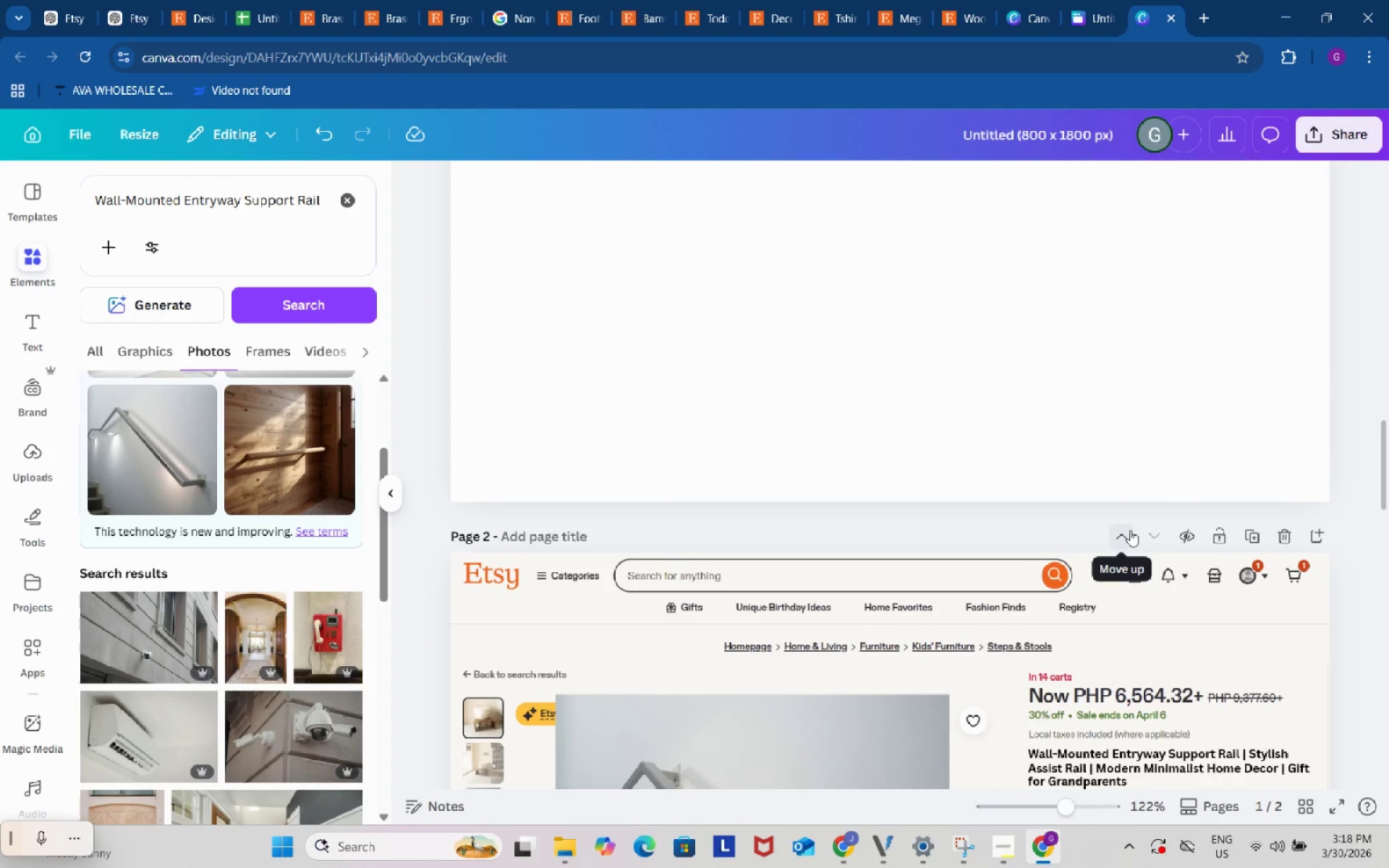 
left_click([1130, 530])
 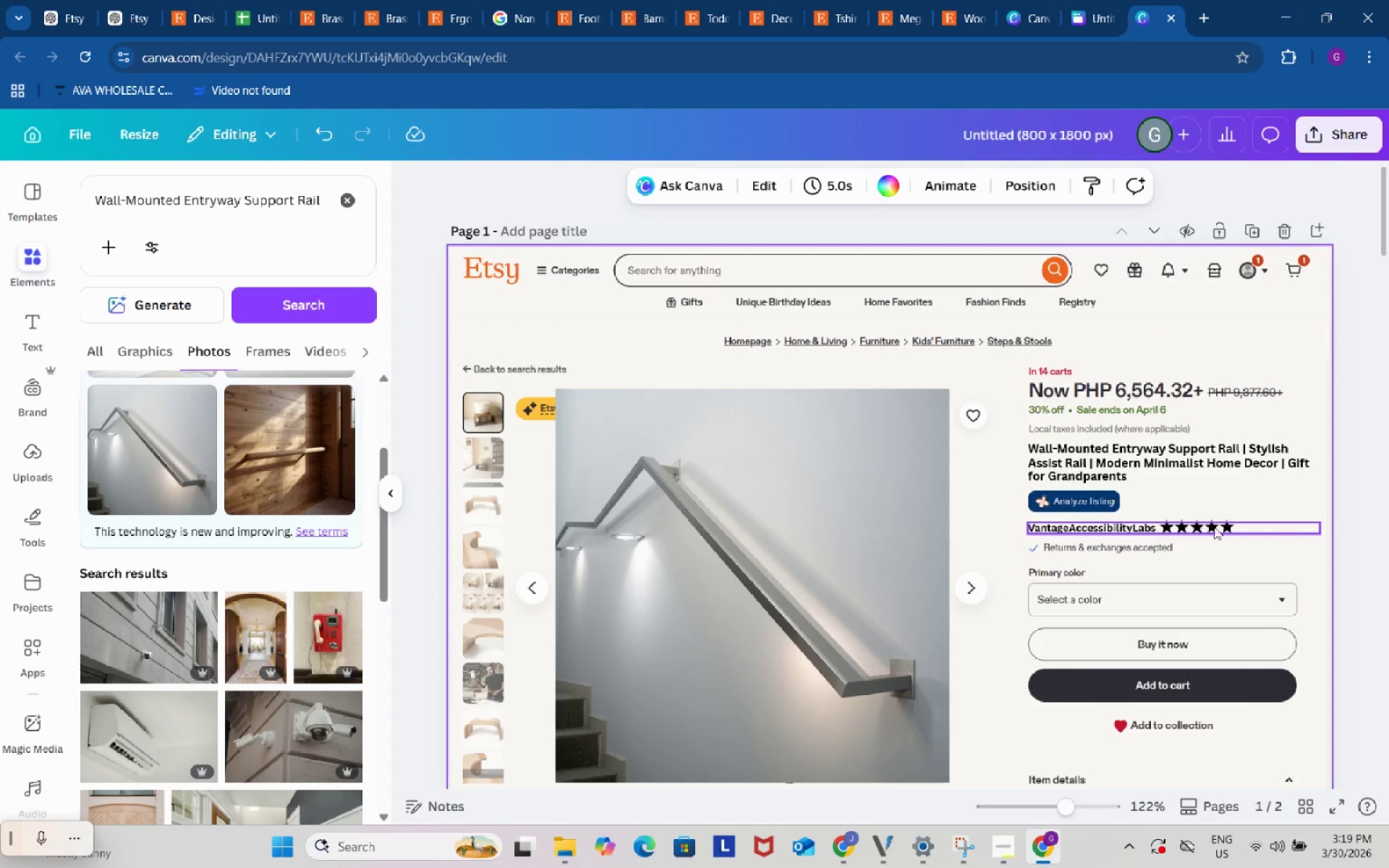 
scroll: coordinate [1239, 523], scroll_direction: down, amount: 19.0
 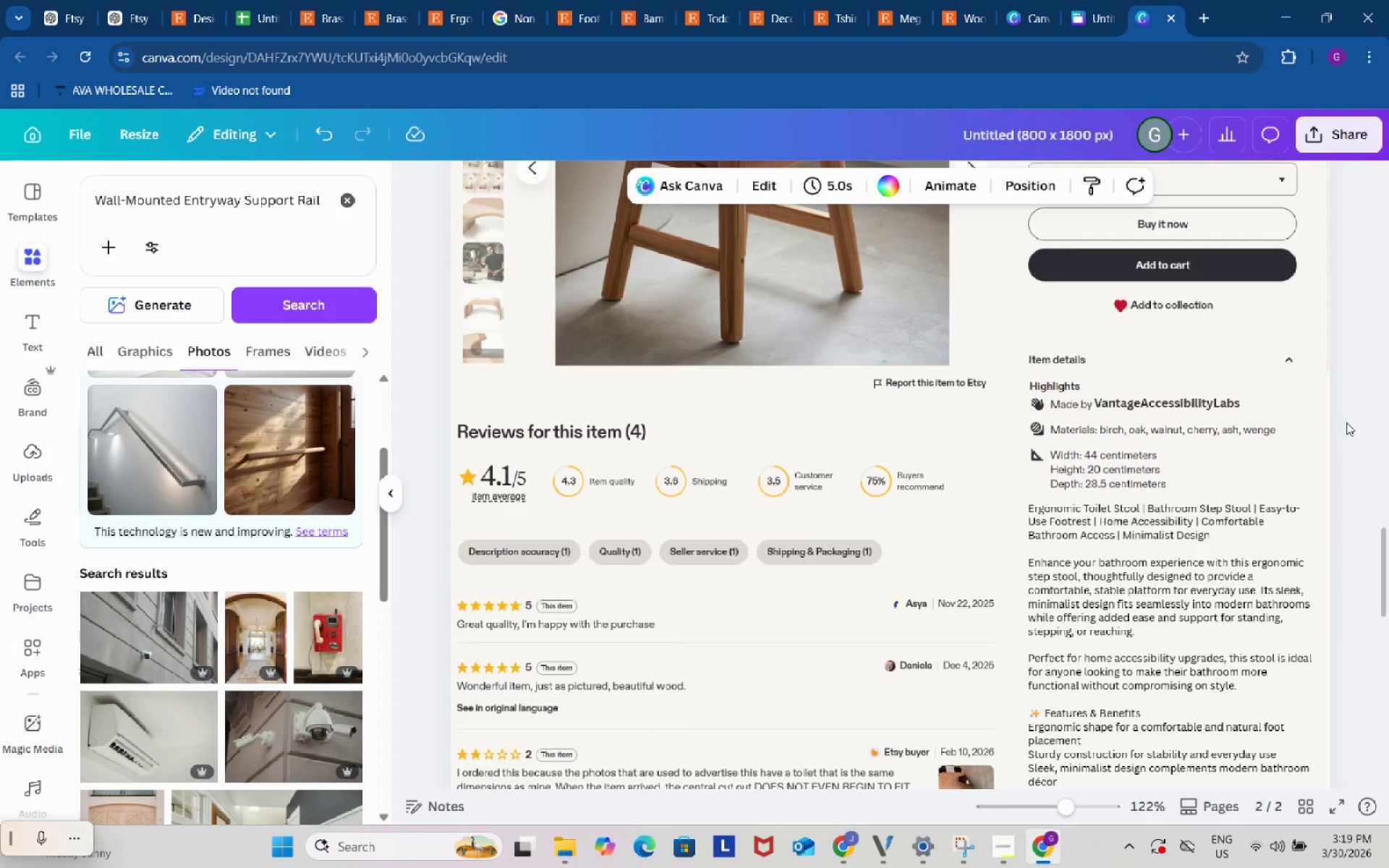 
left_click([1355, 409])
 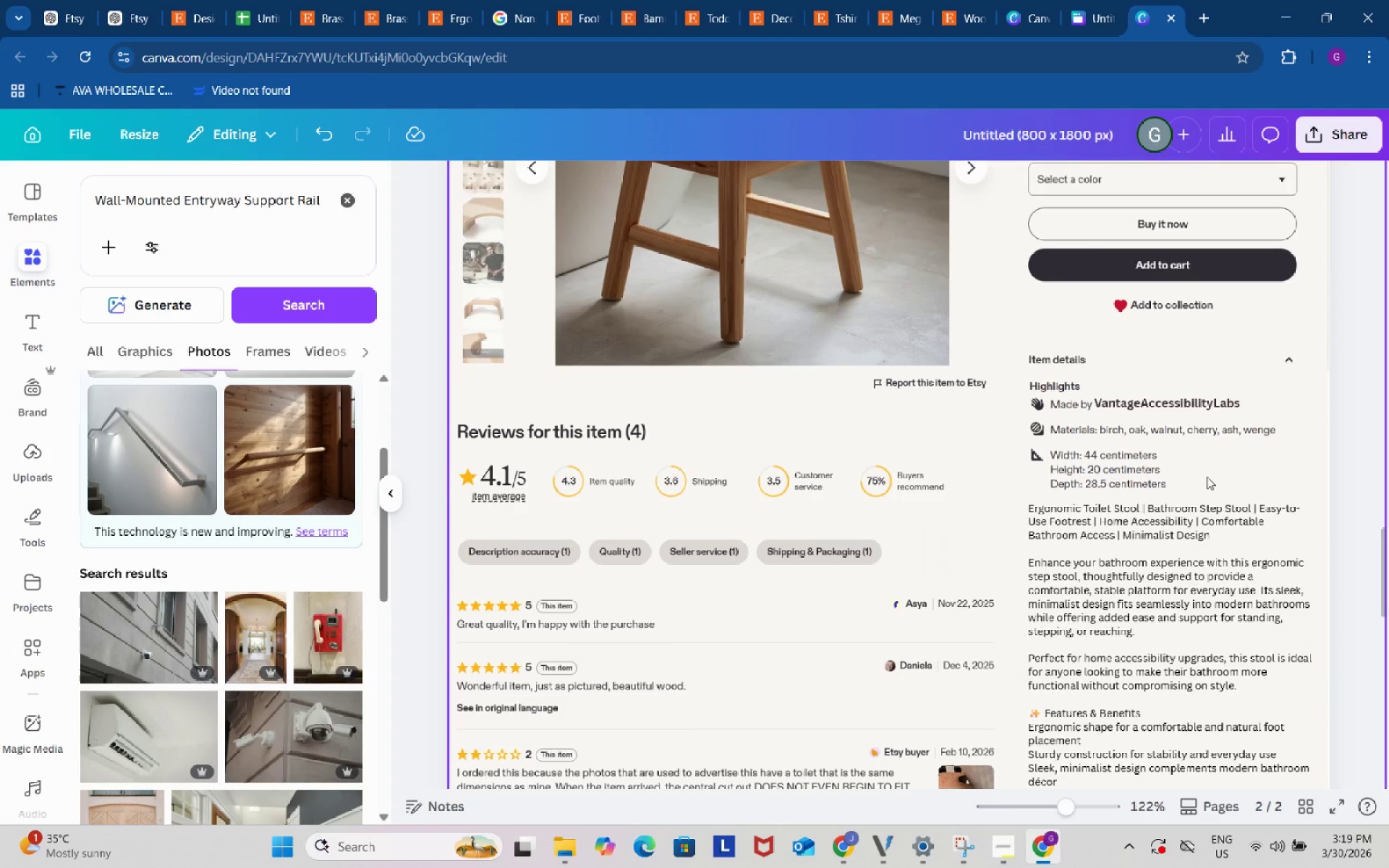 
left_click([777, 0])
 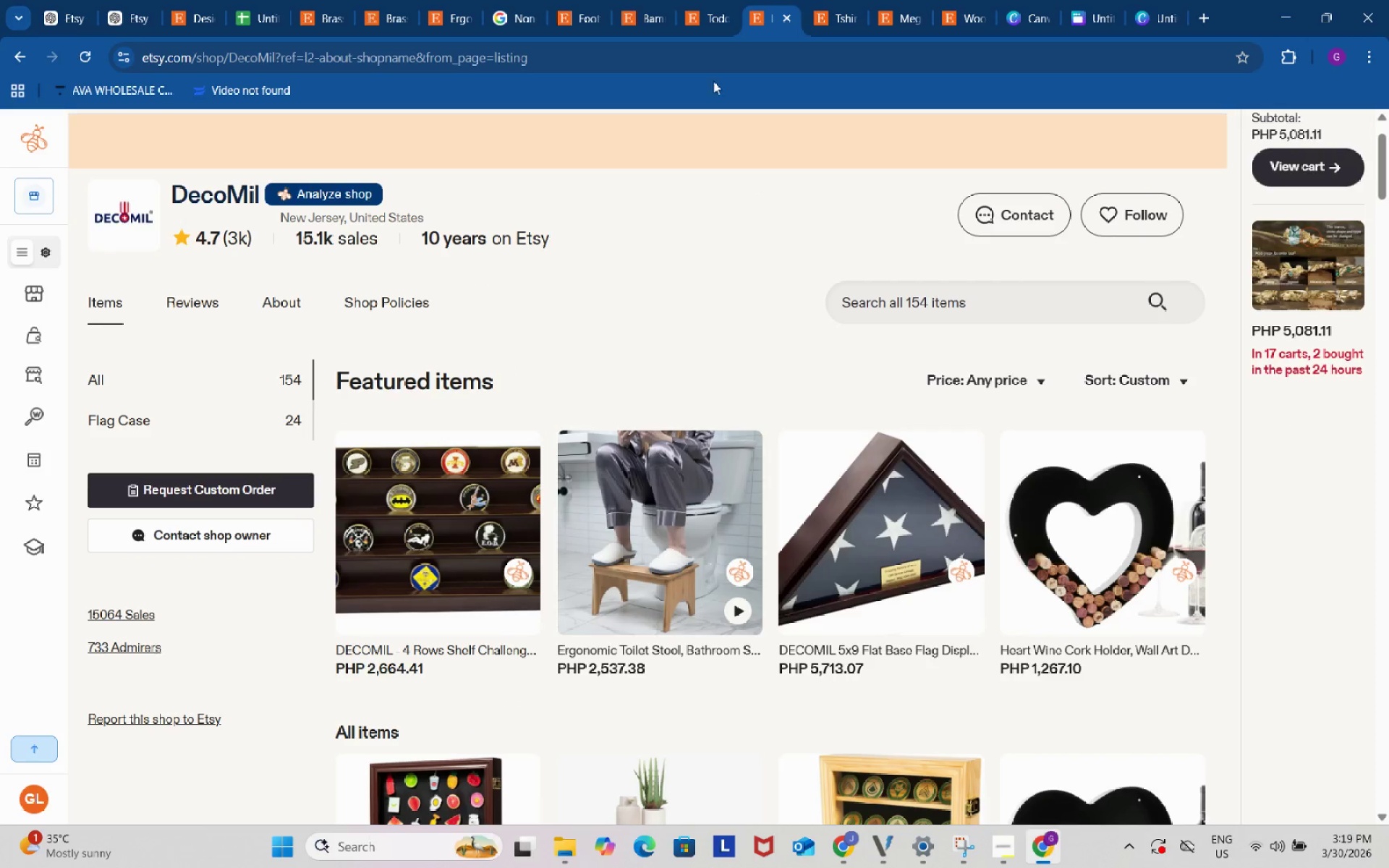 
left_click([636, 0])
 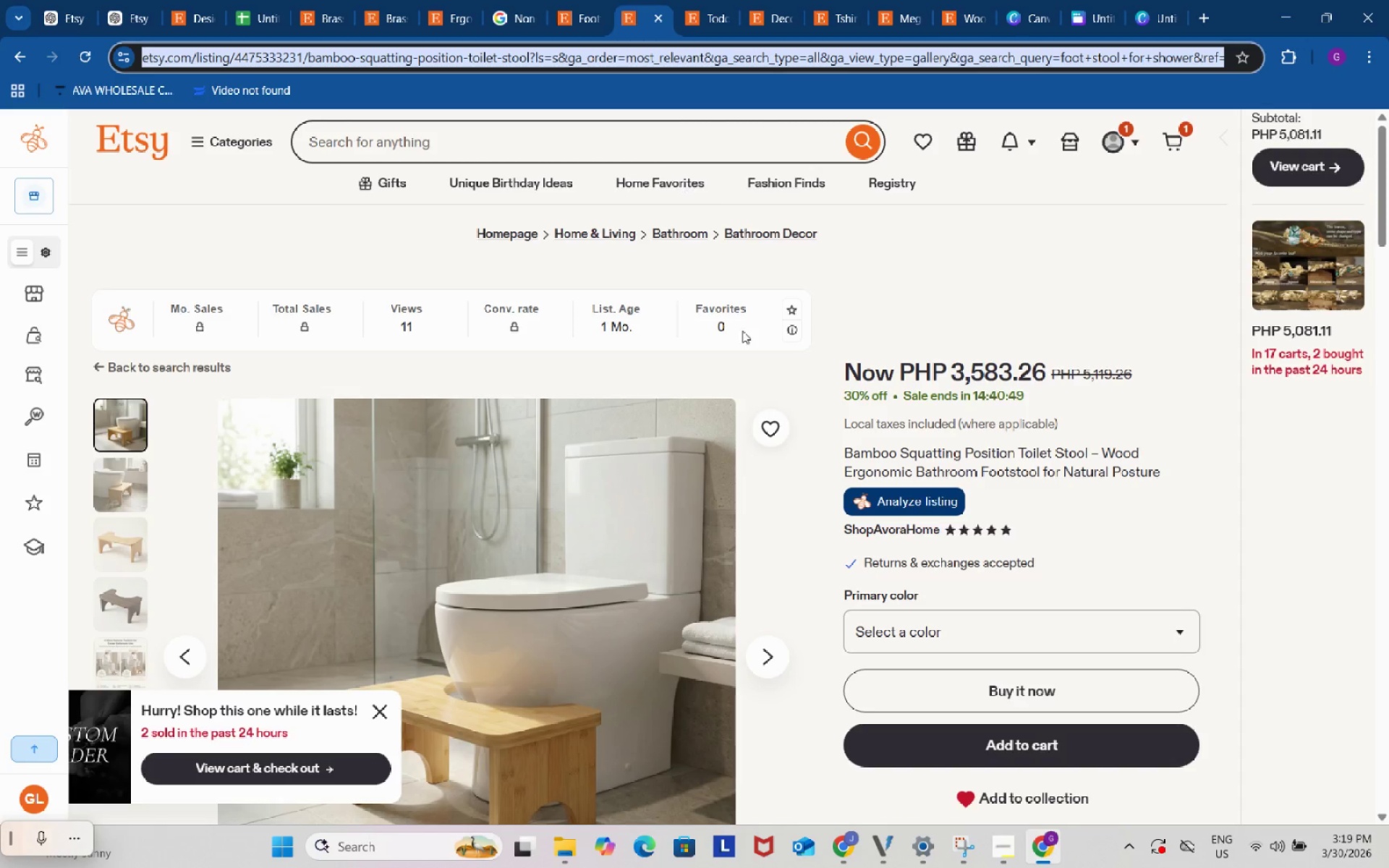 
scroll: coordinate [806, 479], scroll_direction: down, amount: 3.0
 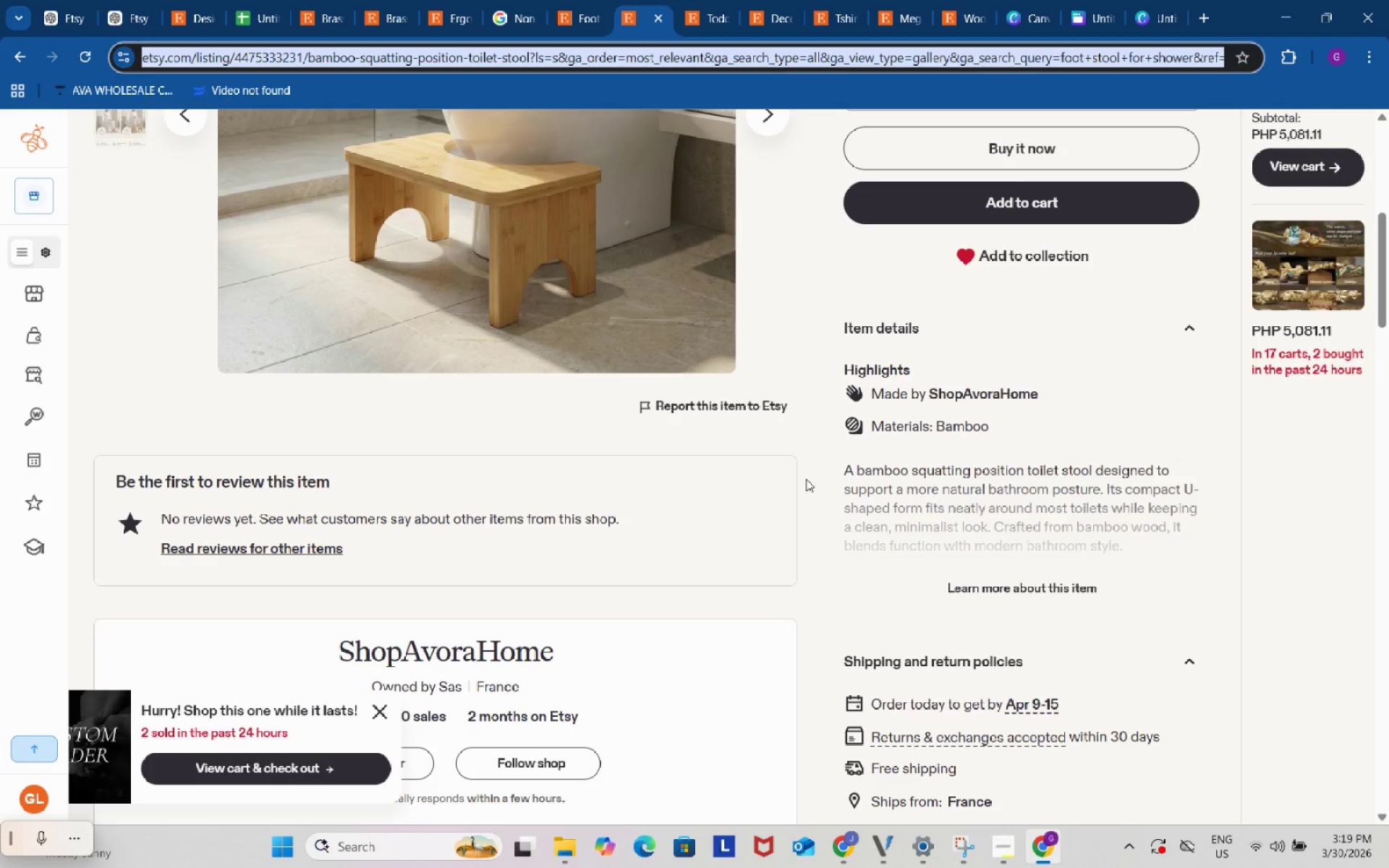 
wait(24.39)
 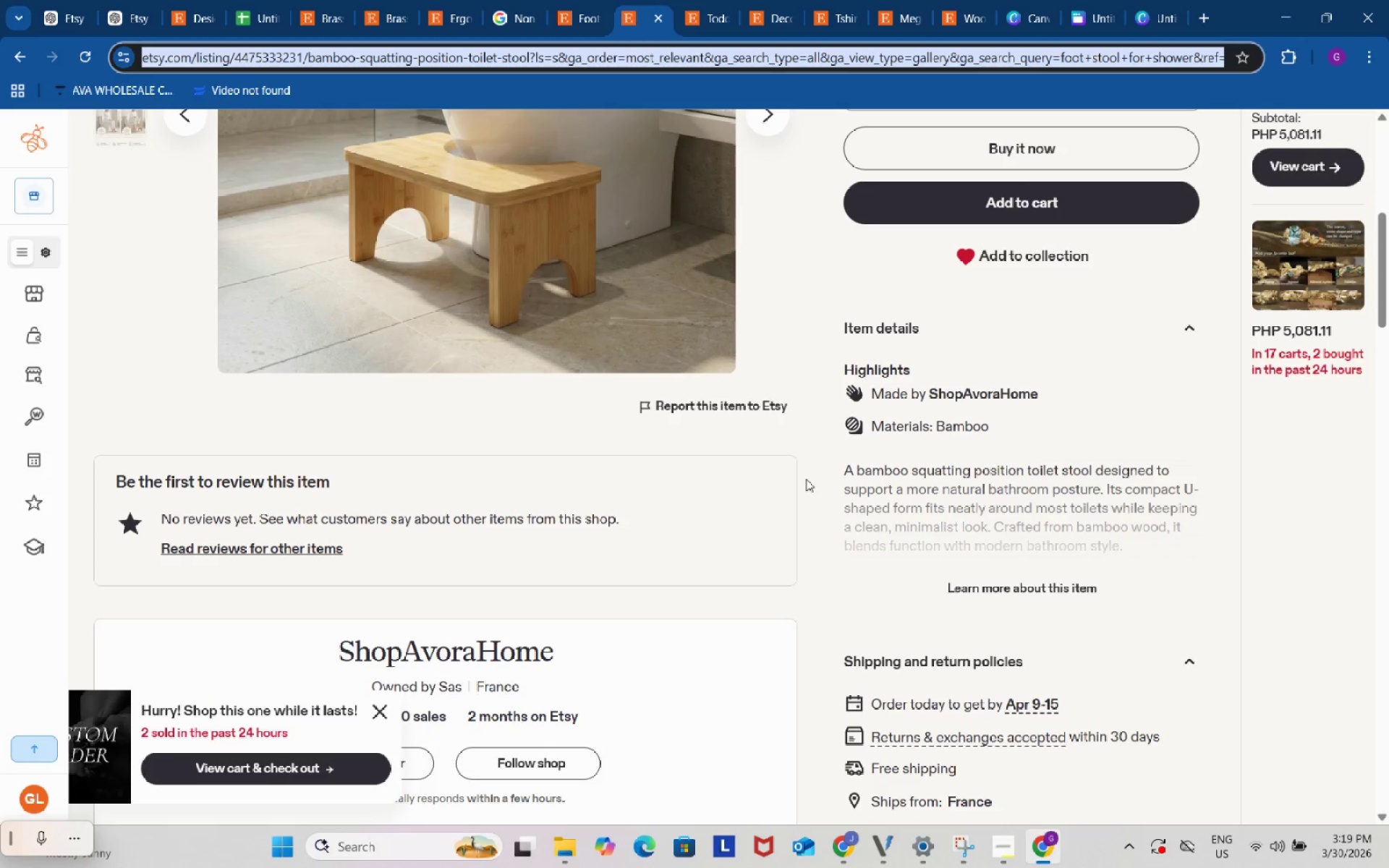 
scroll: coordinate [806, 482], scroll_direction: up, amount: 1.0
 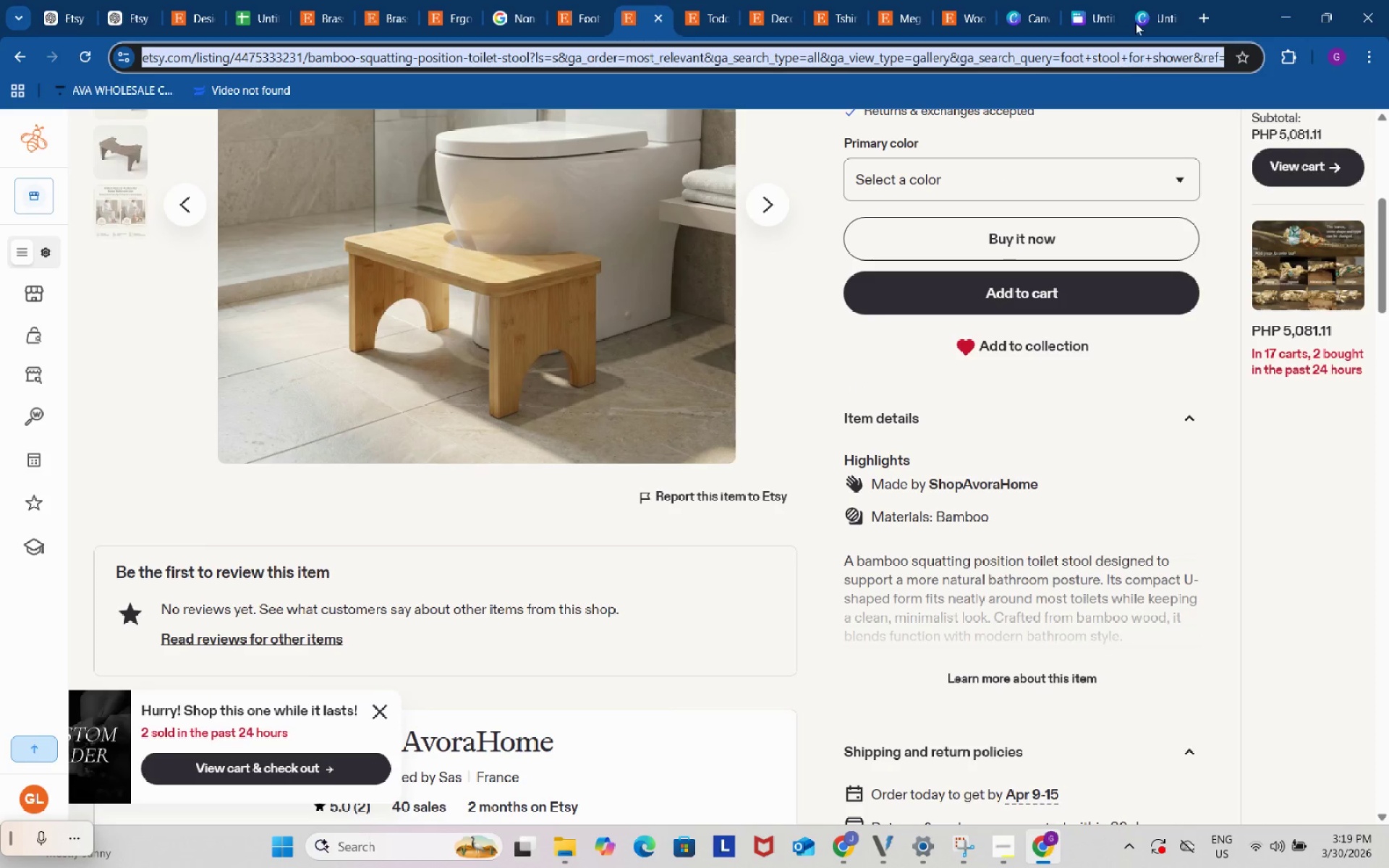 
left_click([1155, 0])
 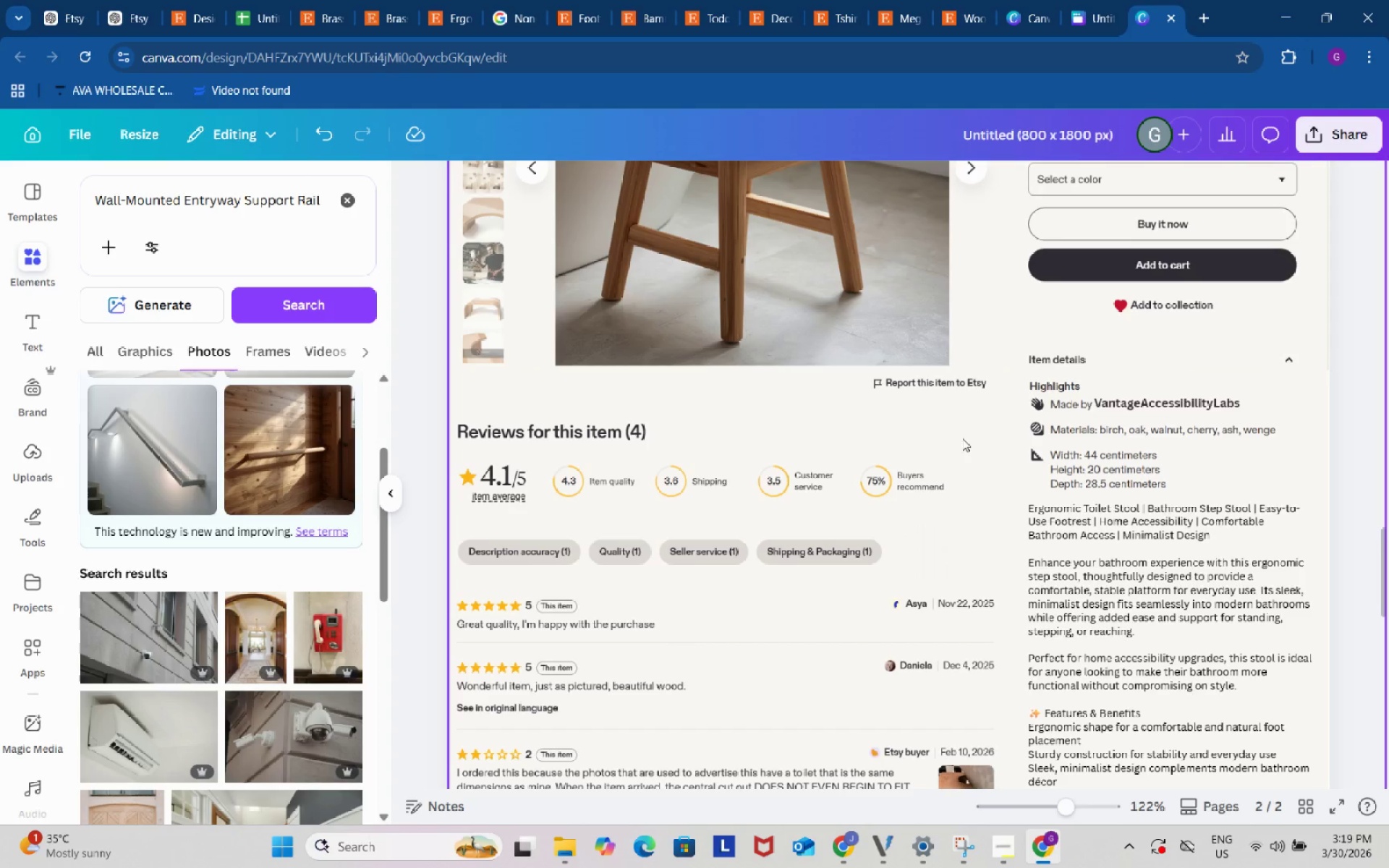 
scroll: coordinate [951, 448], scroll_direction: up, amount: 23.0
 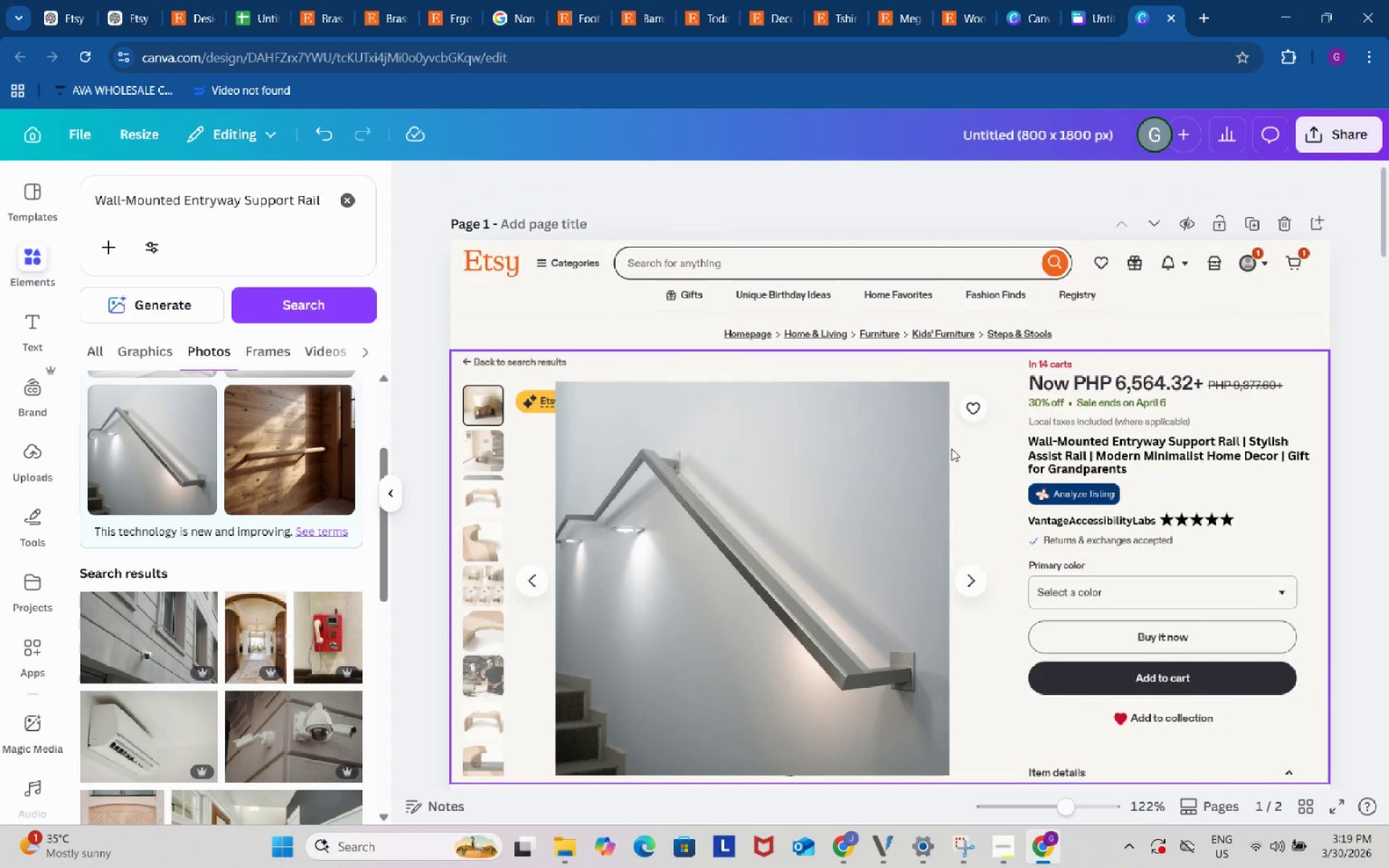 
scroll: coordinate [951, 448], scroll_direction: down, amount: 1.0
 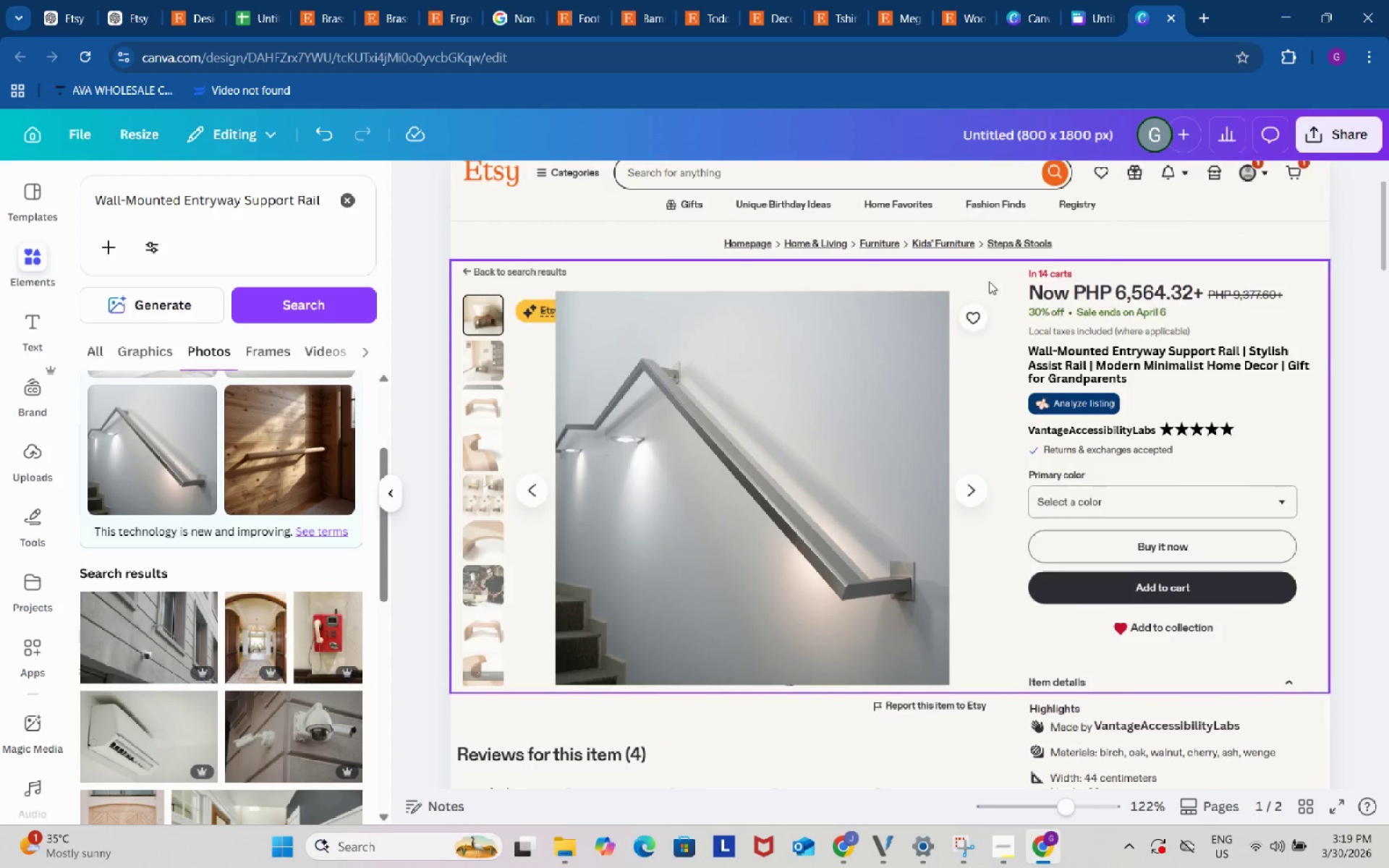 
left_click([709, 0])
 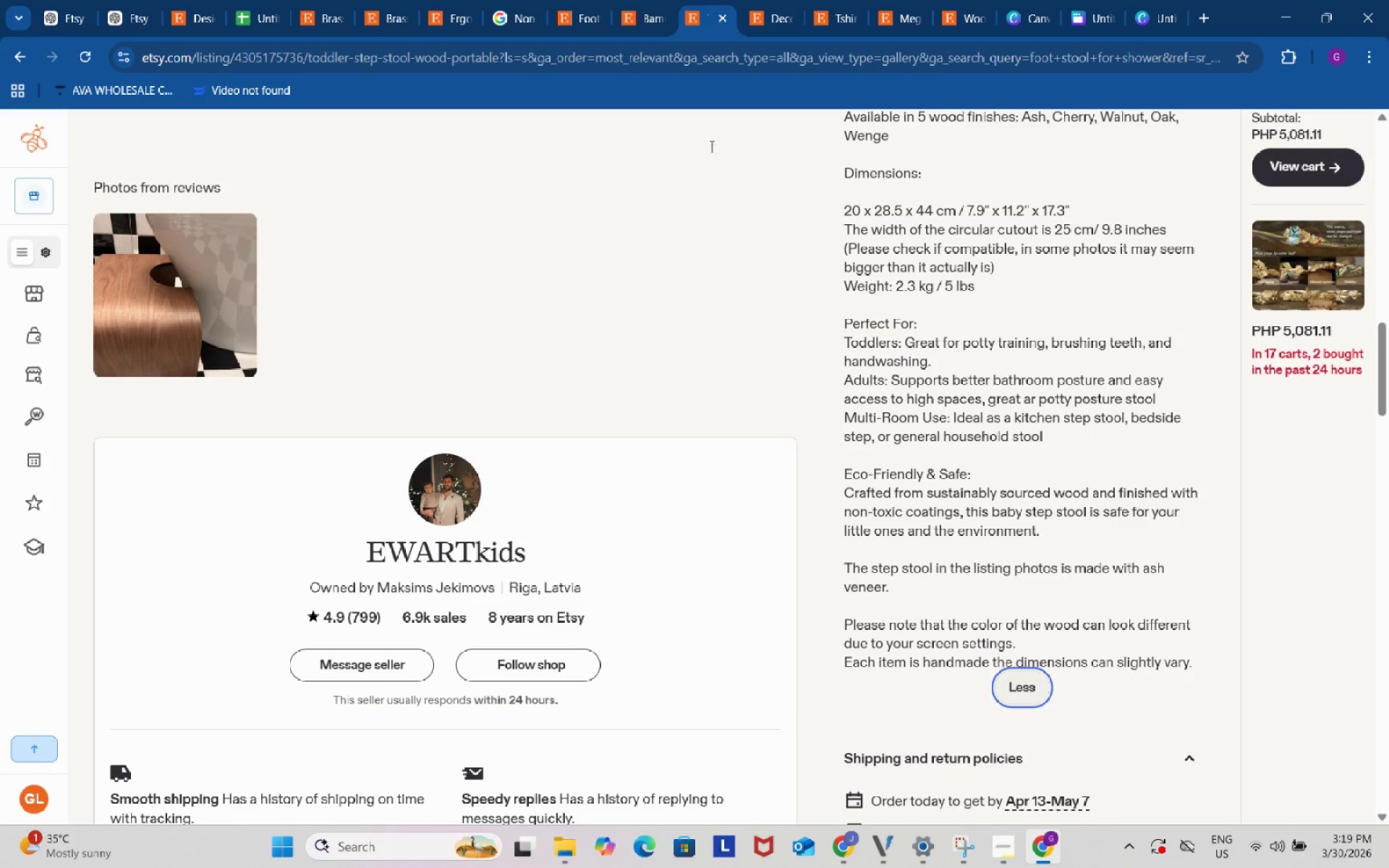 
scroll: coordinate [703, 382], scroll_direction: up, amount: 19.0
 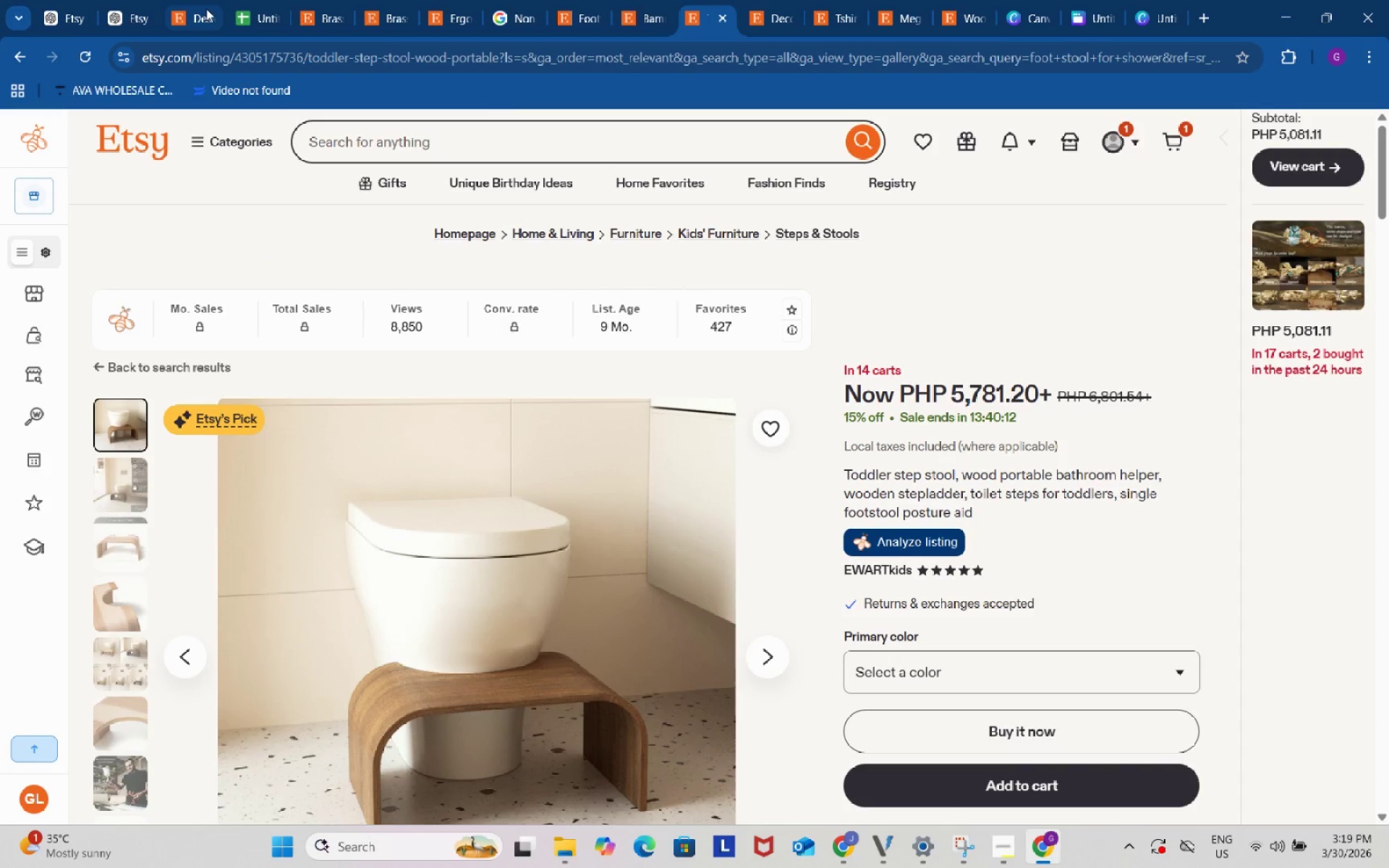 
left_click([314, 0])
 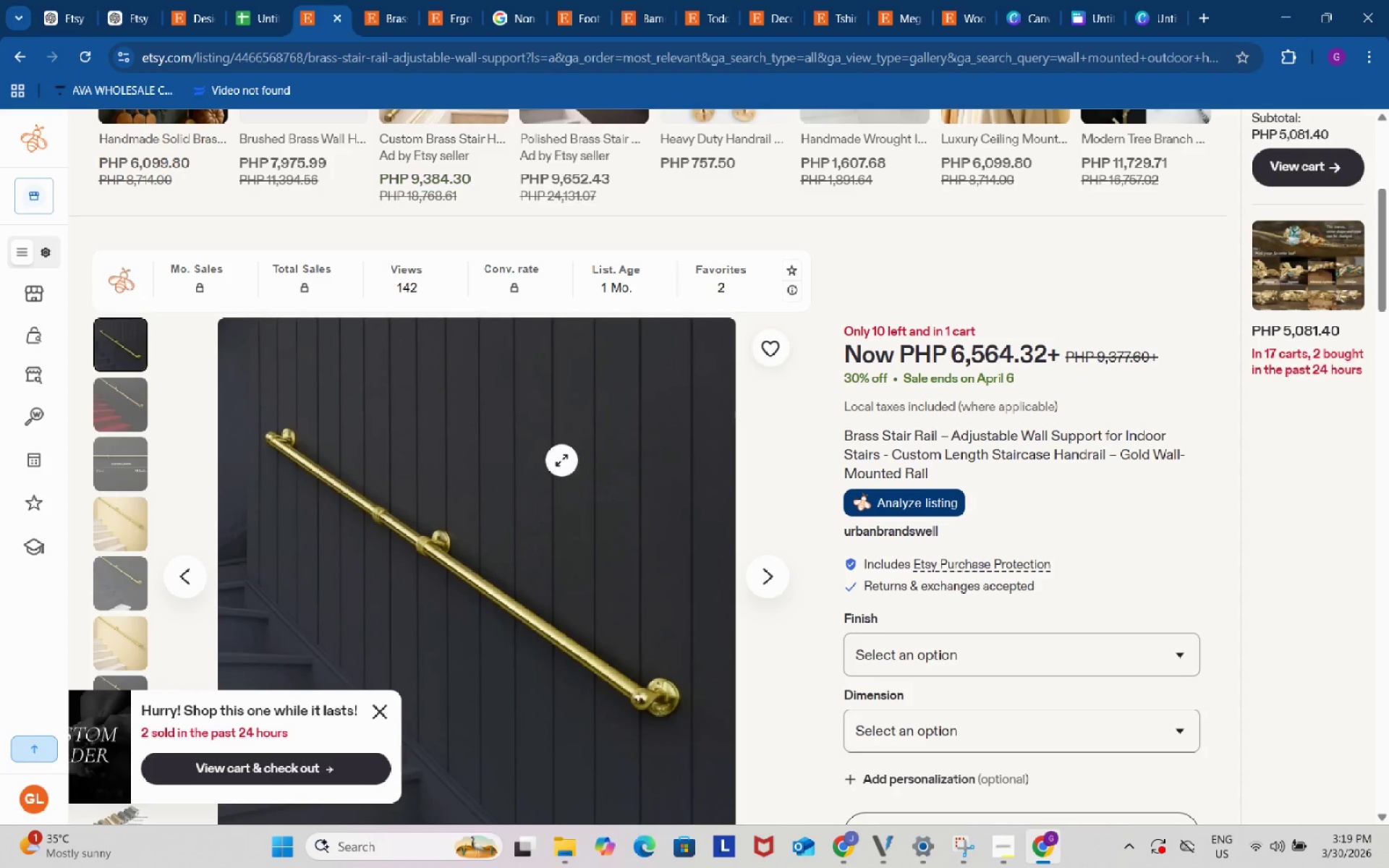 
scroll: coordinate [583, 473], scroll_direction: down, amount: 3.0
 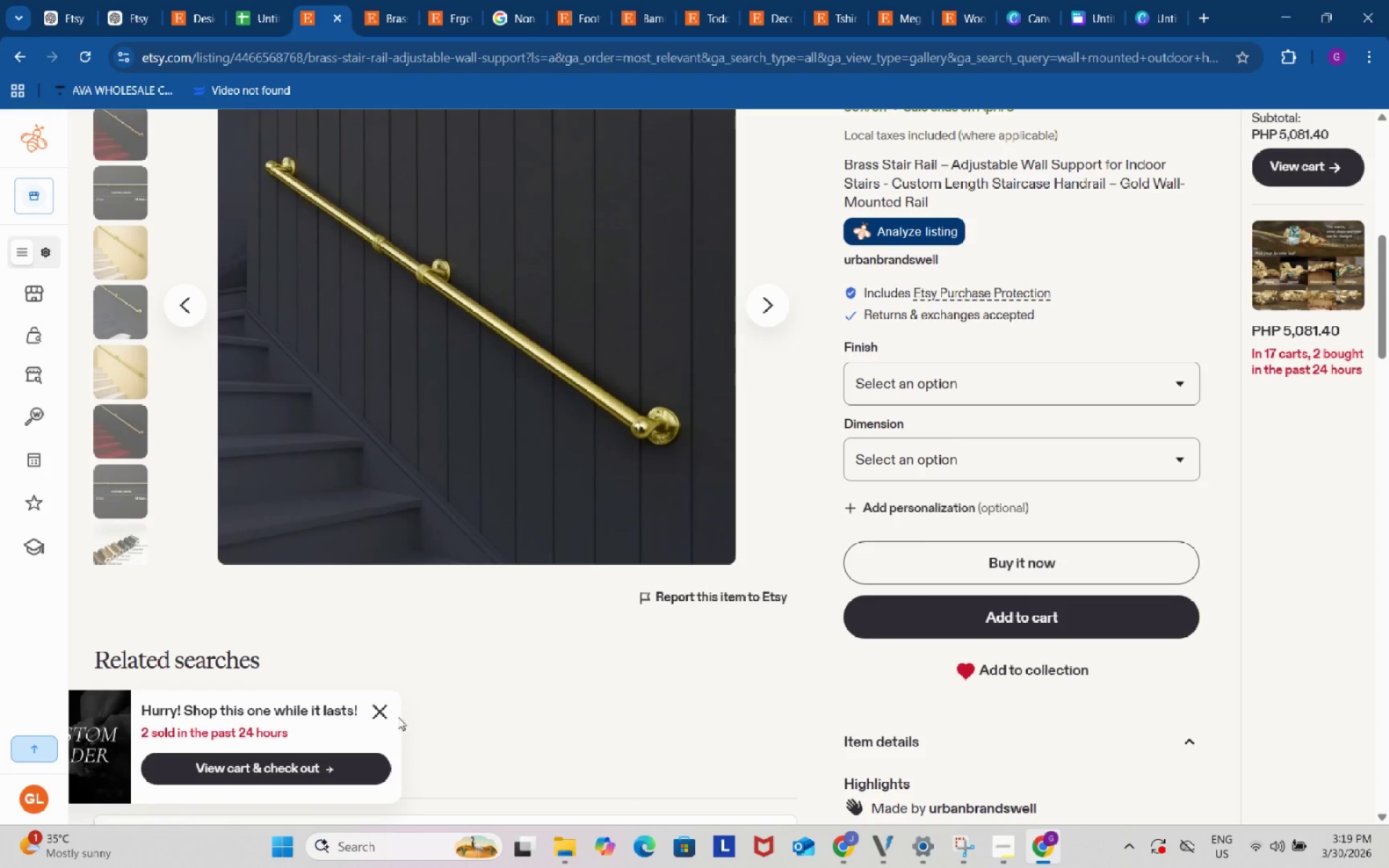 
left_click([381, 711])
 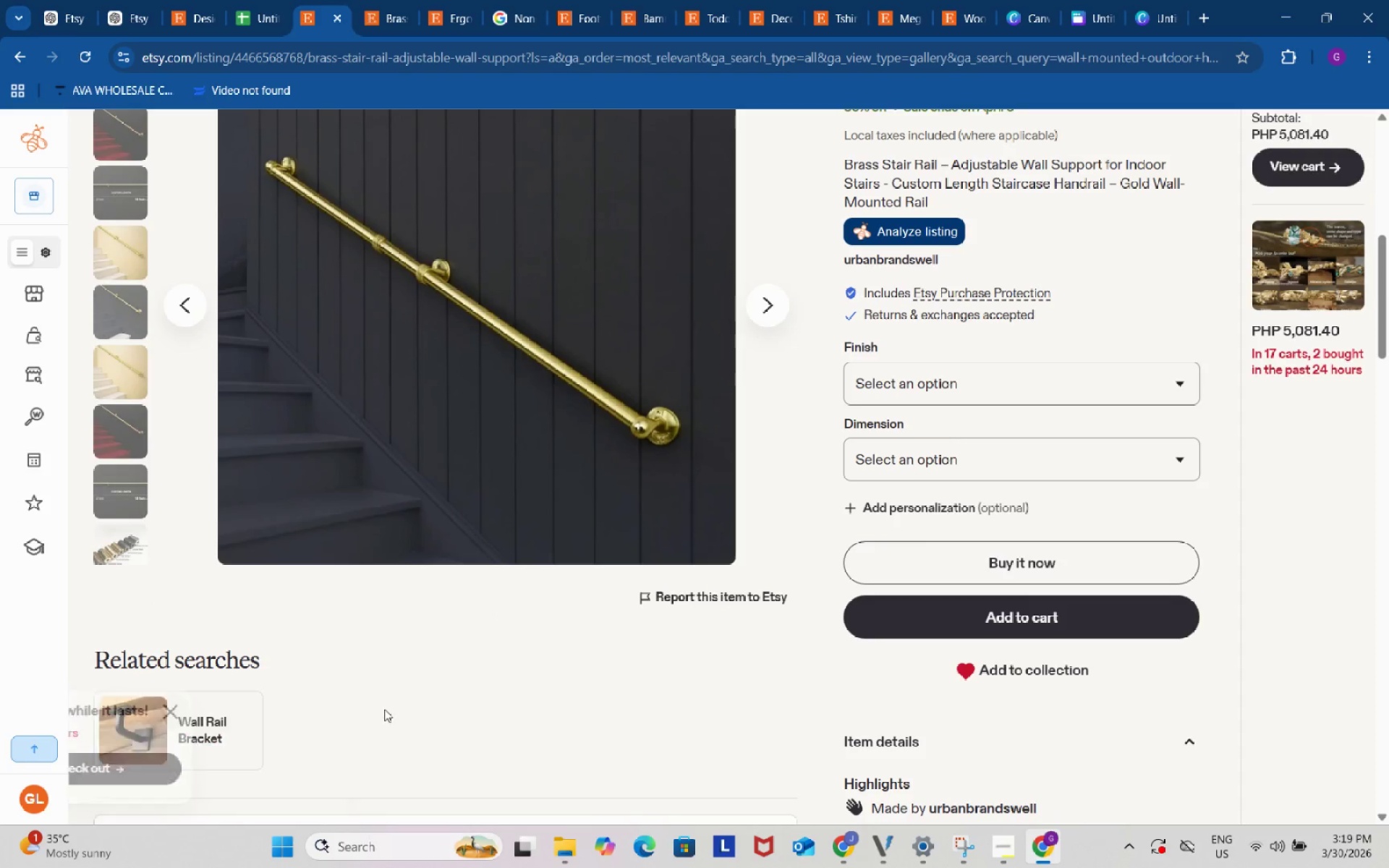 
scroll: coordinate [388, 707], scroll_direction: up, amount: 2.0
 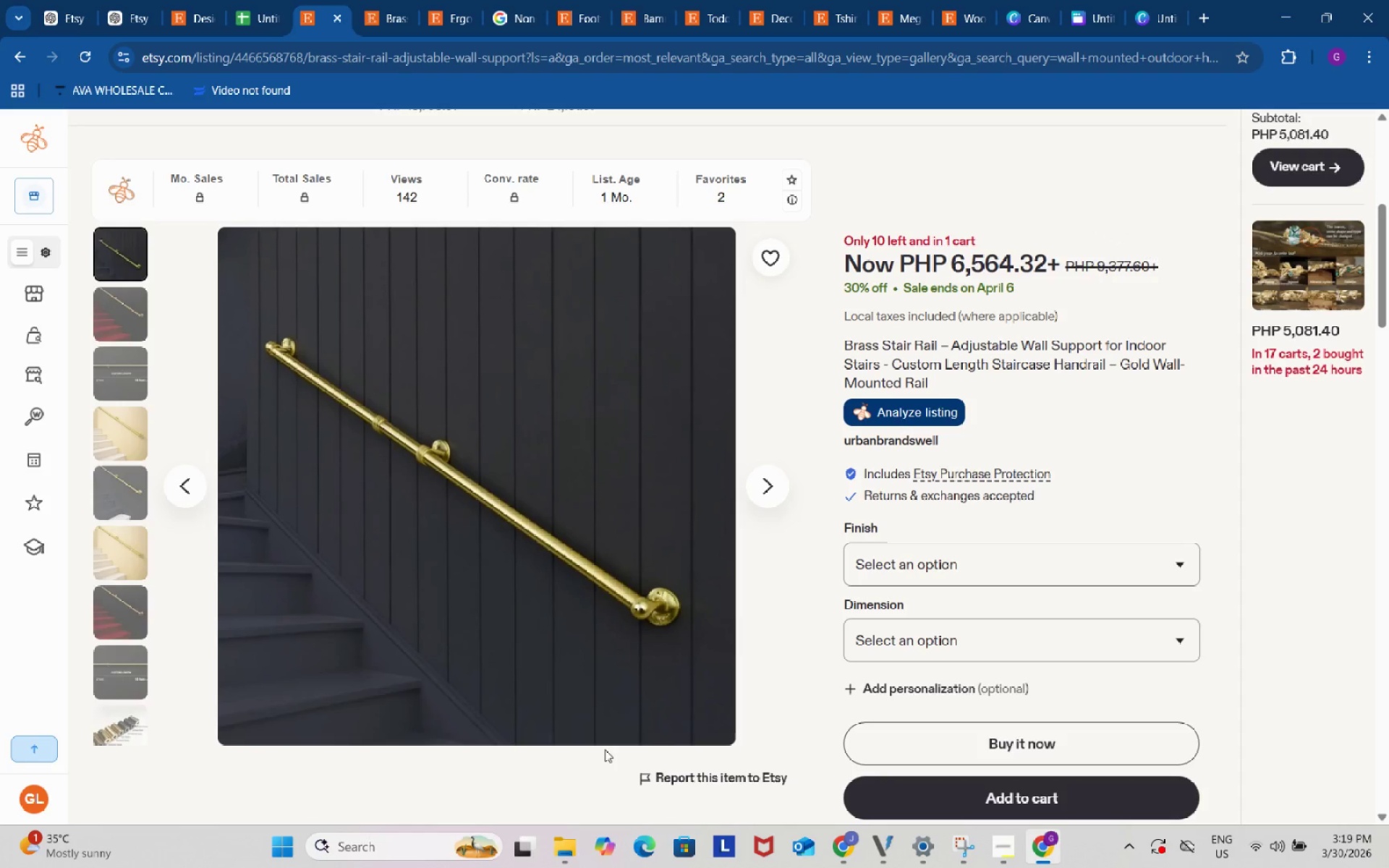 
scroll: coordinate [663, 754], scroll_direction: down, amount: 1.0
 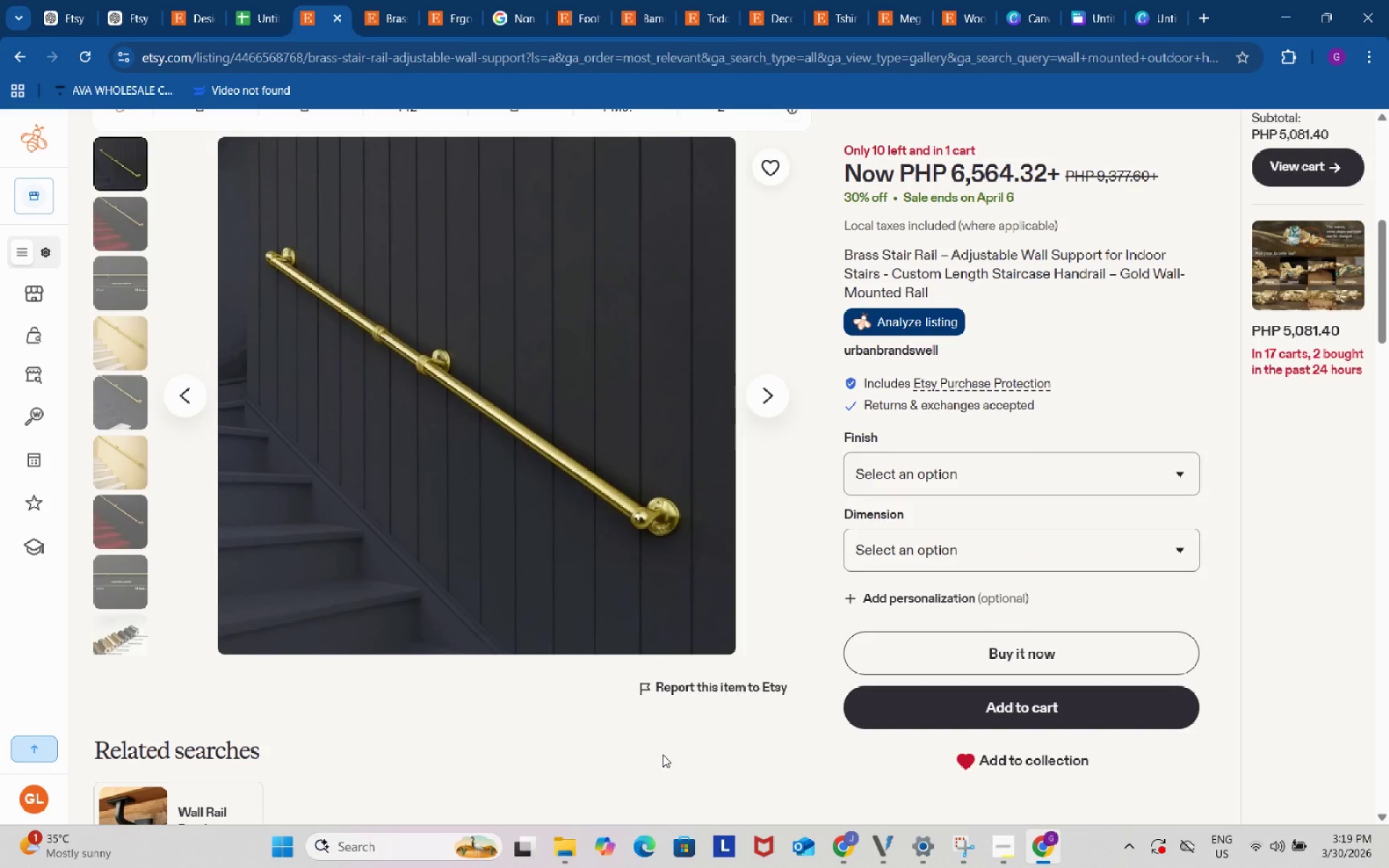 
key(Meta+Shift+S)
 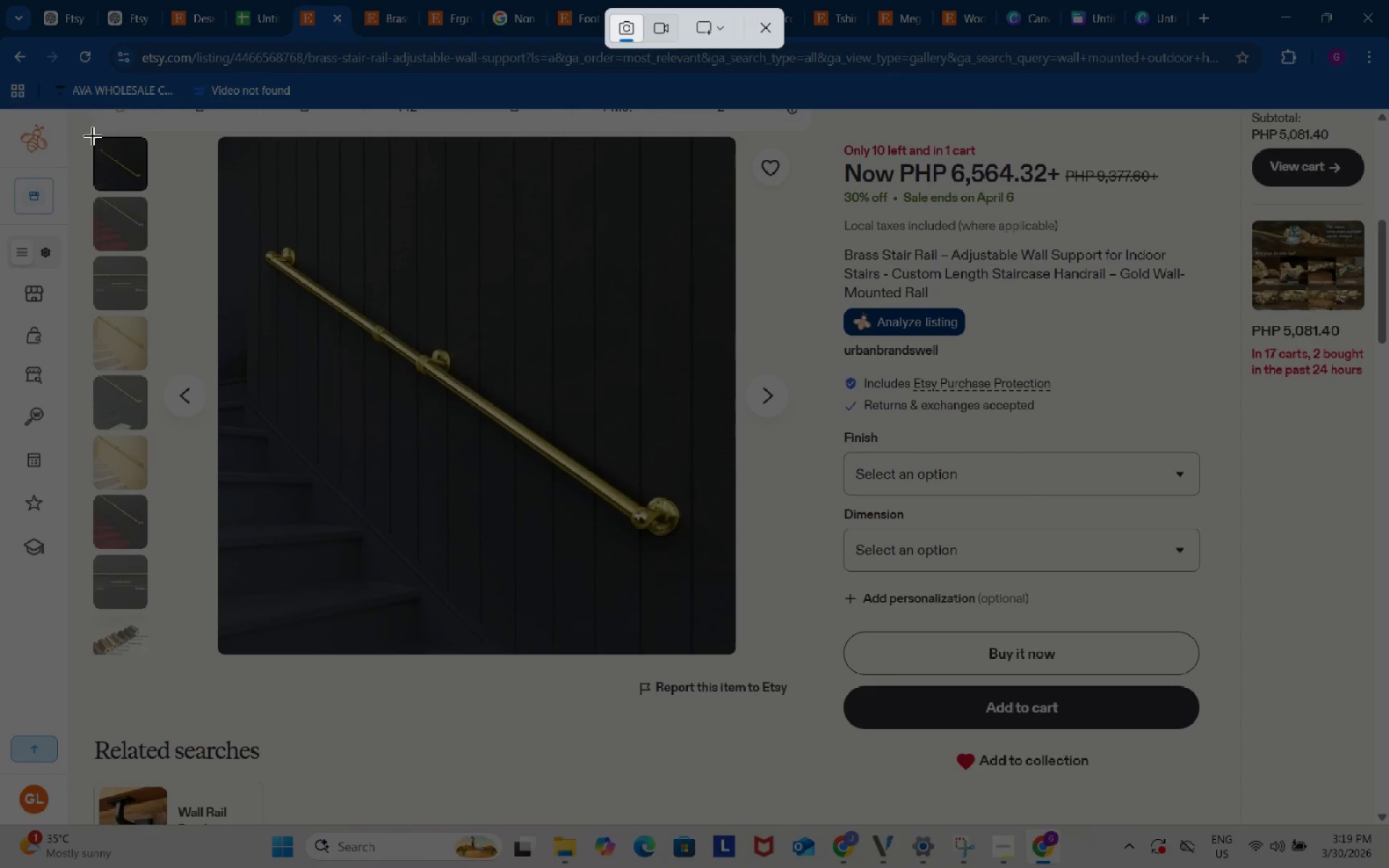 
left_click_drag(start_coordinate=[89, 133], to_coordinate=[156, 663])
 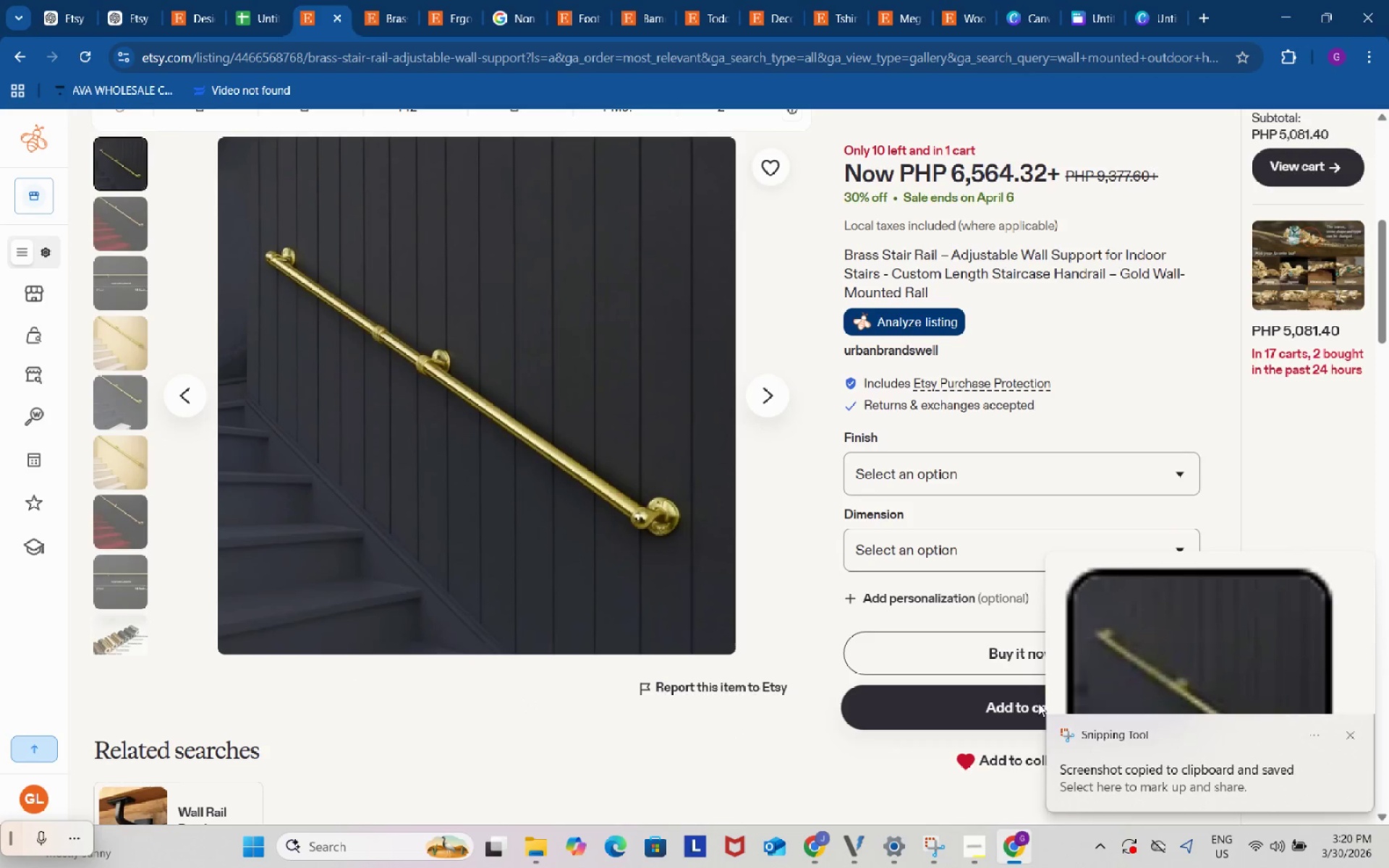 
left_click([1126, 639])
 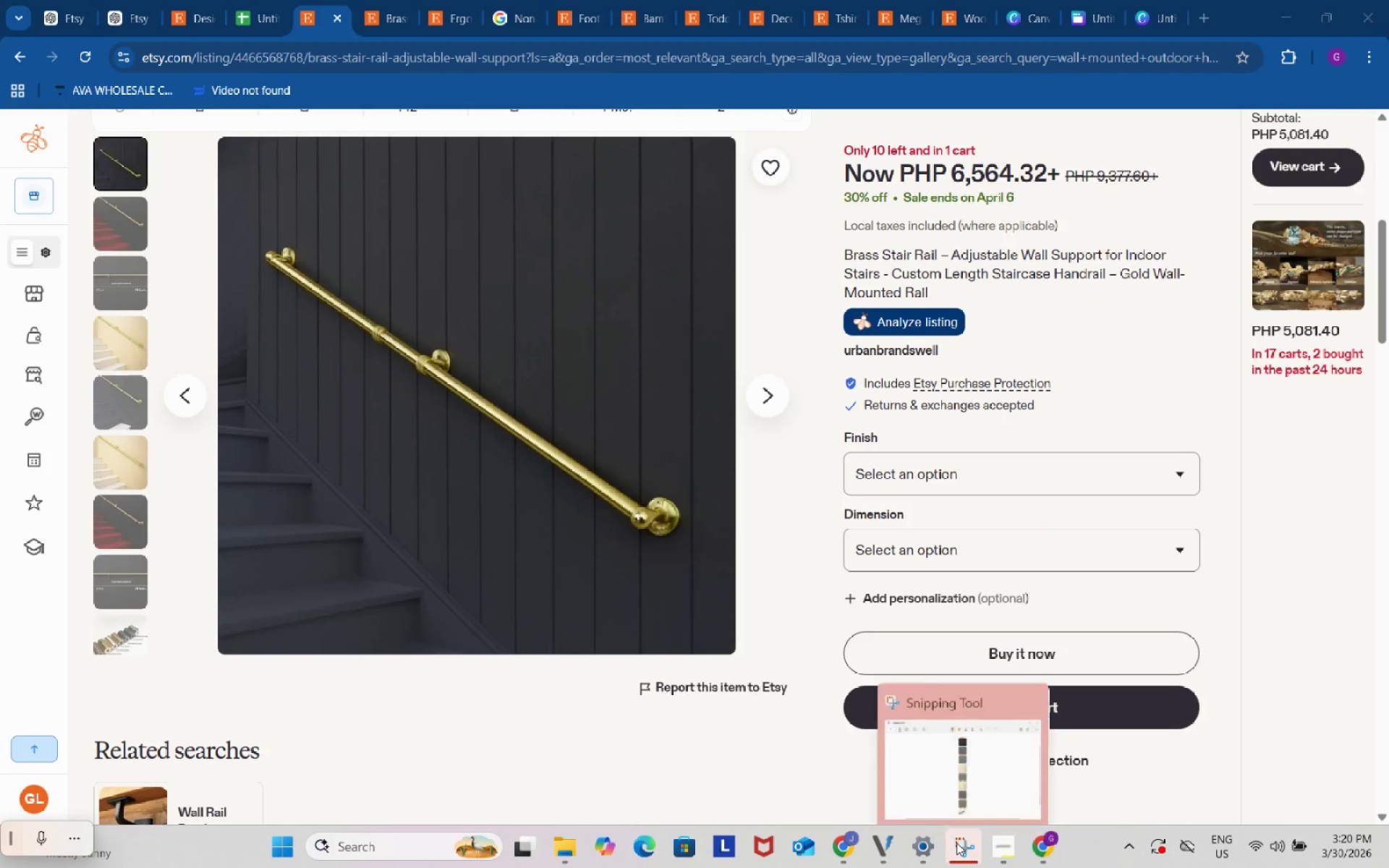 
left_click([960, 743])
 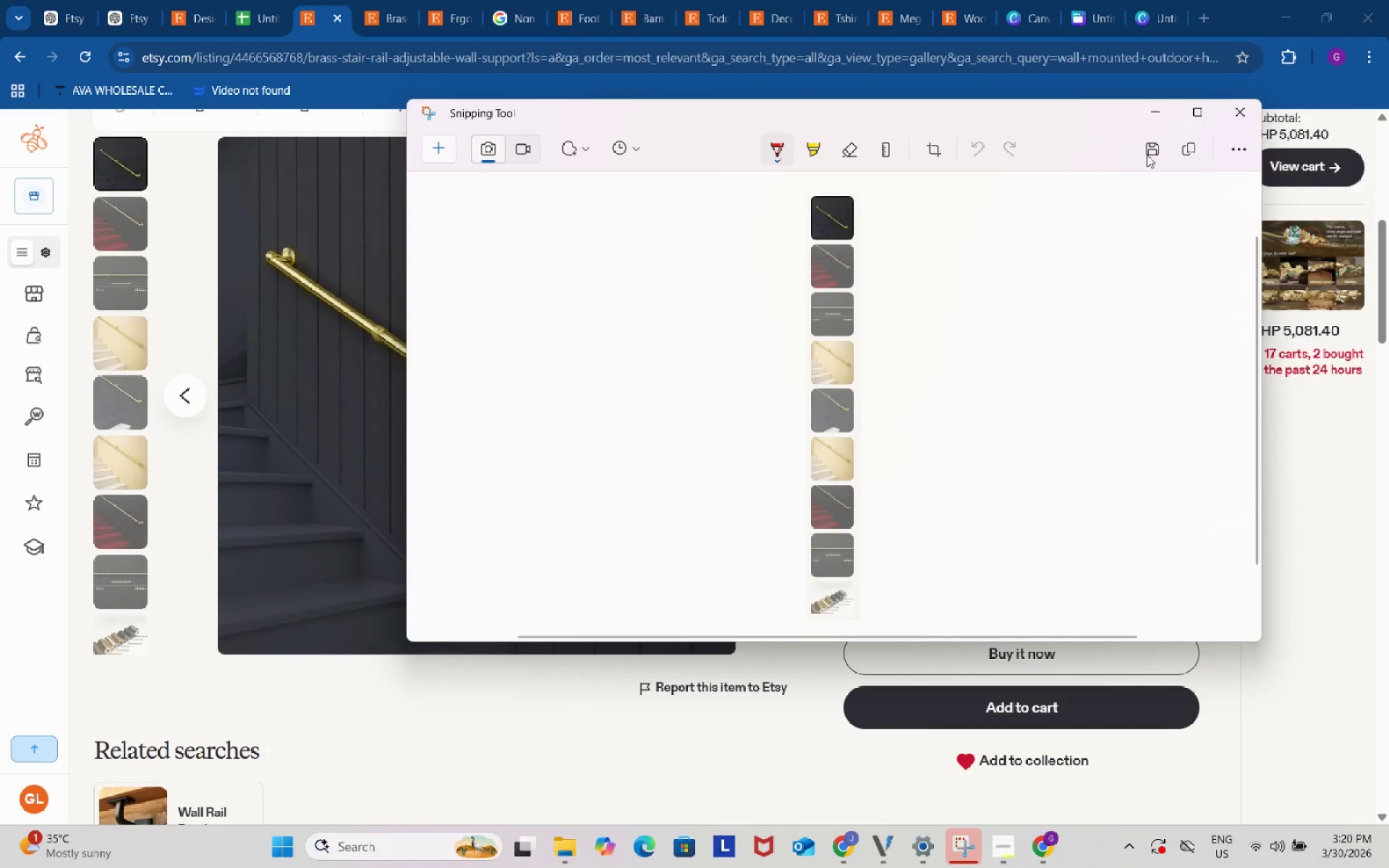 
left_click([1146, 146])
 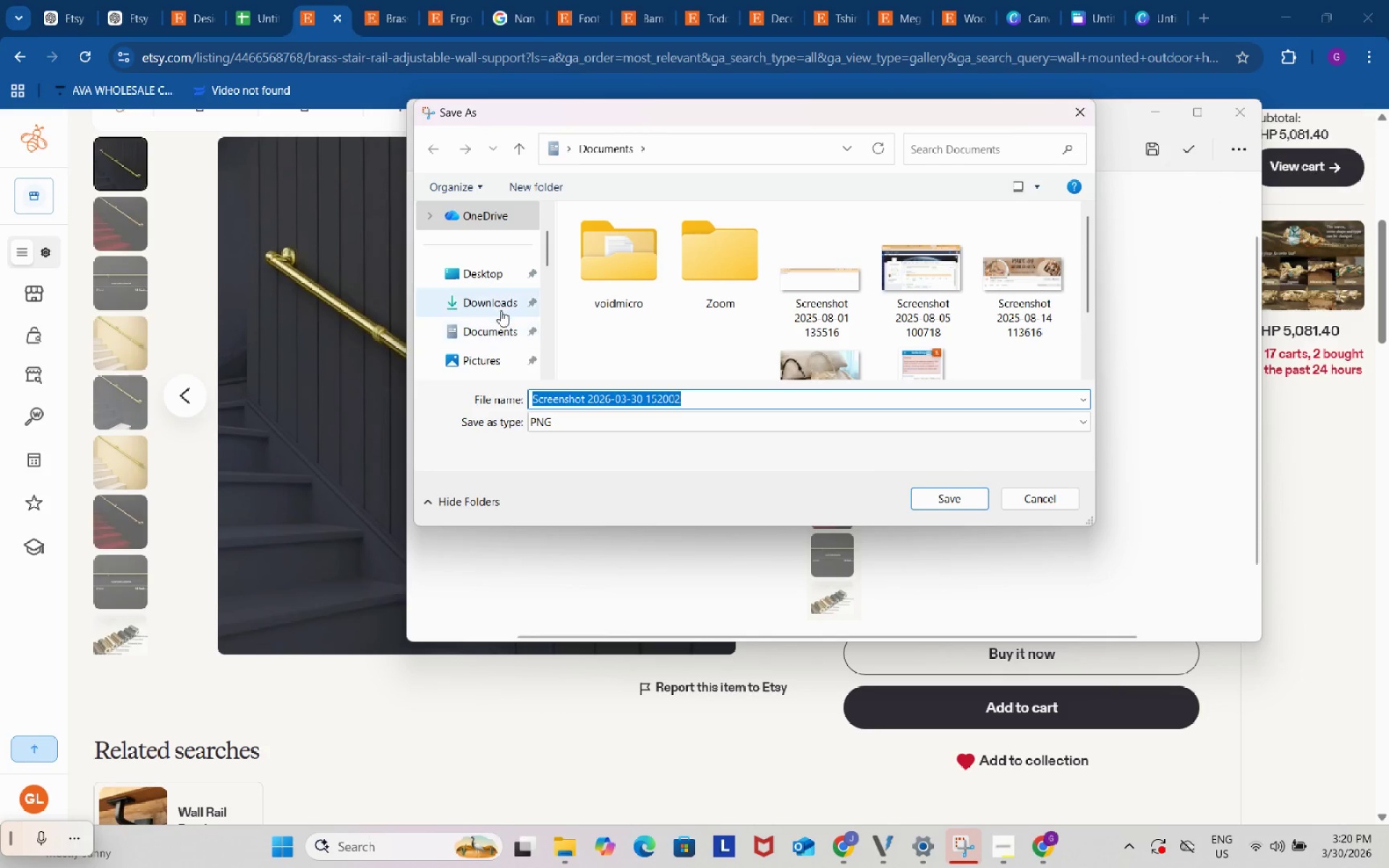 
left_click([498, 303])
 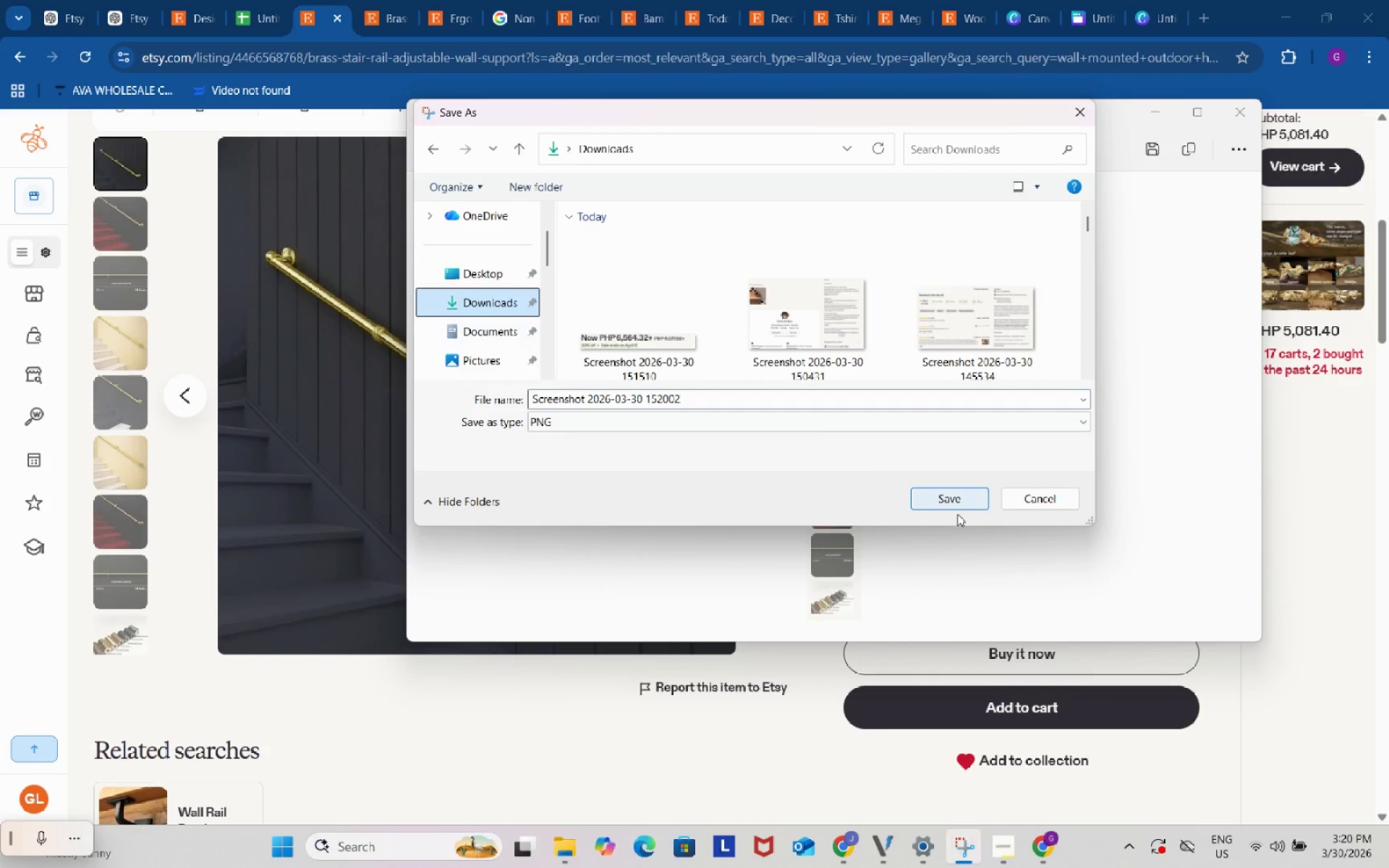 
left_click([957, 494])
 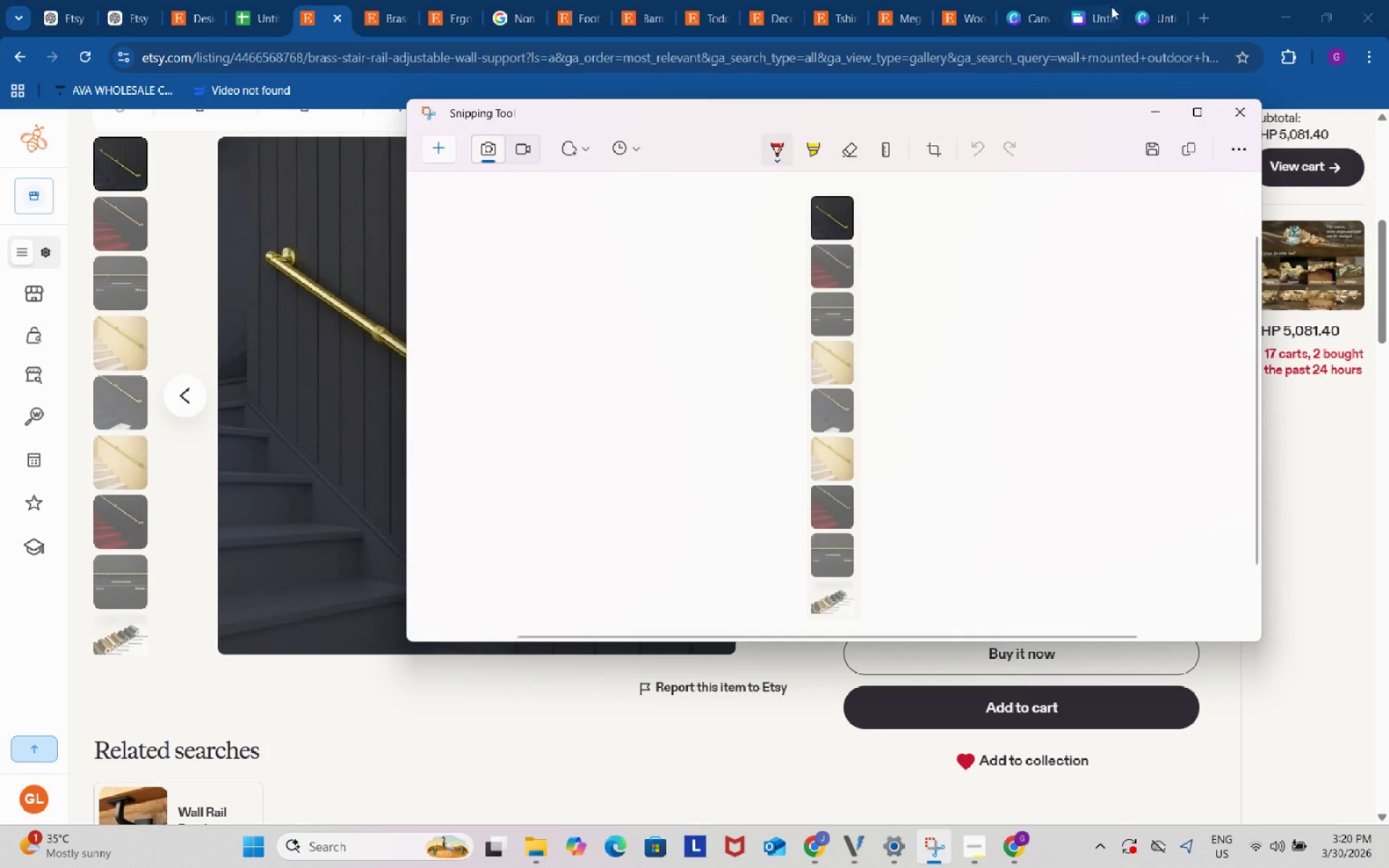 
left_click([1154, 0])
 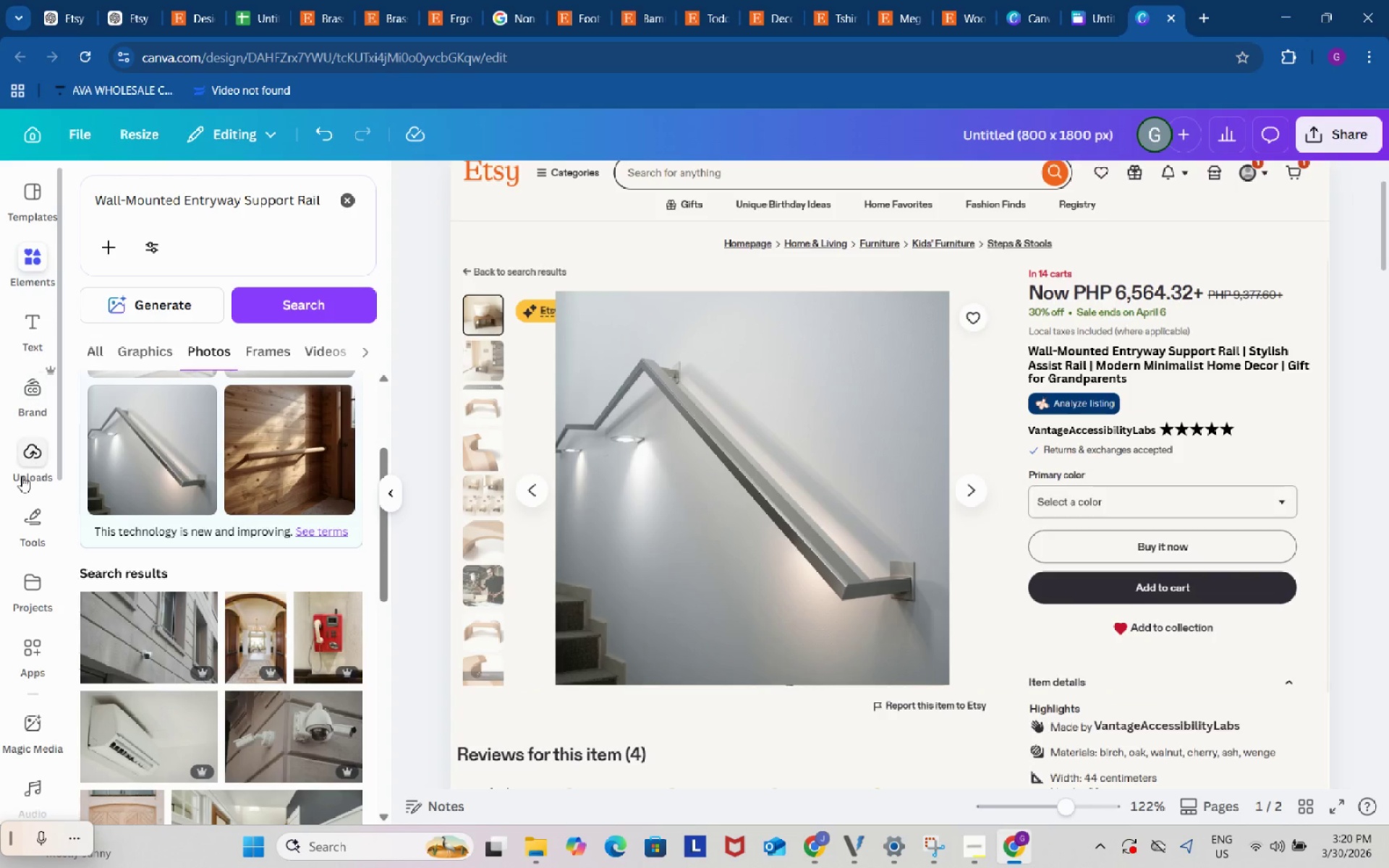 
left_click([22, 468])
 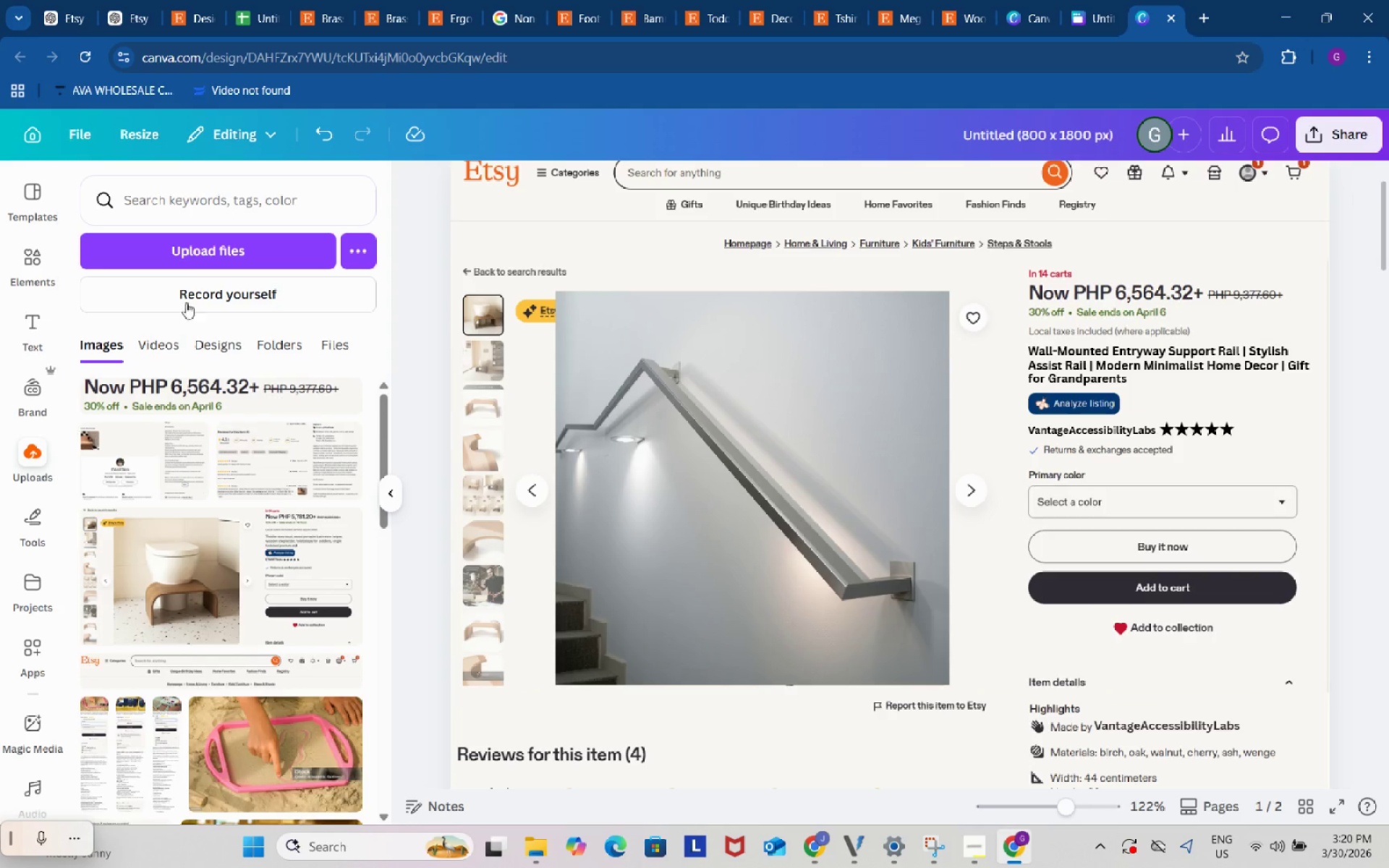 
left_click([200, 251])
 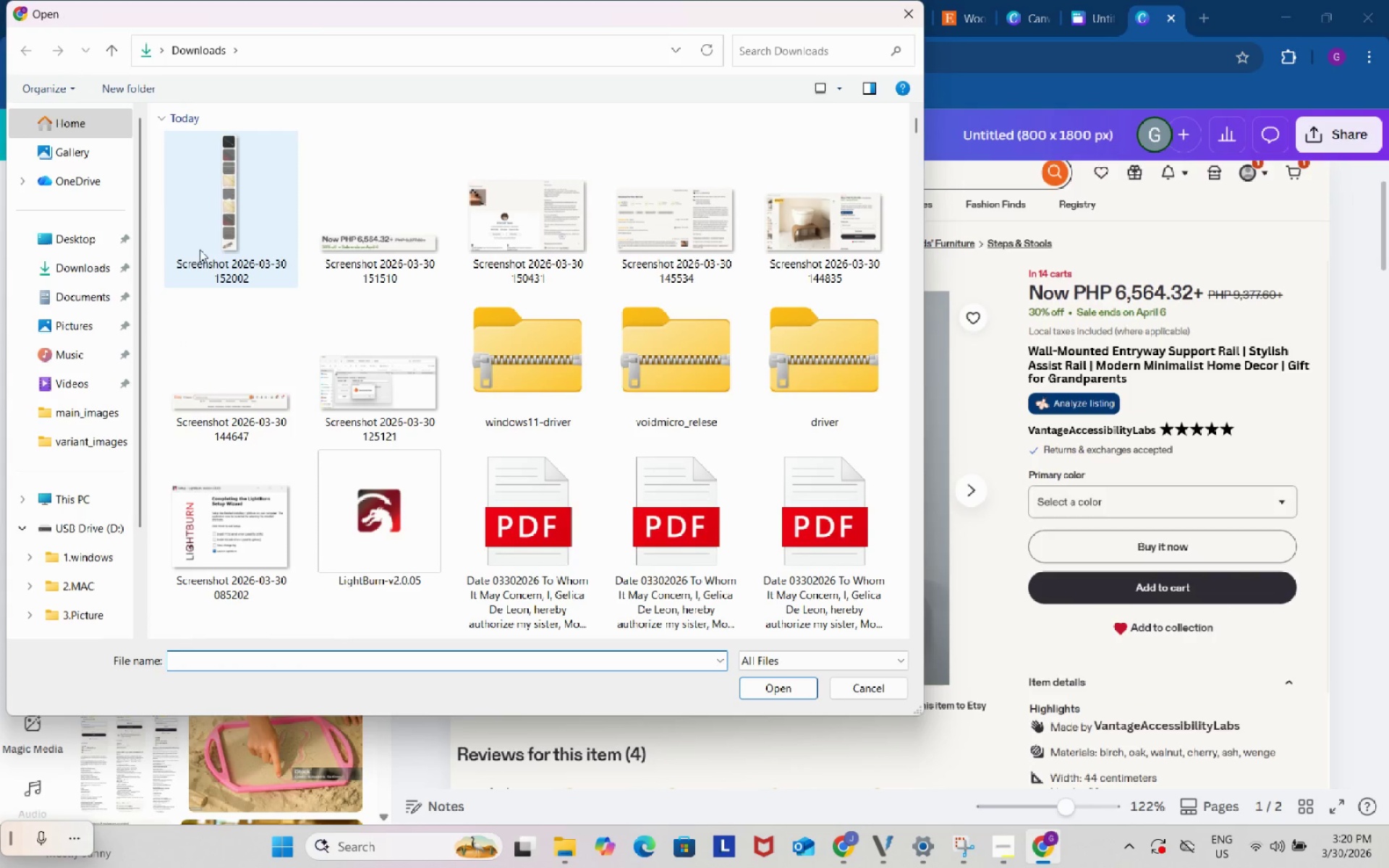 
left_click([211, 230])
 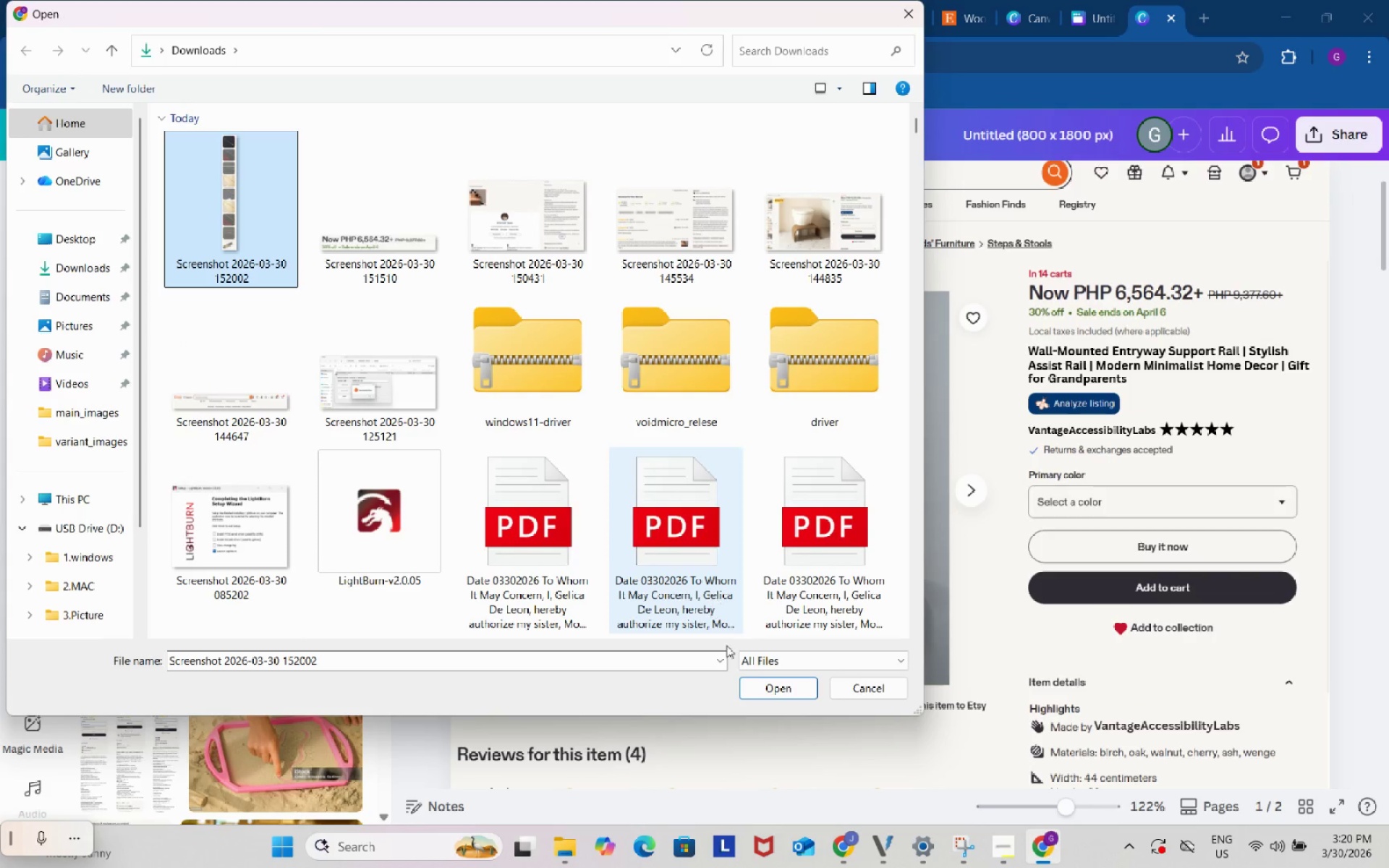 
left_click([770, 686])
 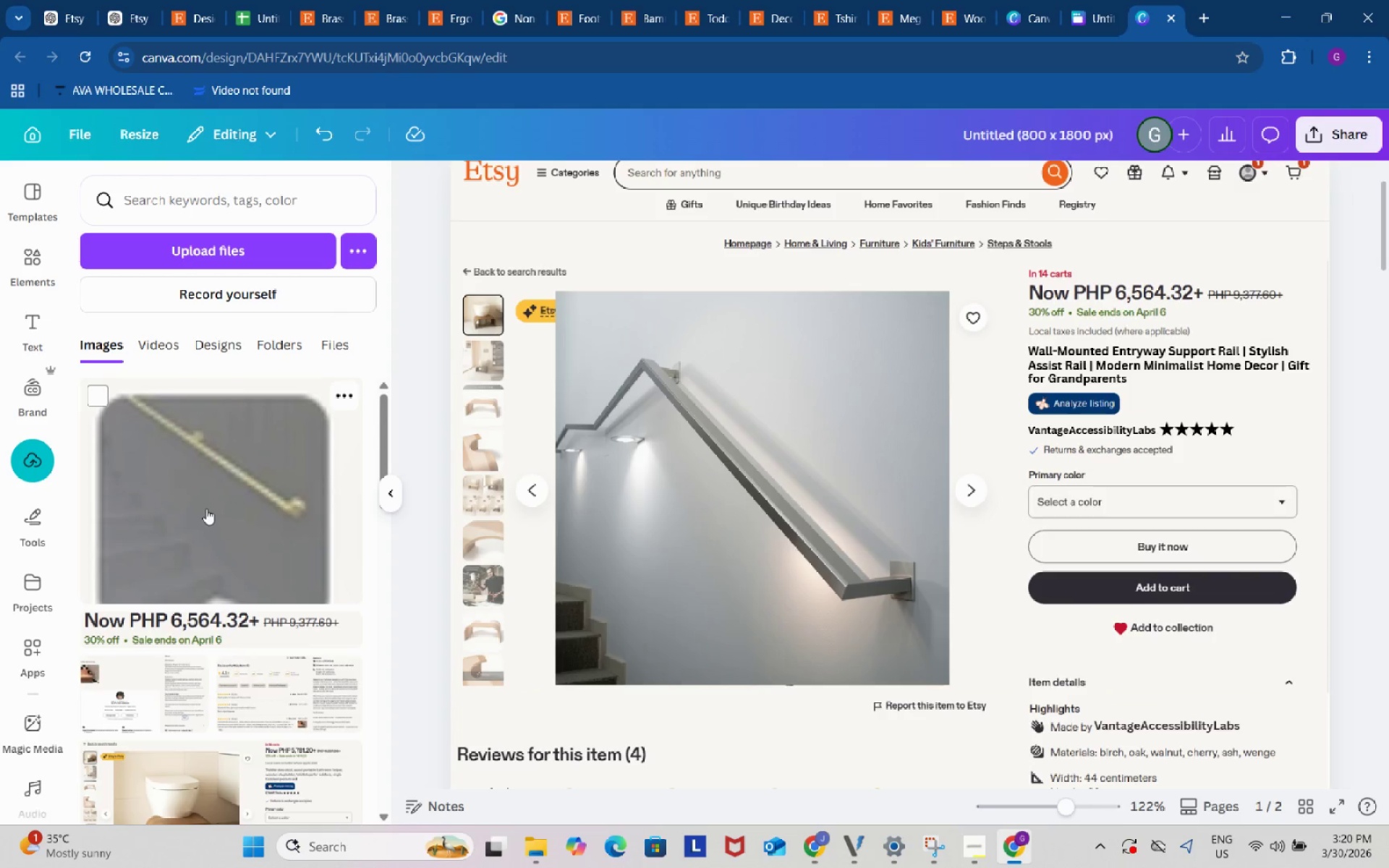 
wait(7.09)
 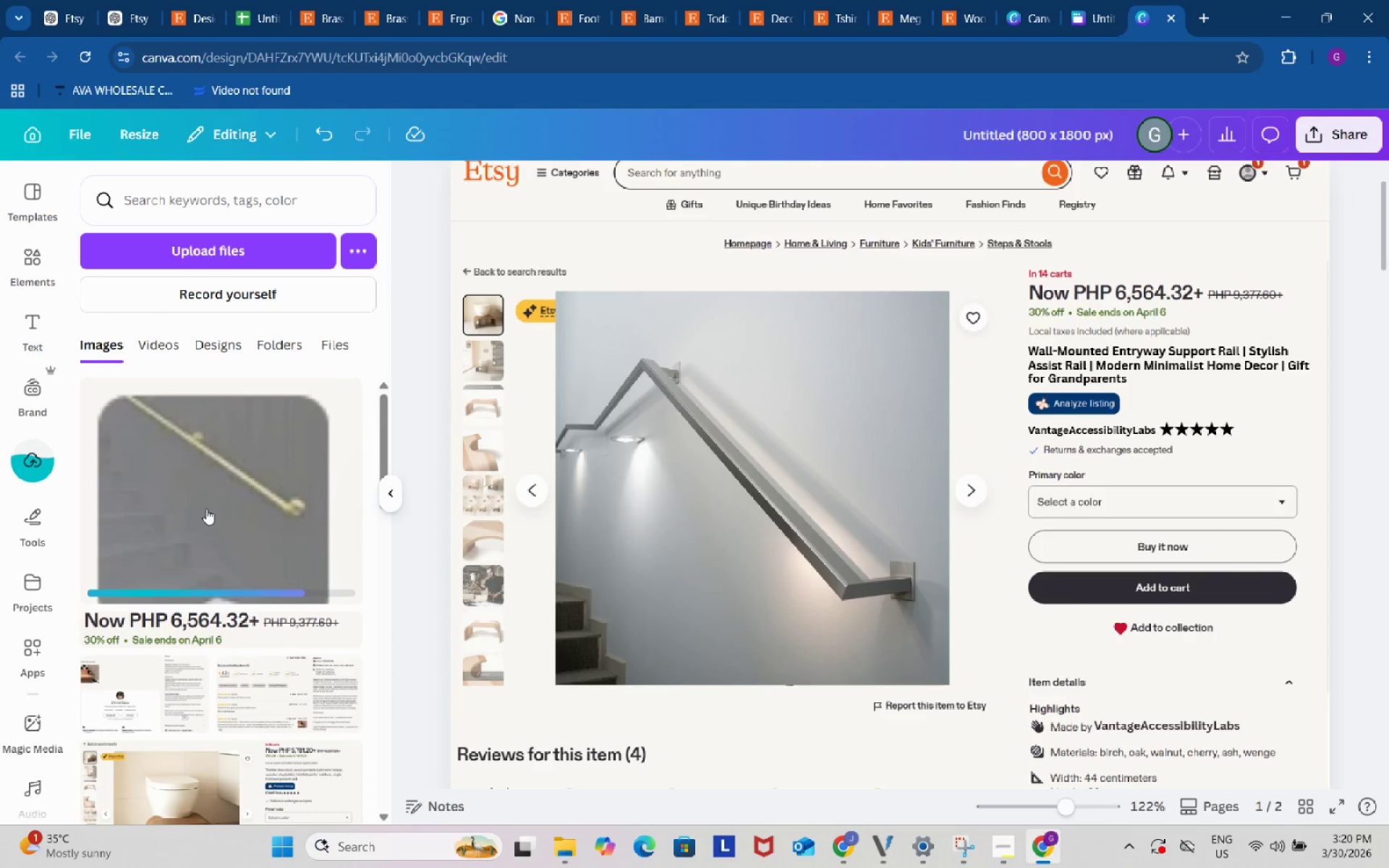 
left_click([206, 509])
 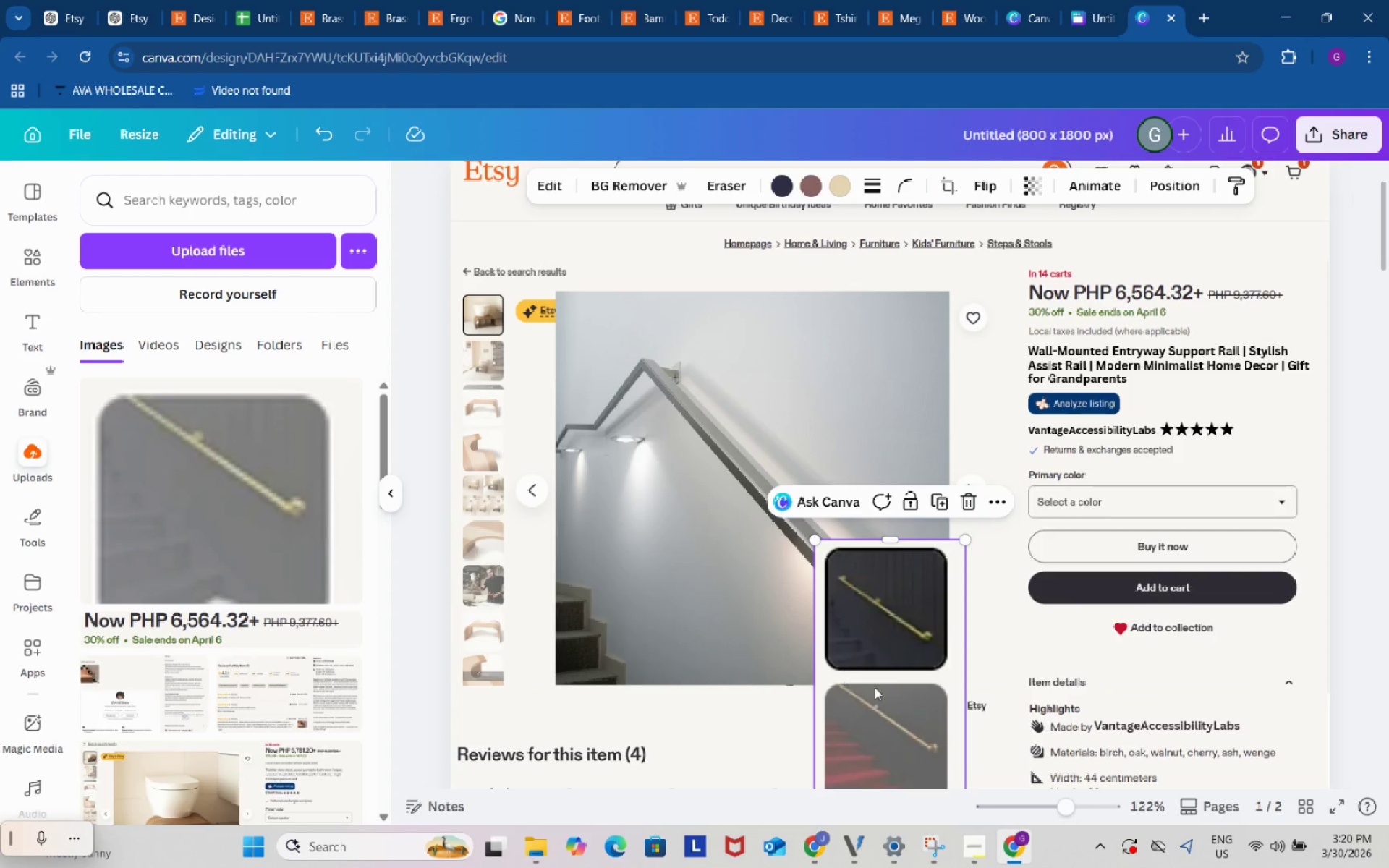 
left_click_drag(start_coordinate=[908, 706], to_coordinate=[553, 459])
 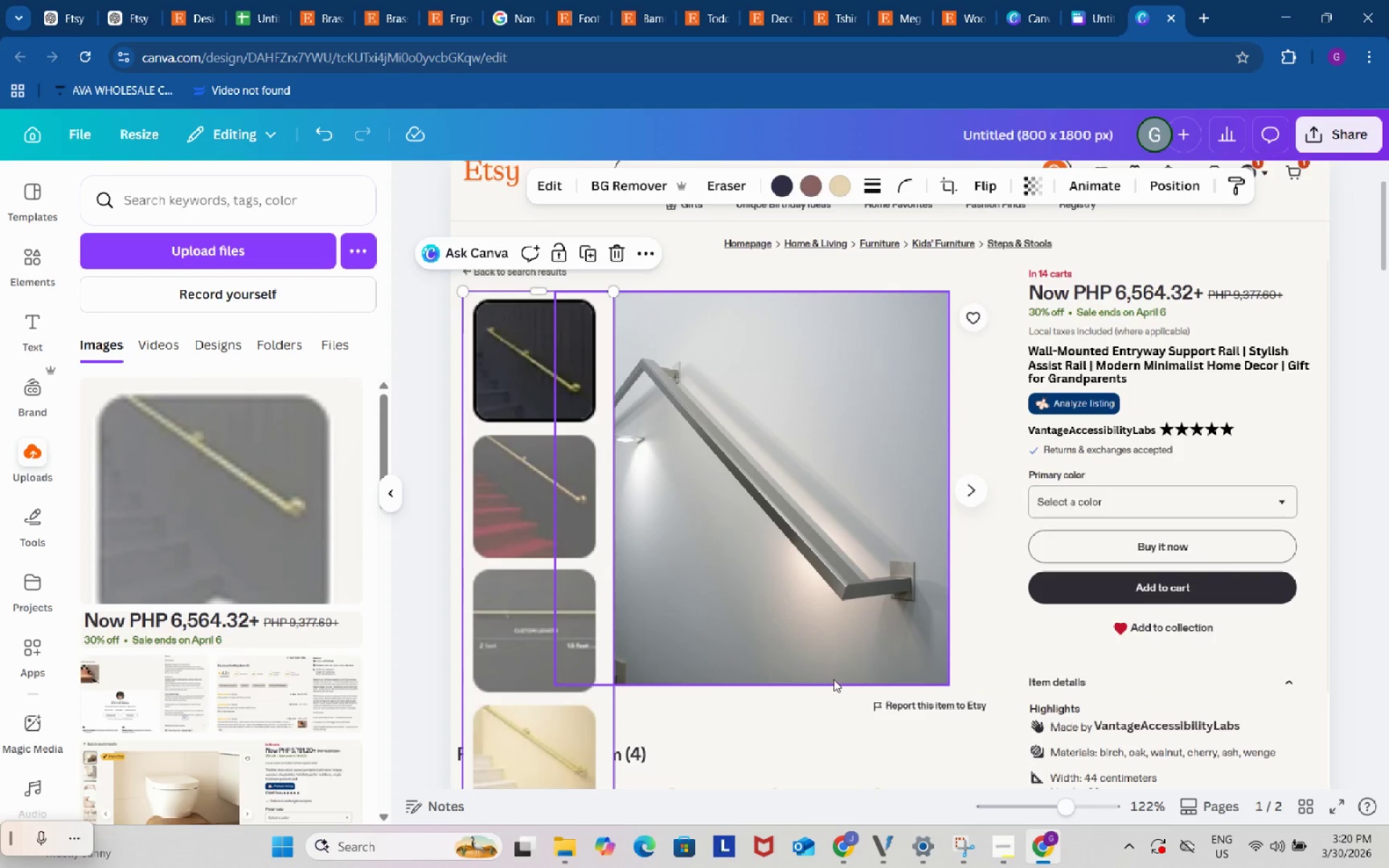 
scroll: coordinate [617, 744], scroll_direction: down, amount: 9.0
 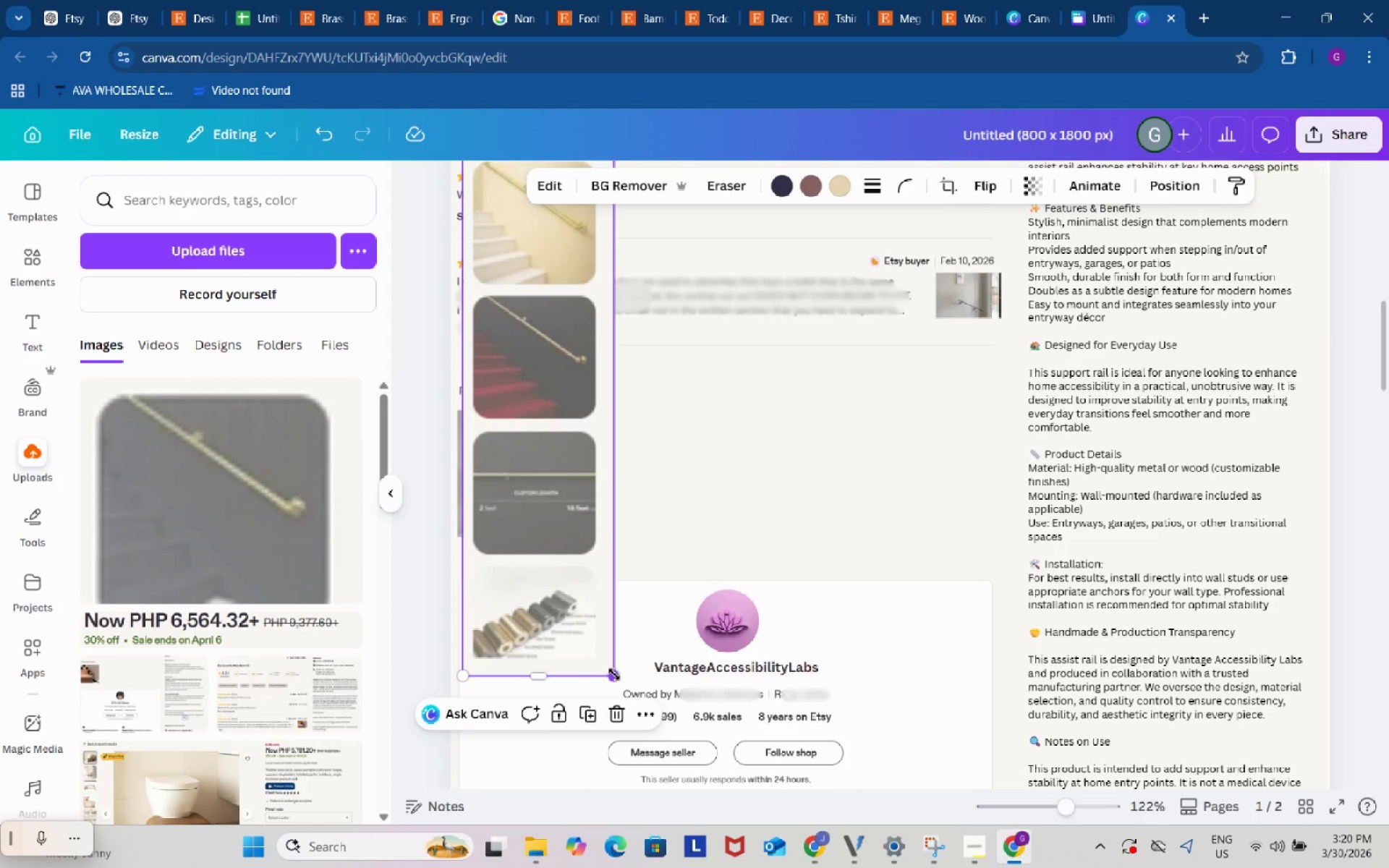 
left_click_drag(start_coordinate=[613, 674], to_coordinate=[529, 343])
 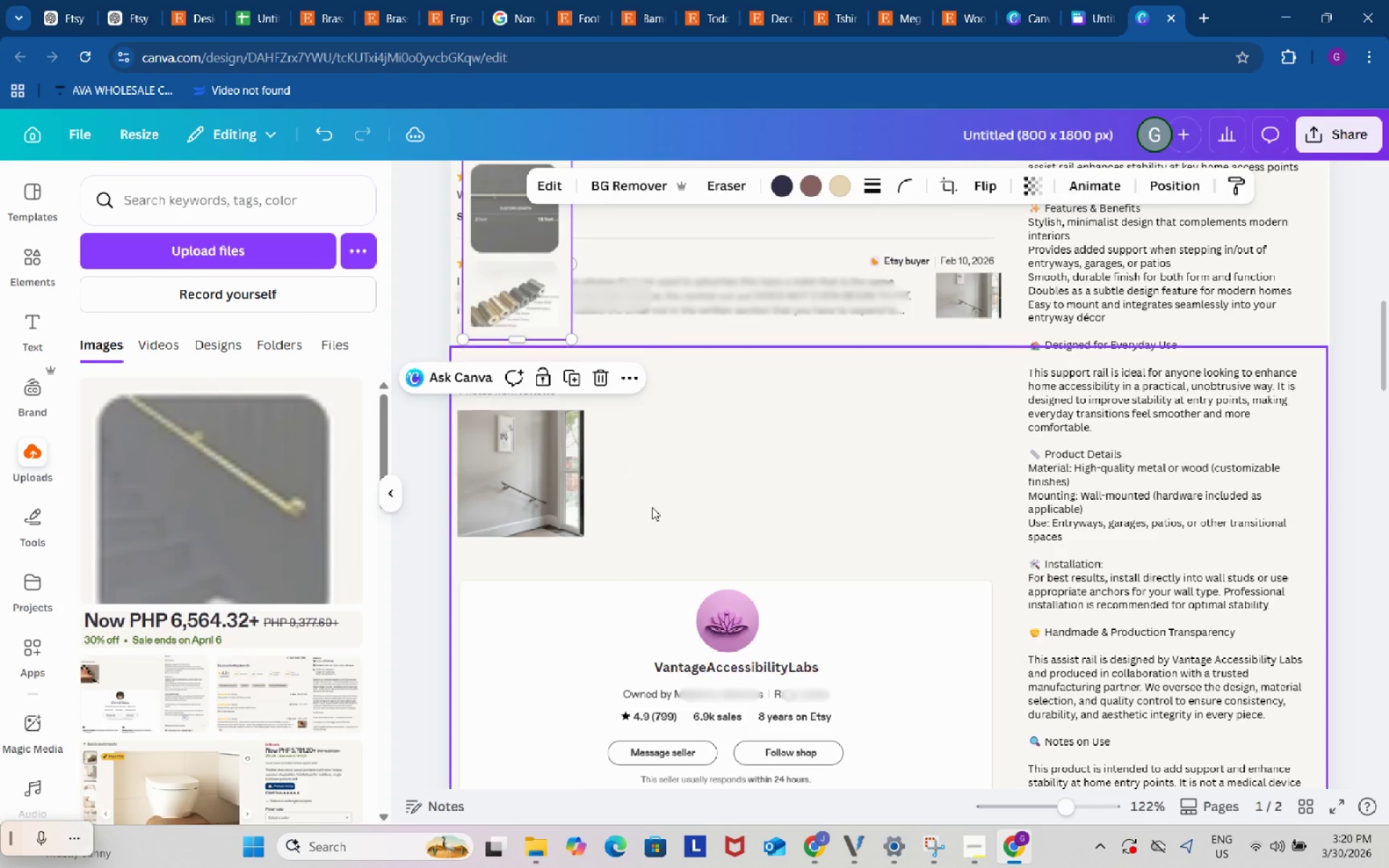 
scroll: coordinate [658, 525], scroll_direction: up, amount: 2.0
 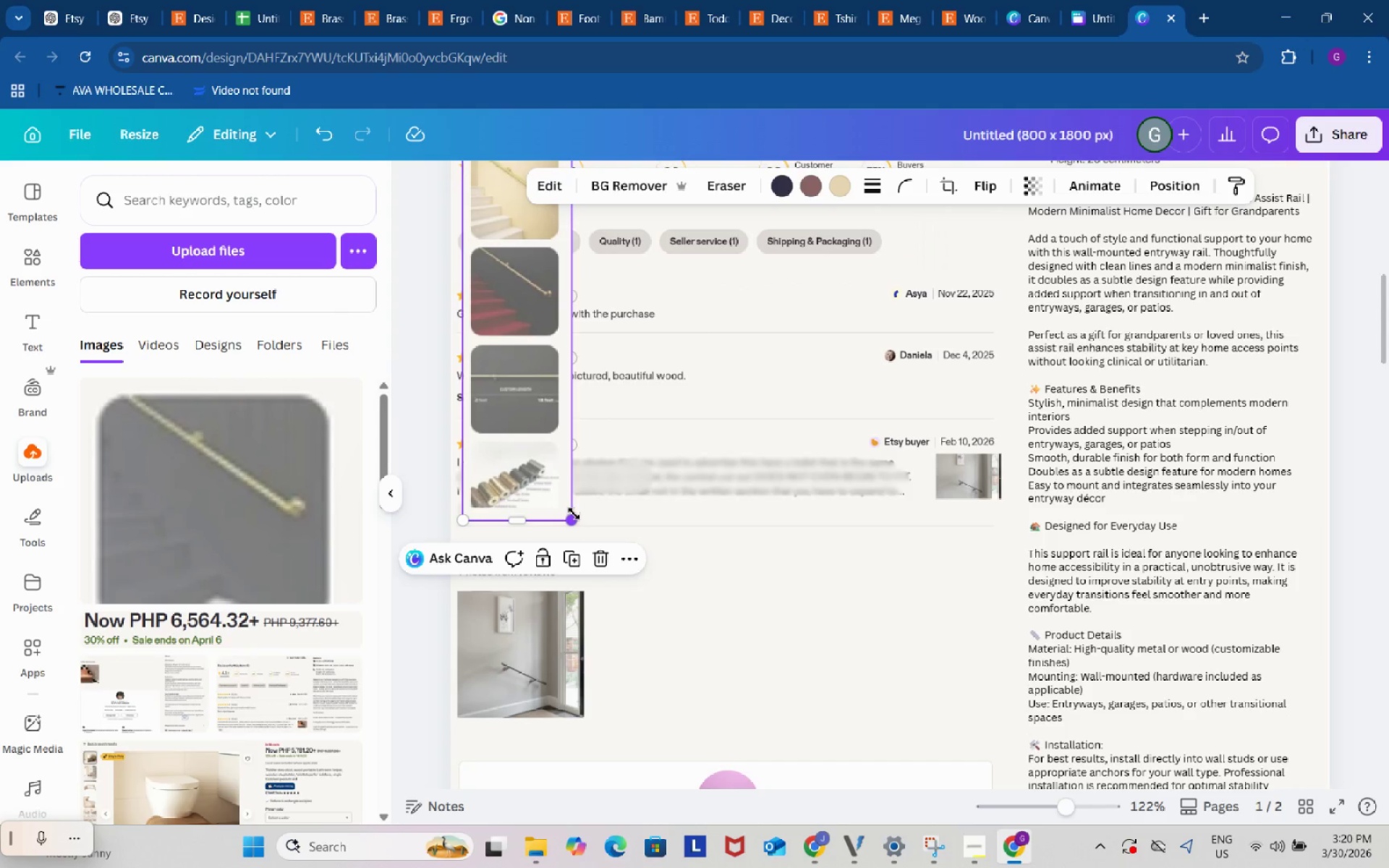 
left_click_drag(start_coordinate=[572, 515], to_coordinate=[526, 386])
 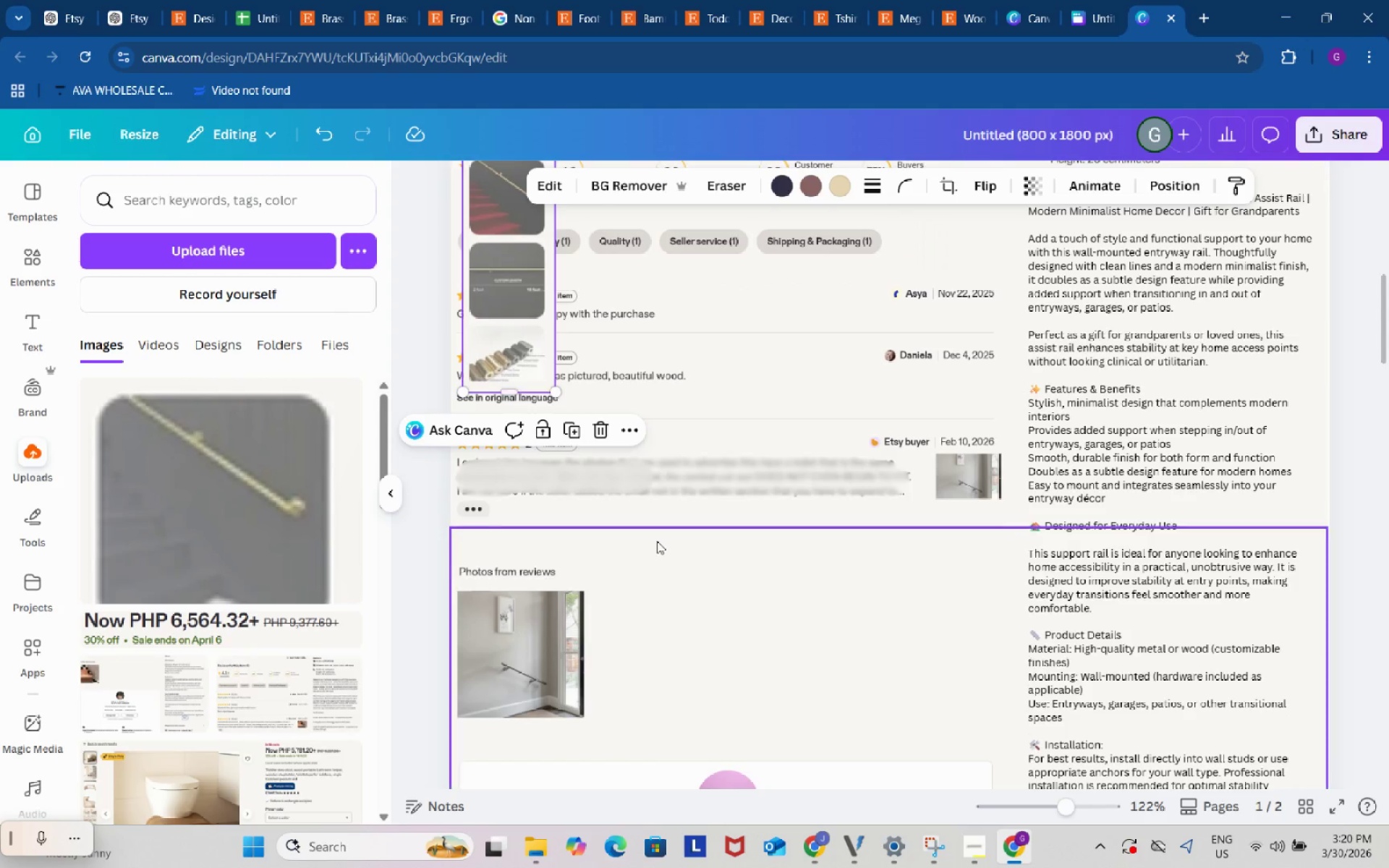 
scroll: coordinate [666, 554], scroll_direction: up, amount: 4.0
 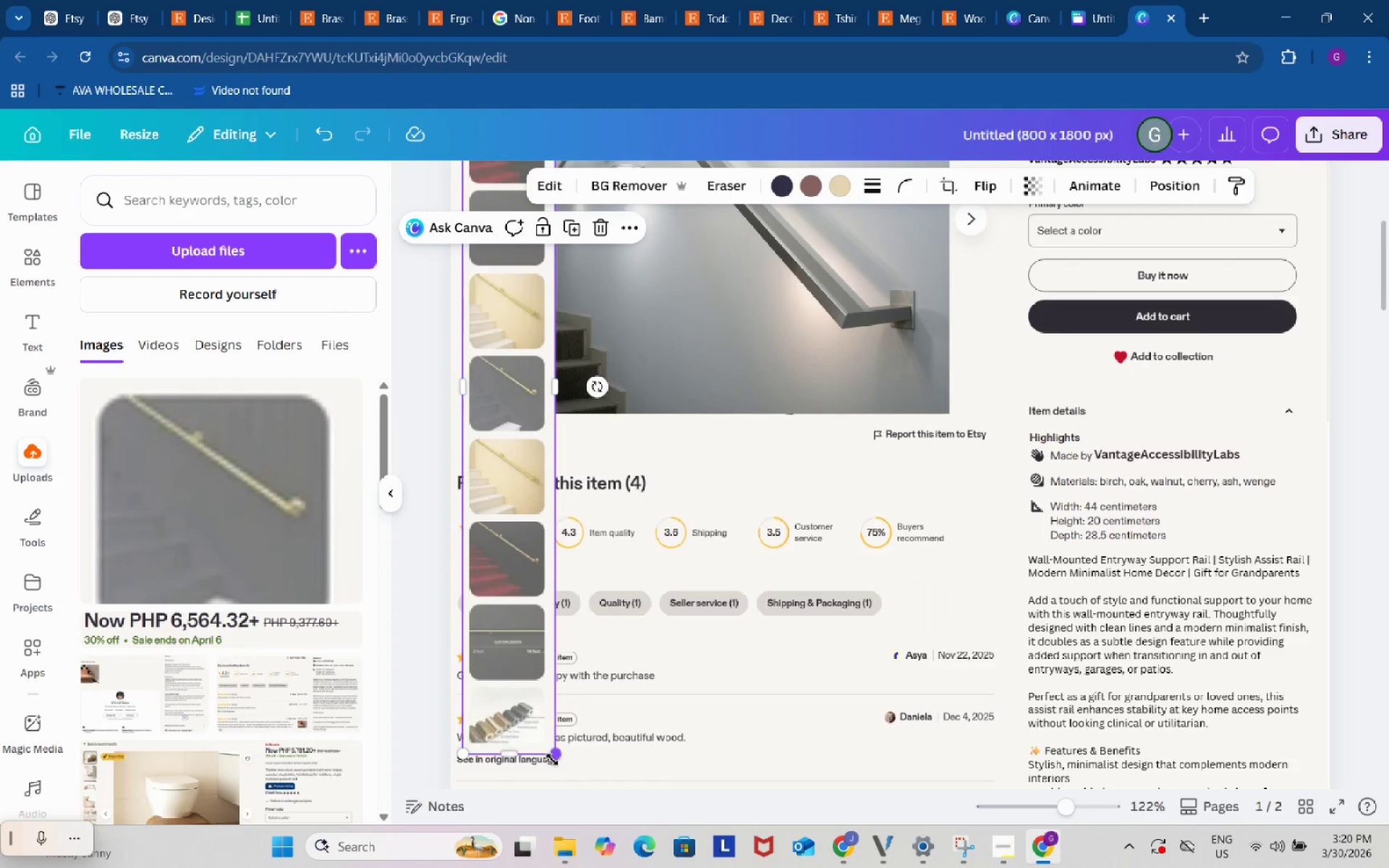 
left_click_drag(start_coordinate=[554, 751], to_coordinate=[506, 410])
 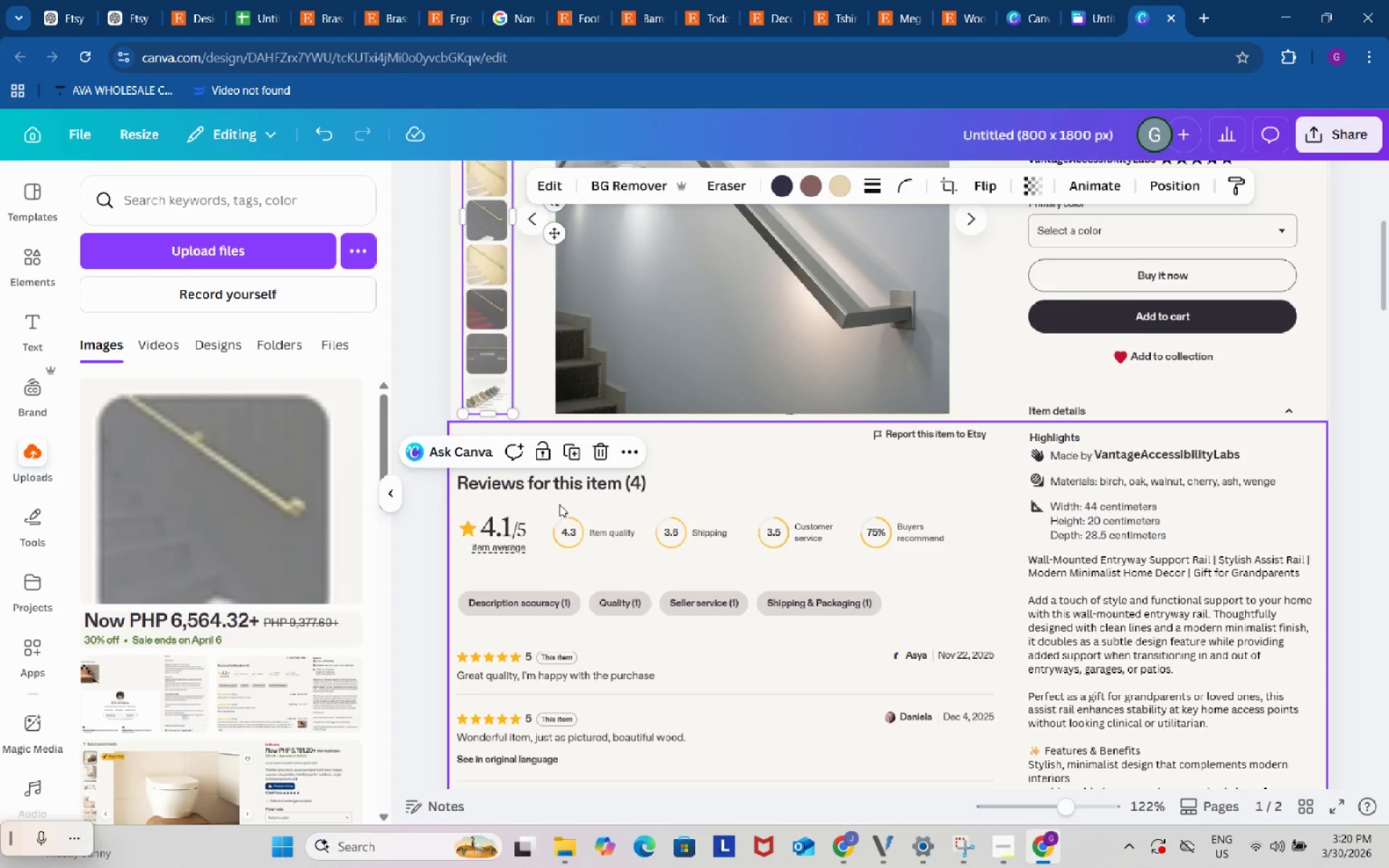 
scroll: coordinate [559, 504], scroll_direction: up, amount: 2.0
 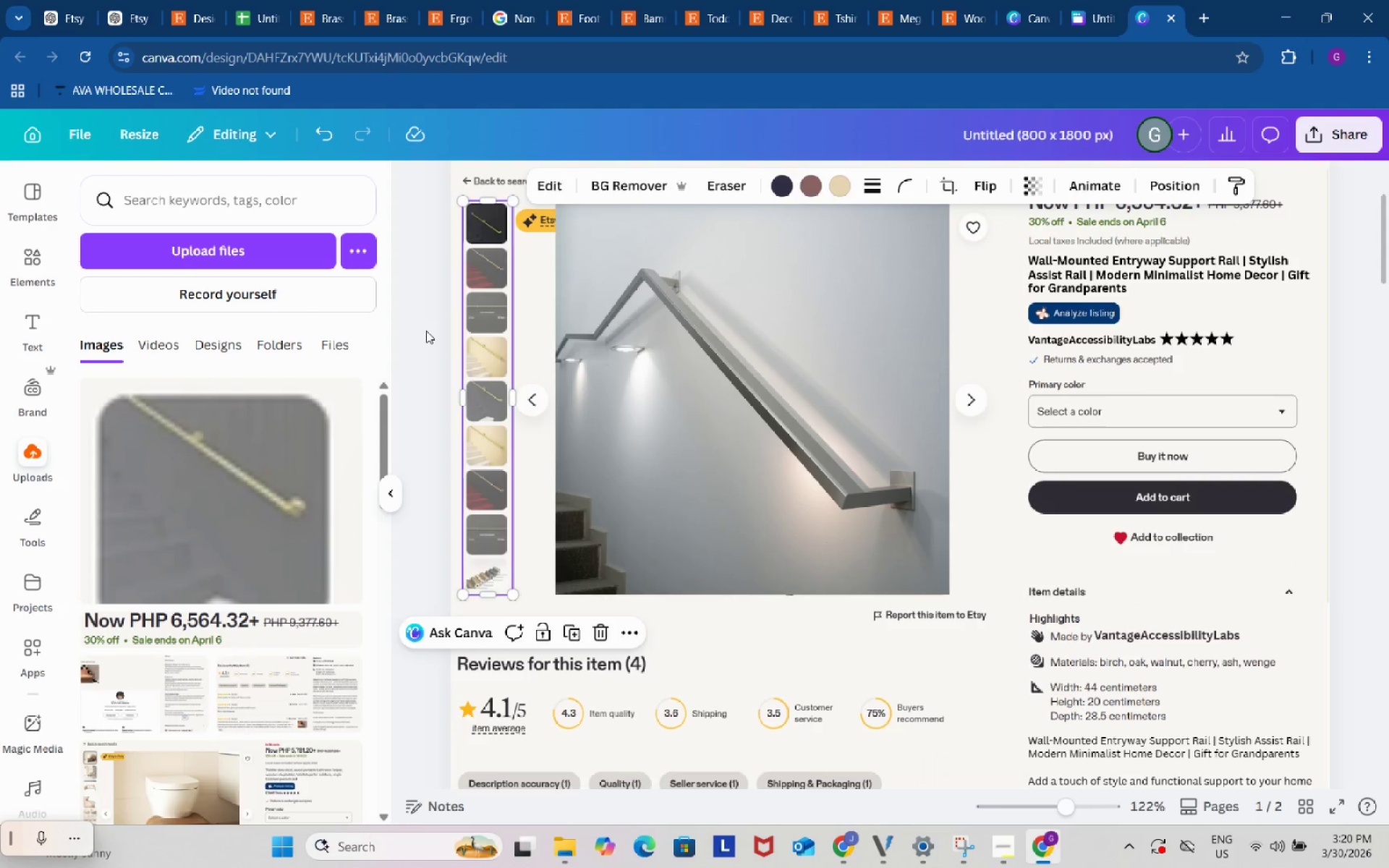 
double_click([426, 331])
 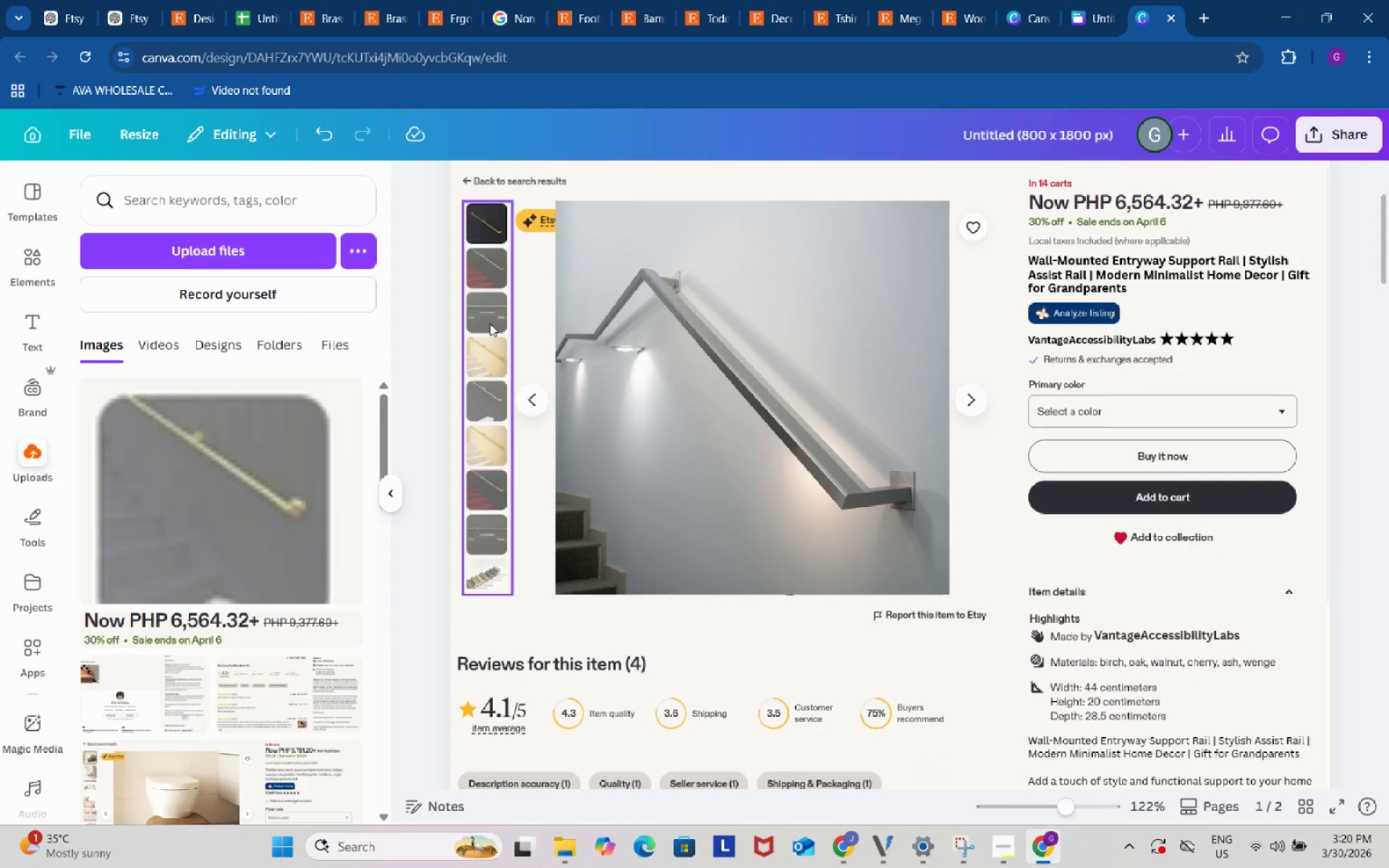 
left_click_drag(start_coordinate=[490, 323], to_coordinate=[485, 323])
 